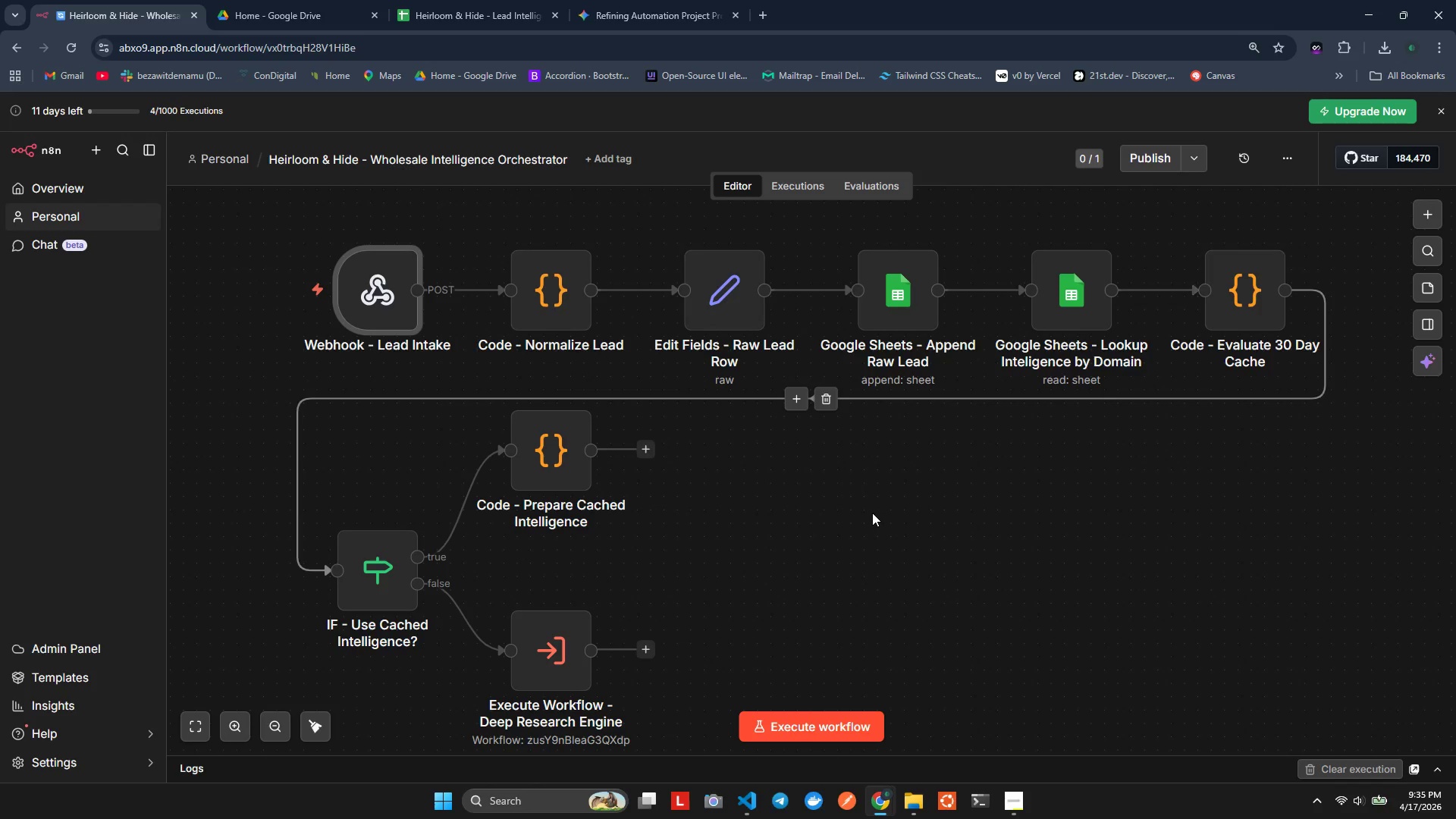 
scroll: coordinate [880, 513], scroll_direction: down, amount: 2.0
 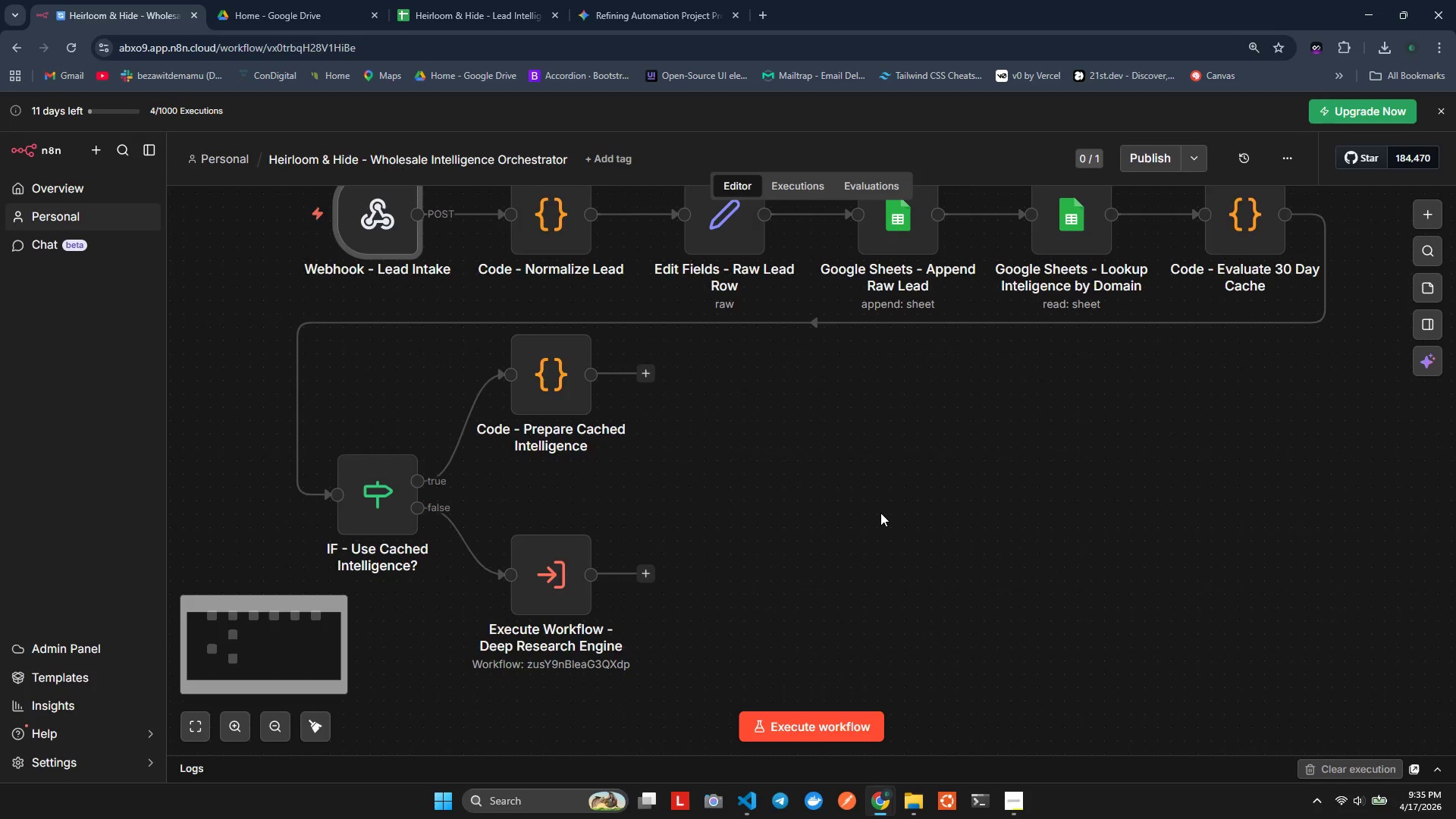 
scroll: coordinate [880, 513], scroll_direction: up, amount: 1.0
 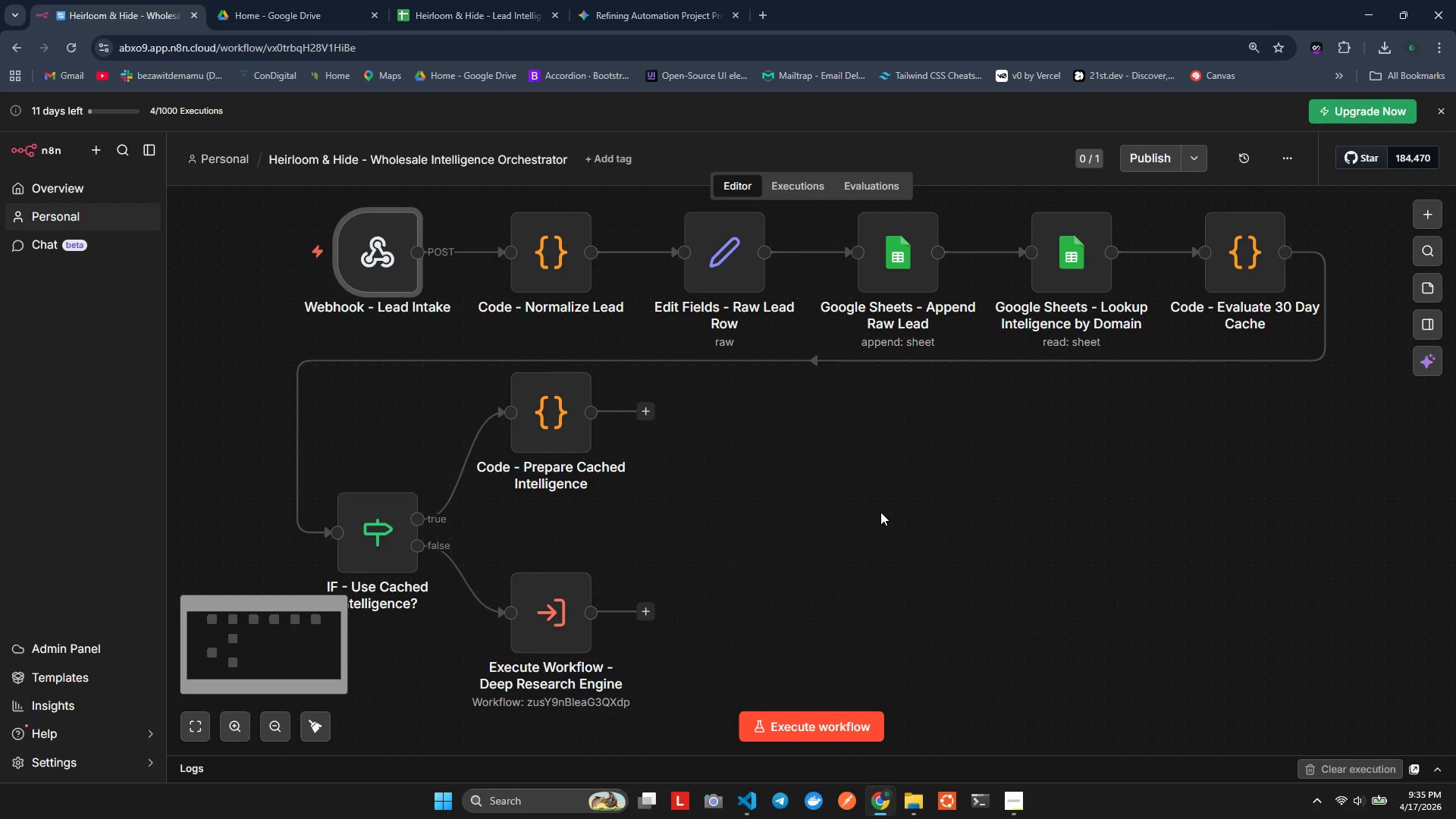 
scroll: coordinate [880, 511], scroll_direction: none, amount: 0.0
 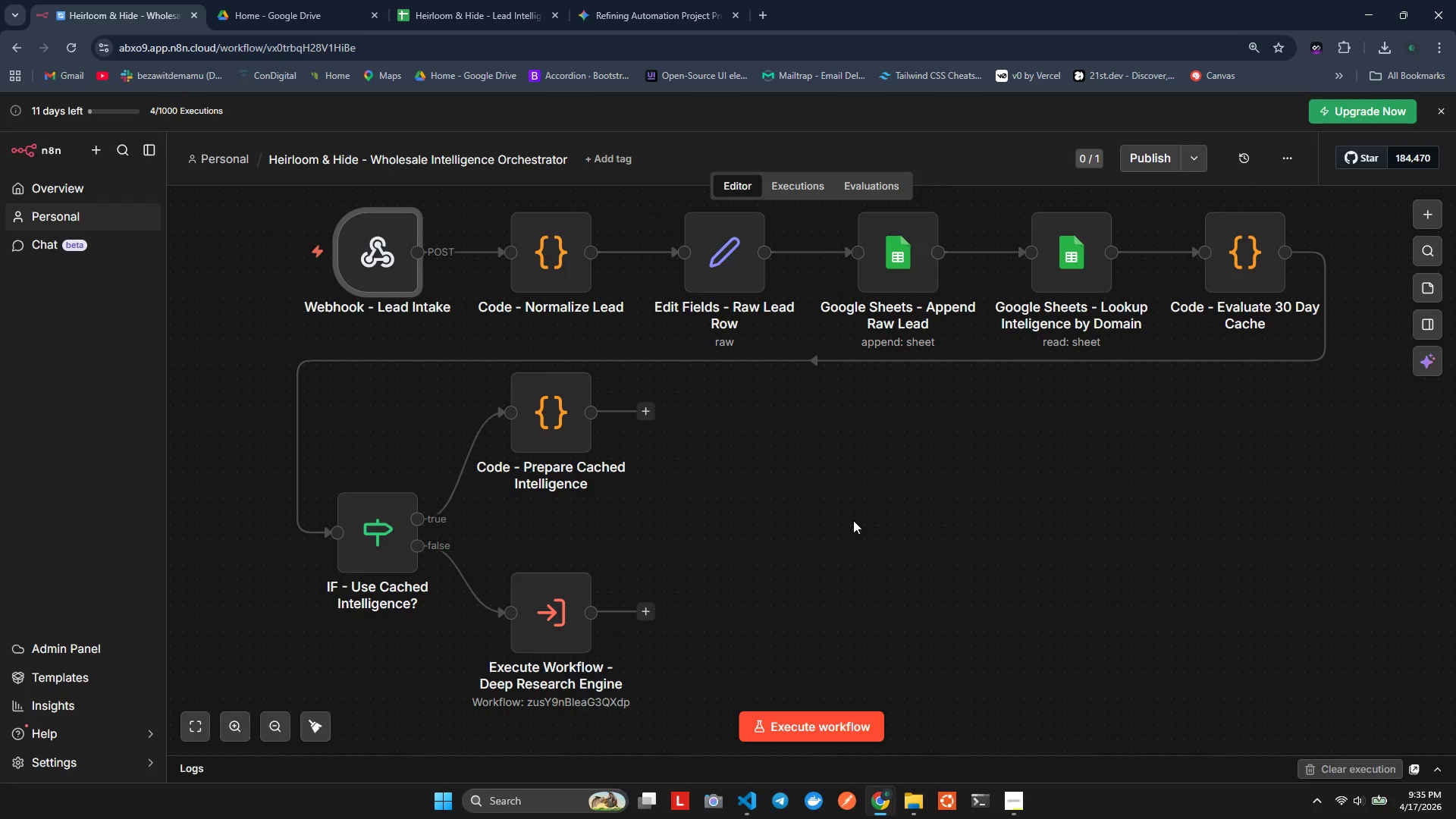 
wait(25.03)
 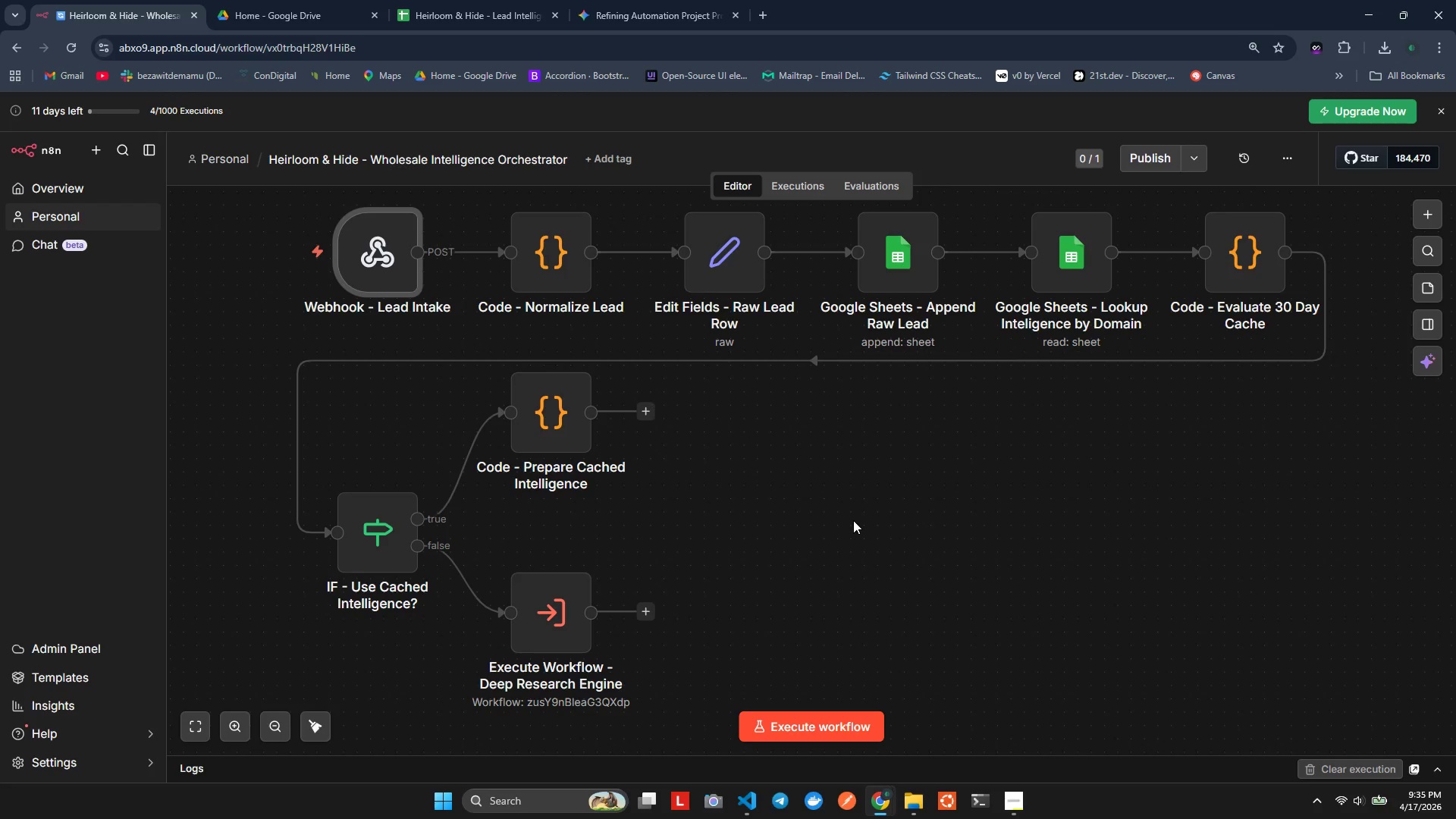 
left_click([773, 17])
 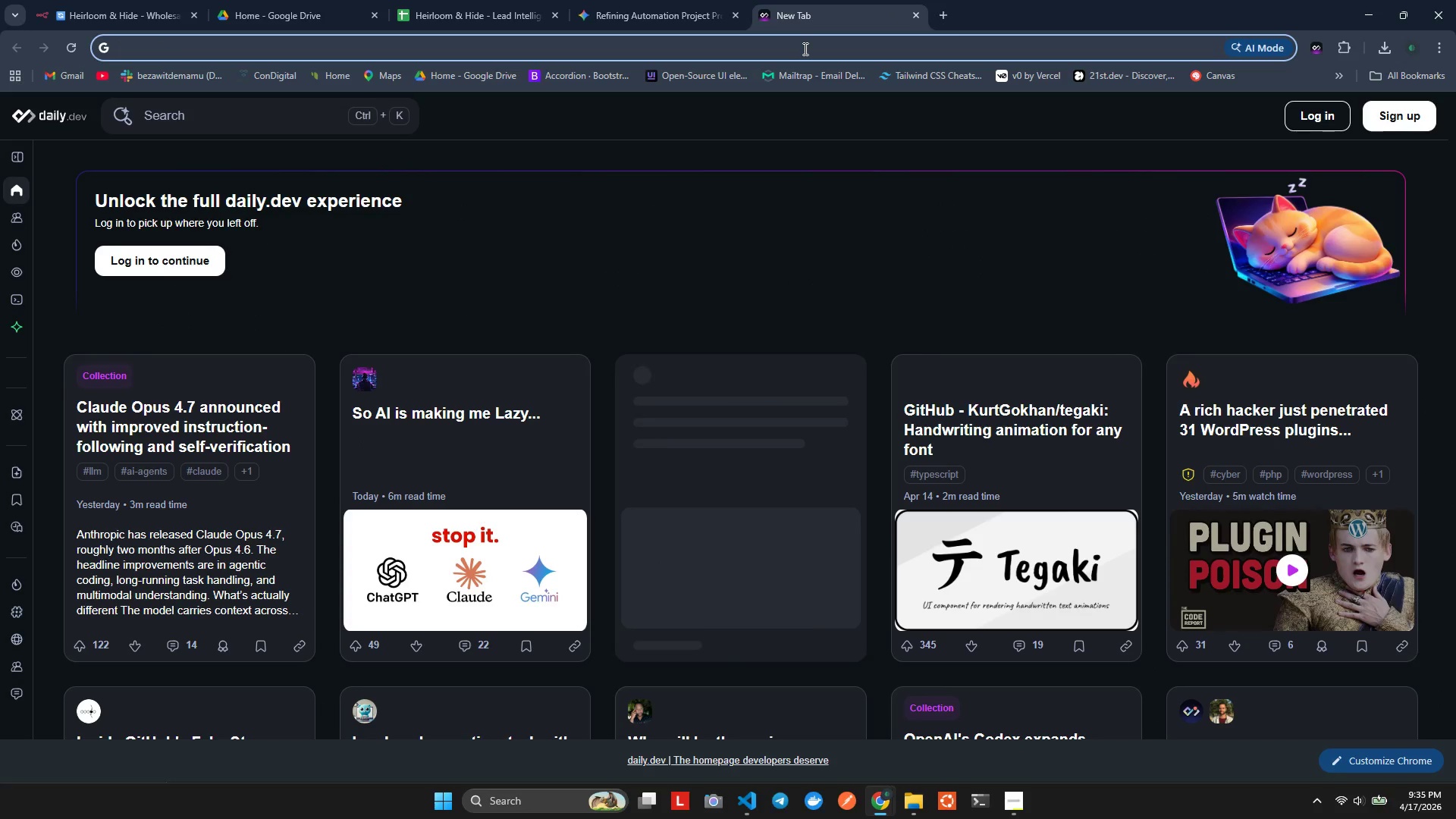 
type(mi)
 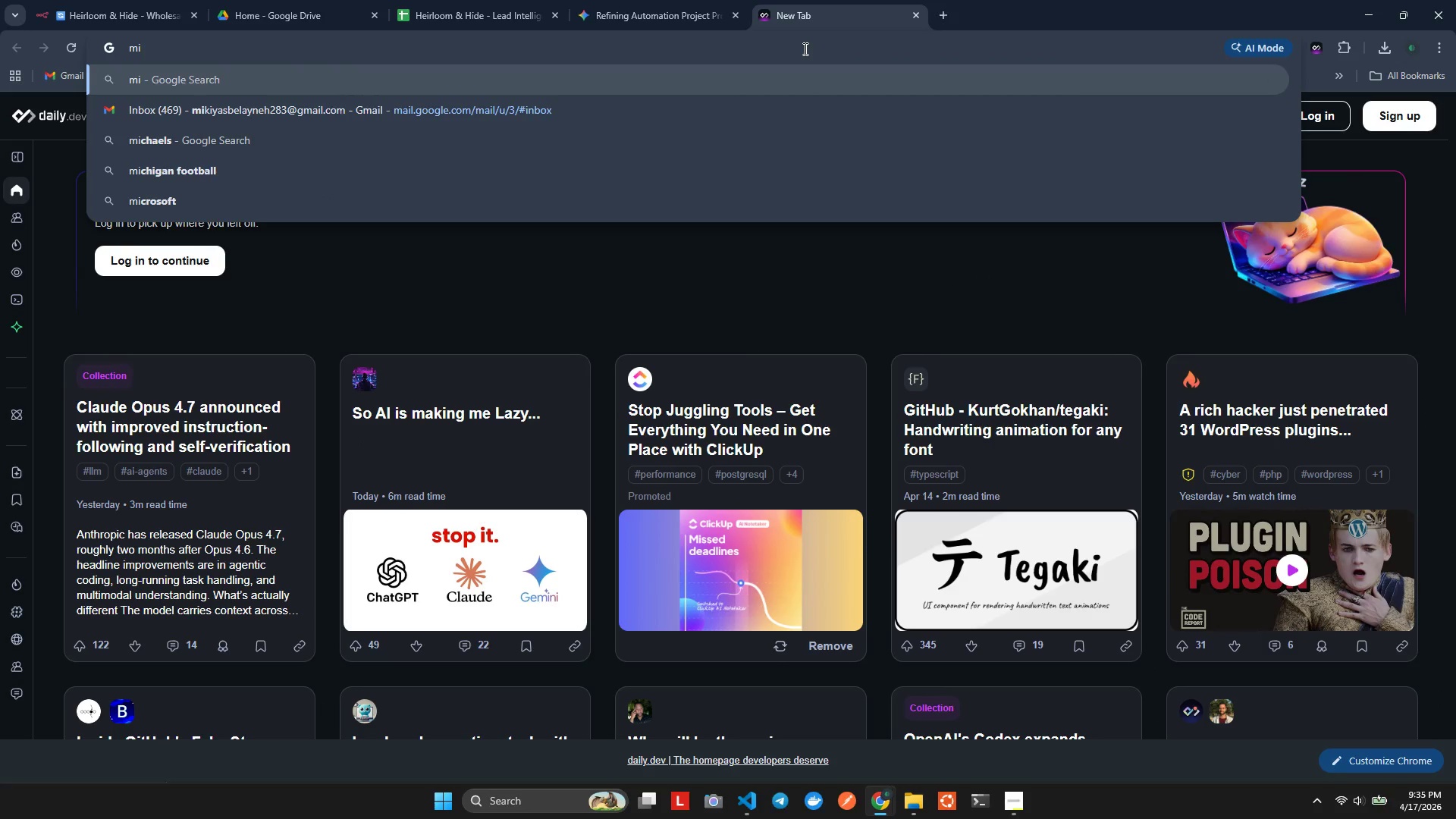 
key(ArrowDown)
 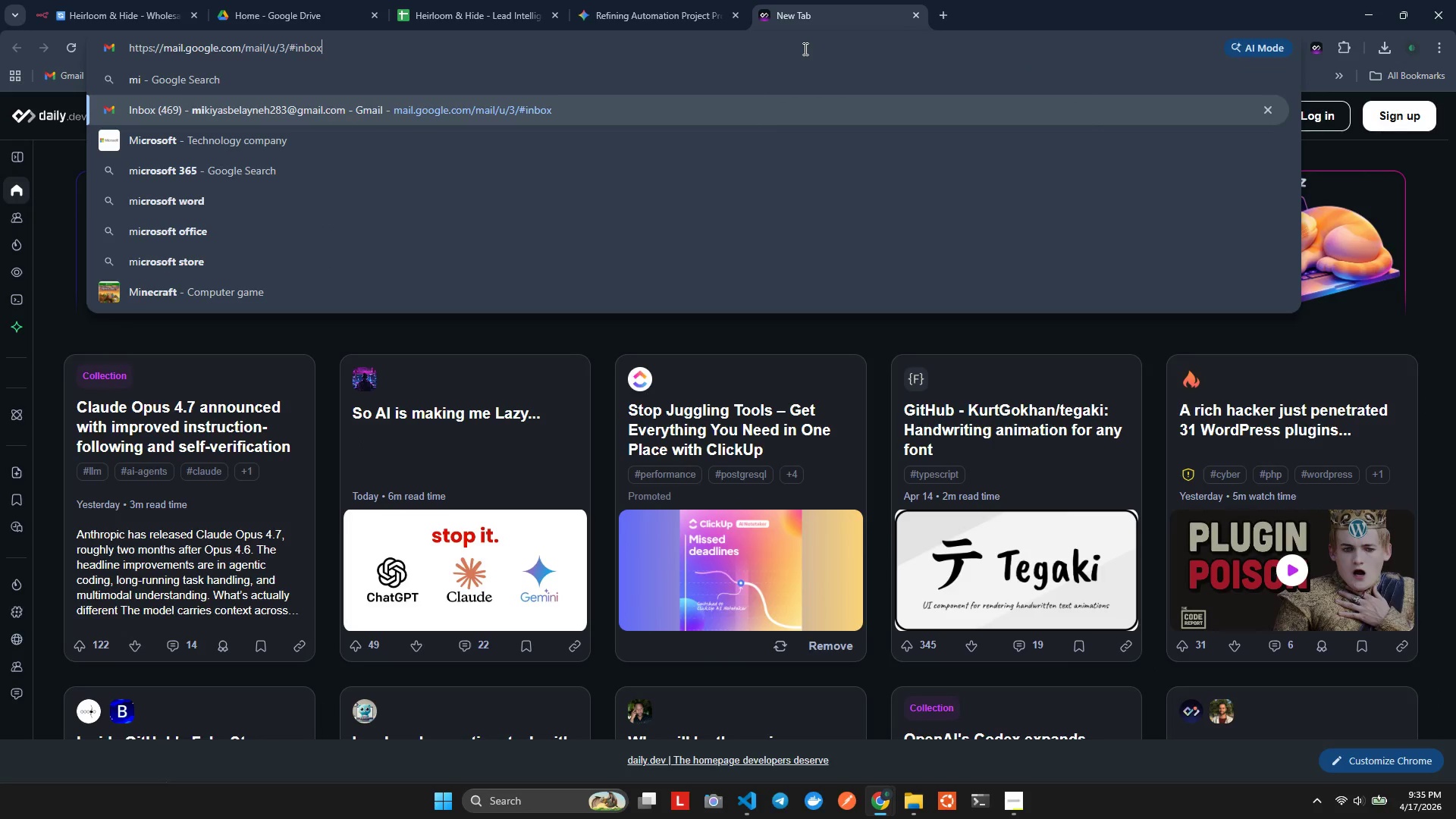 
key(Enter)
 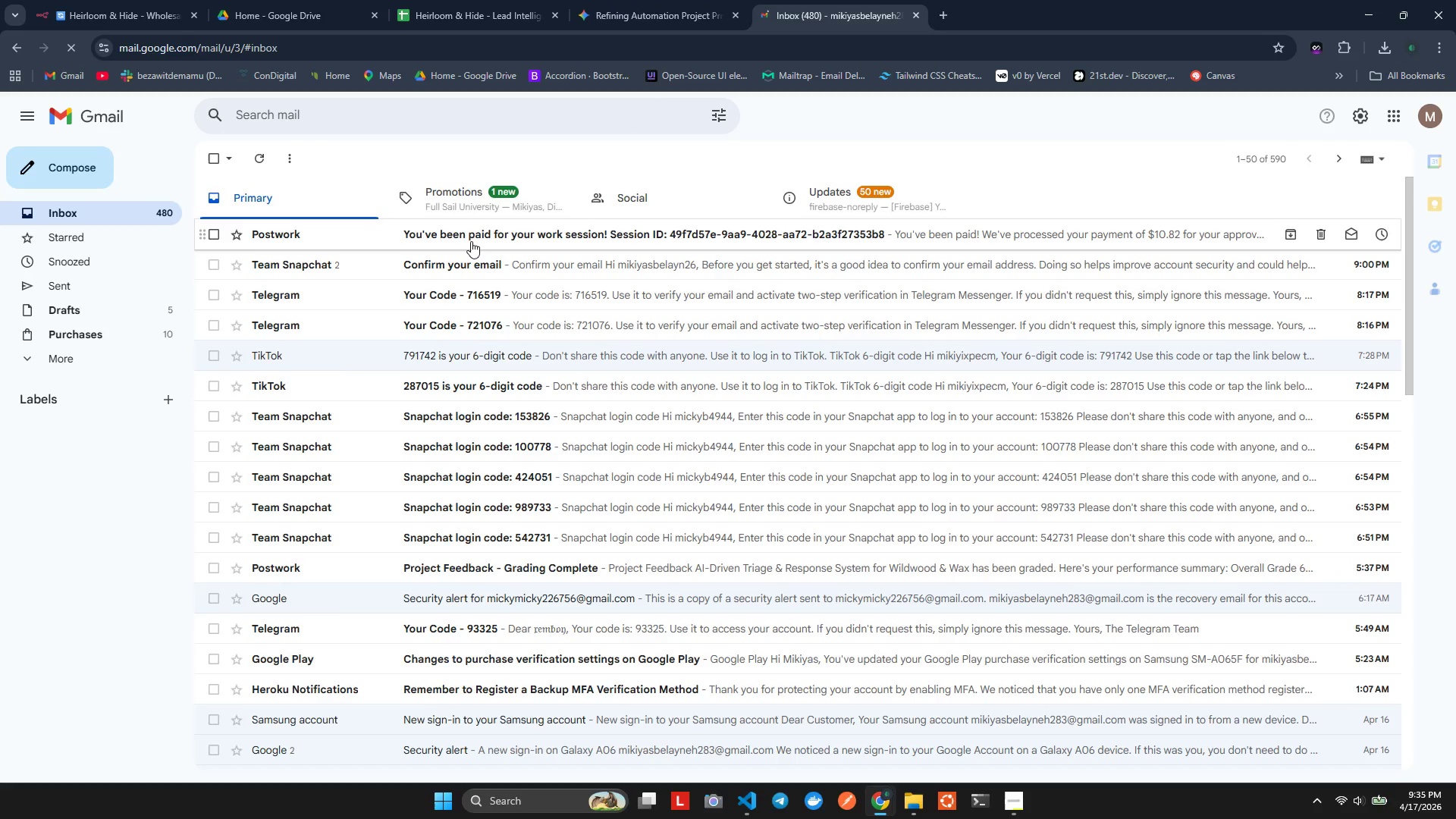 
left_click([473, 243])
 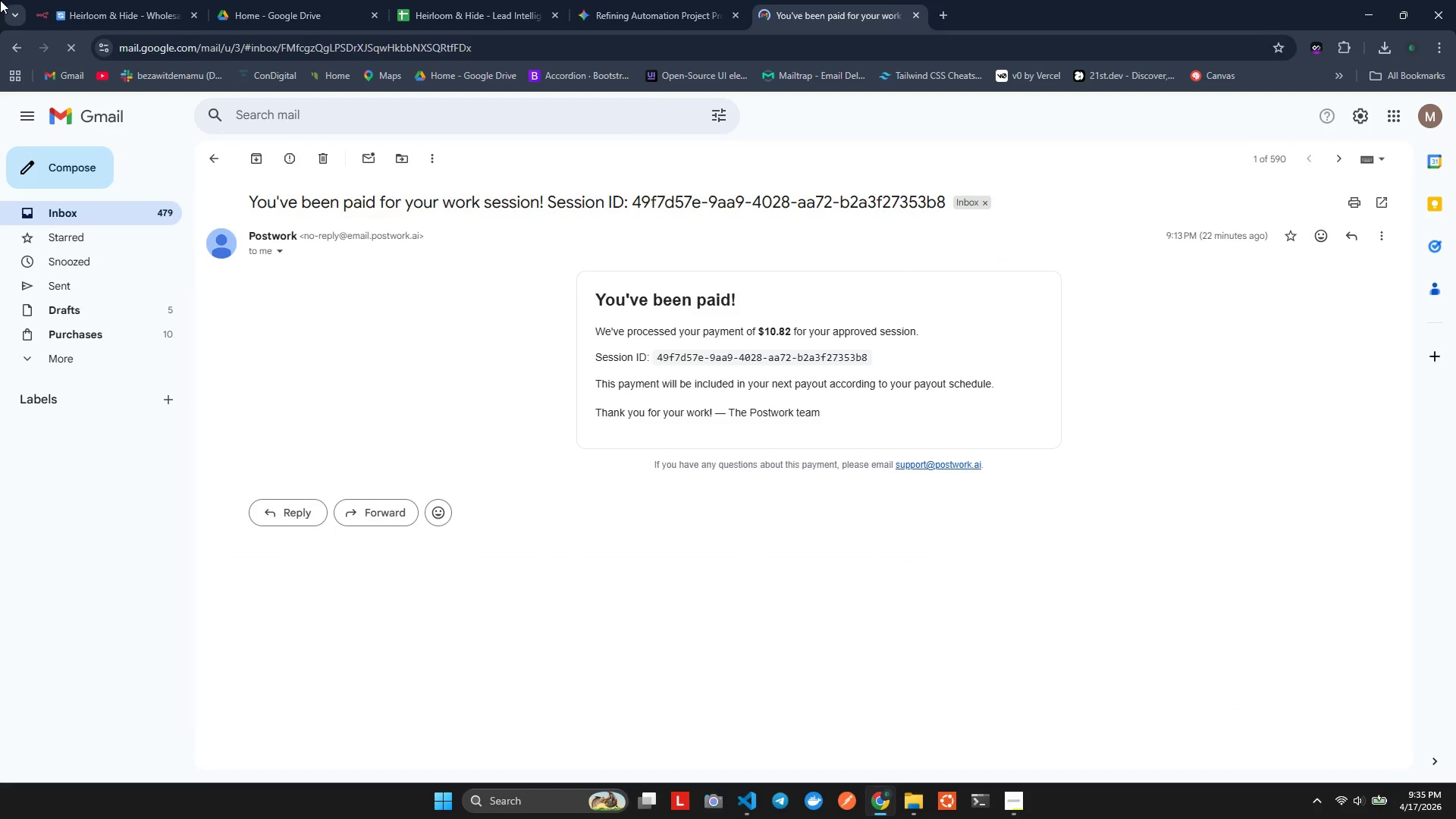 
left_click([15, 49])
 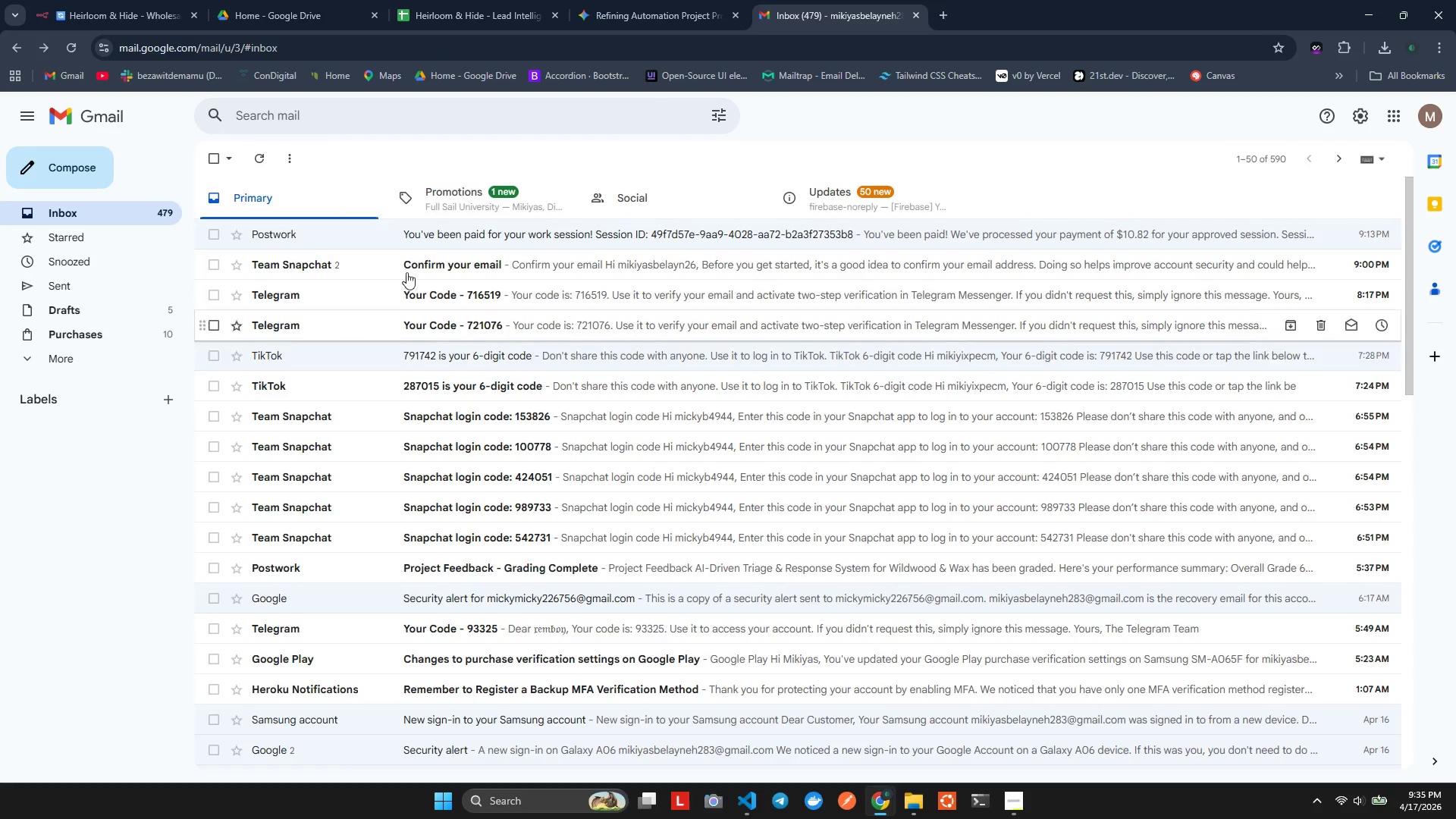 
left_click([363, 230])
 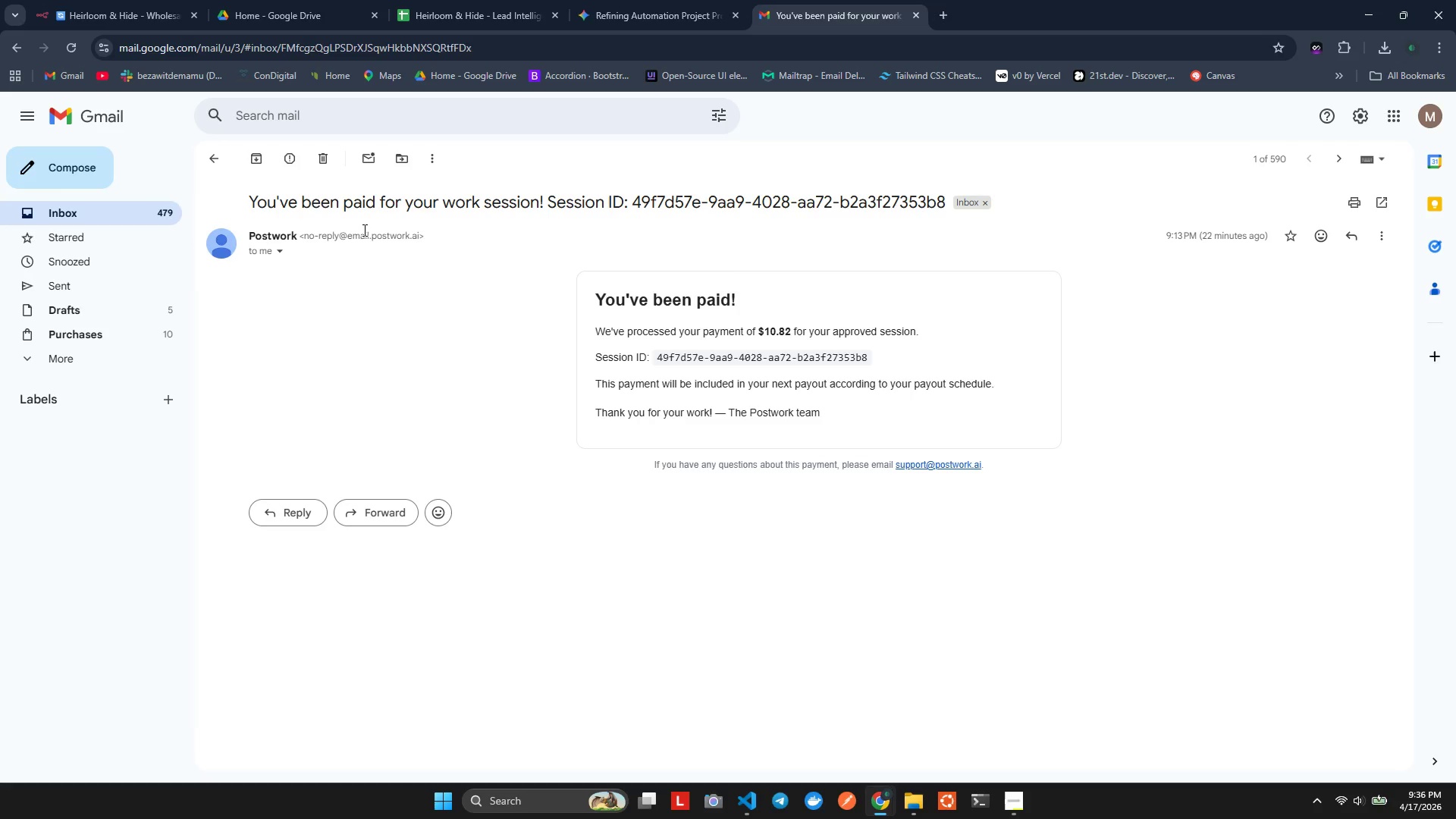 
wait(11.28)
 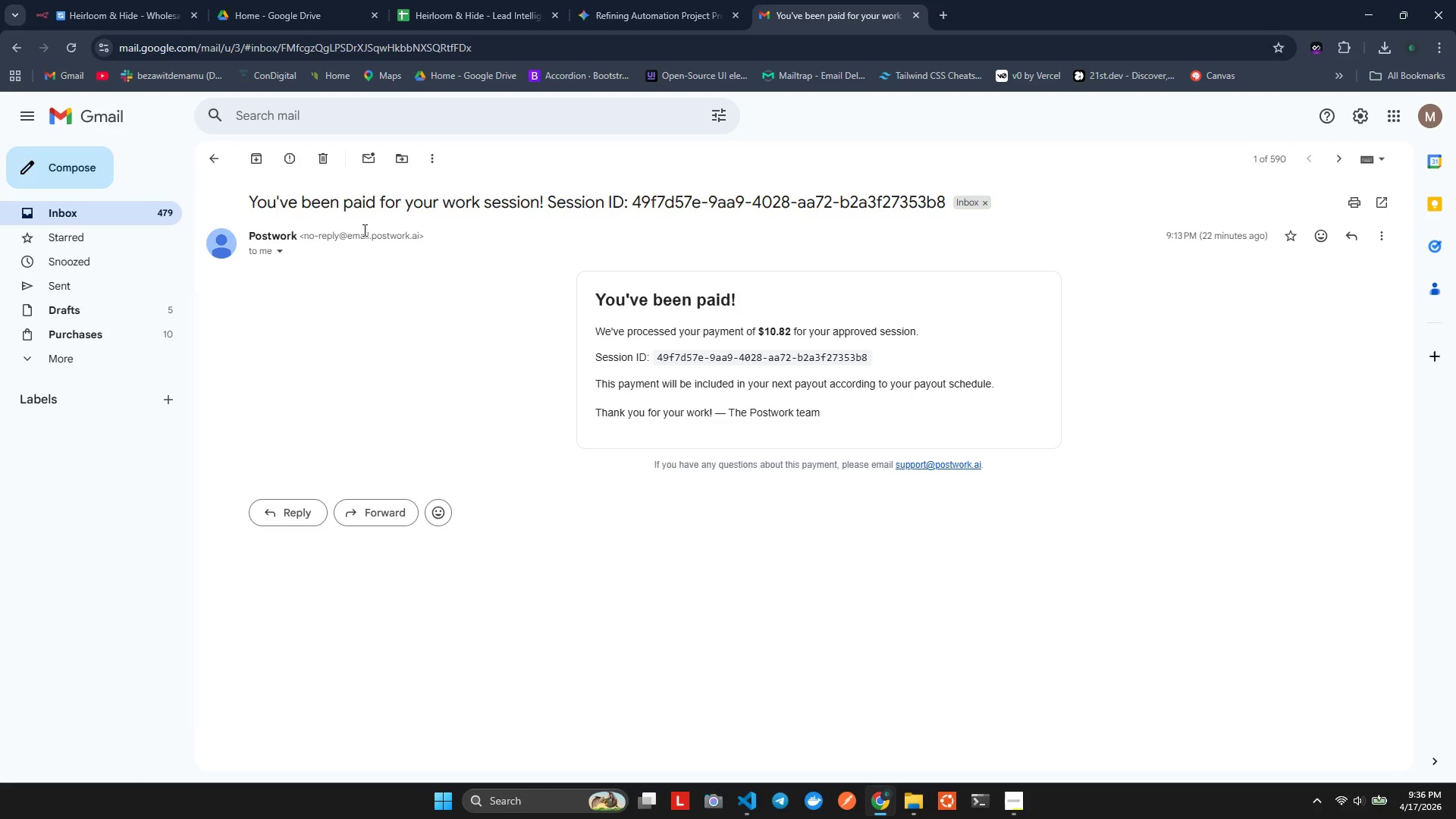 
left_click_drag(start_coordinate=[767, 332], to_coordinate=[786, 329])
 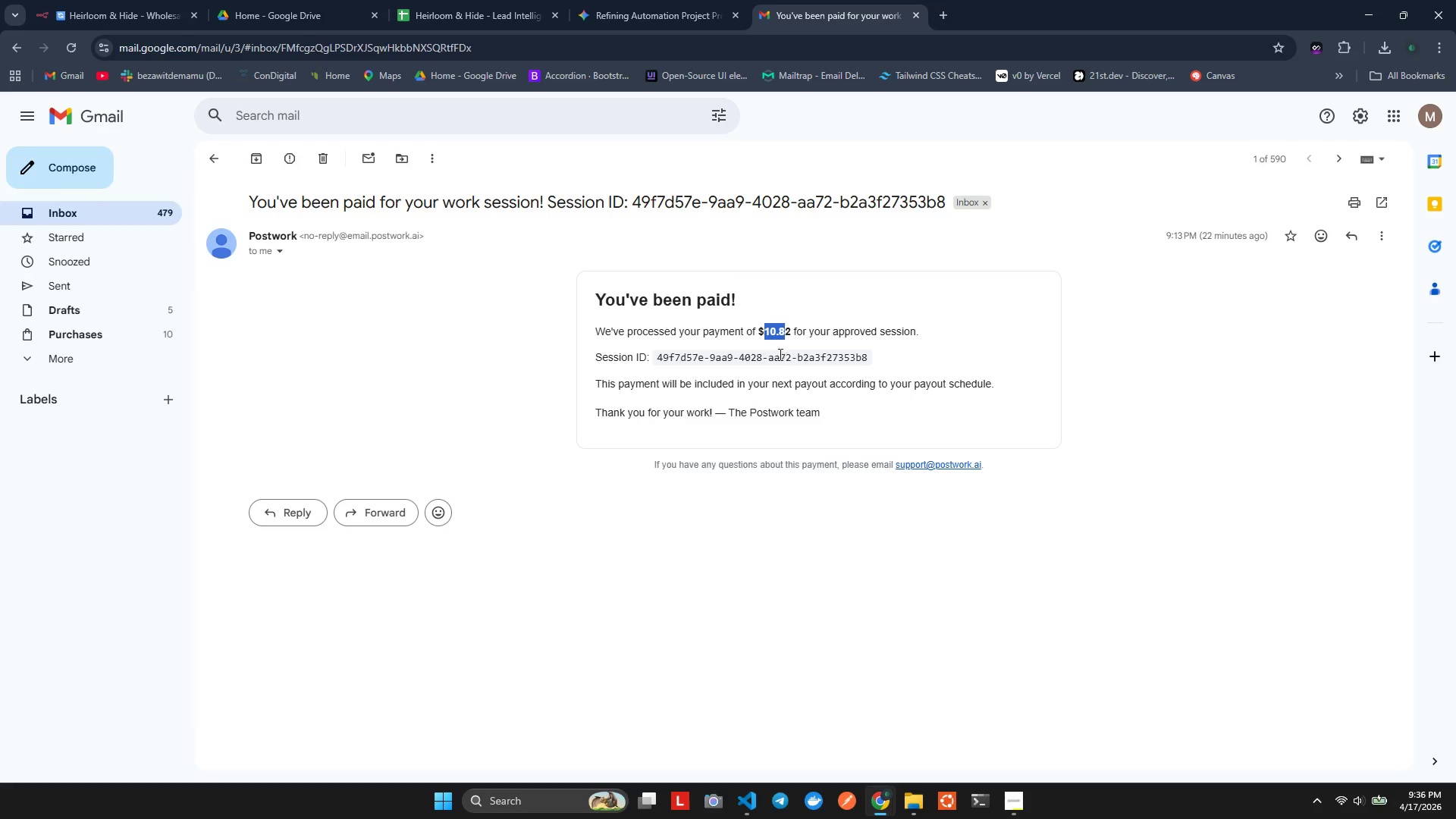 
left_click([772, 349])
 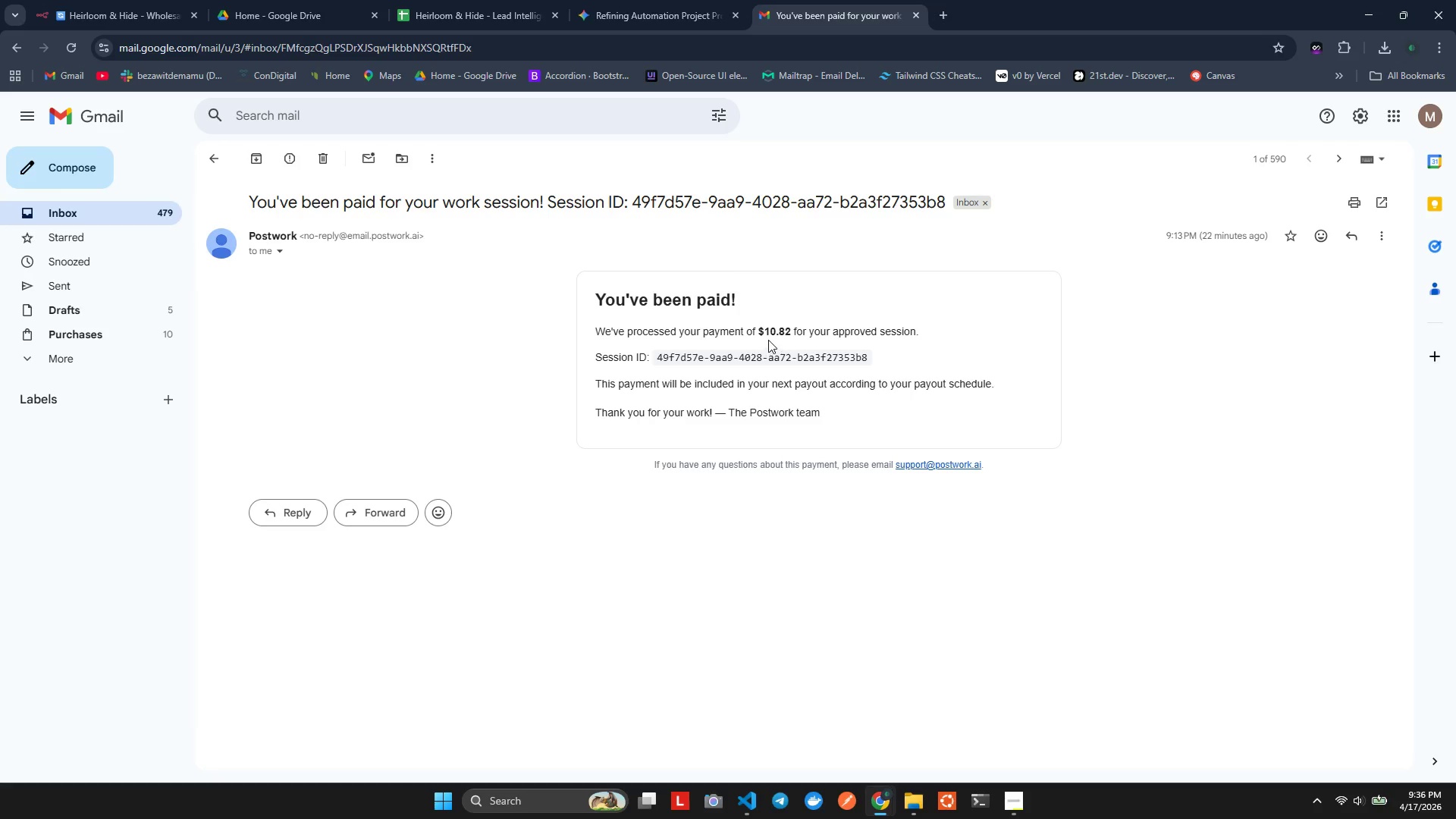 
left_click_drag(start_coordinate=[769, 337], to_coordinate=[789, 335])
 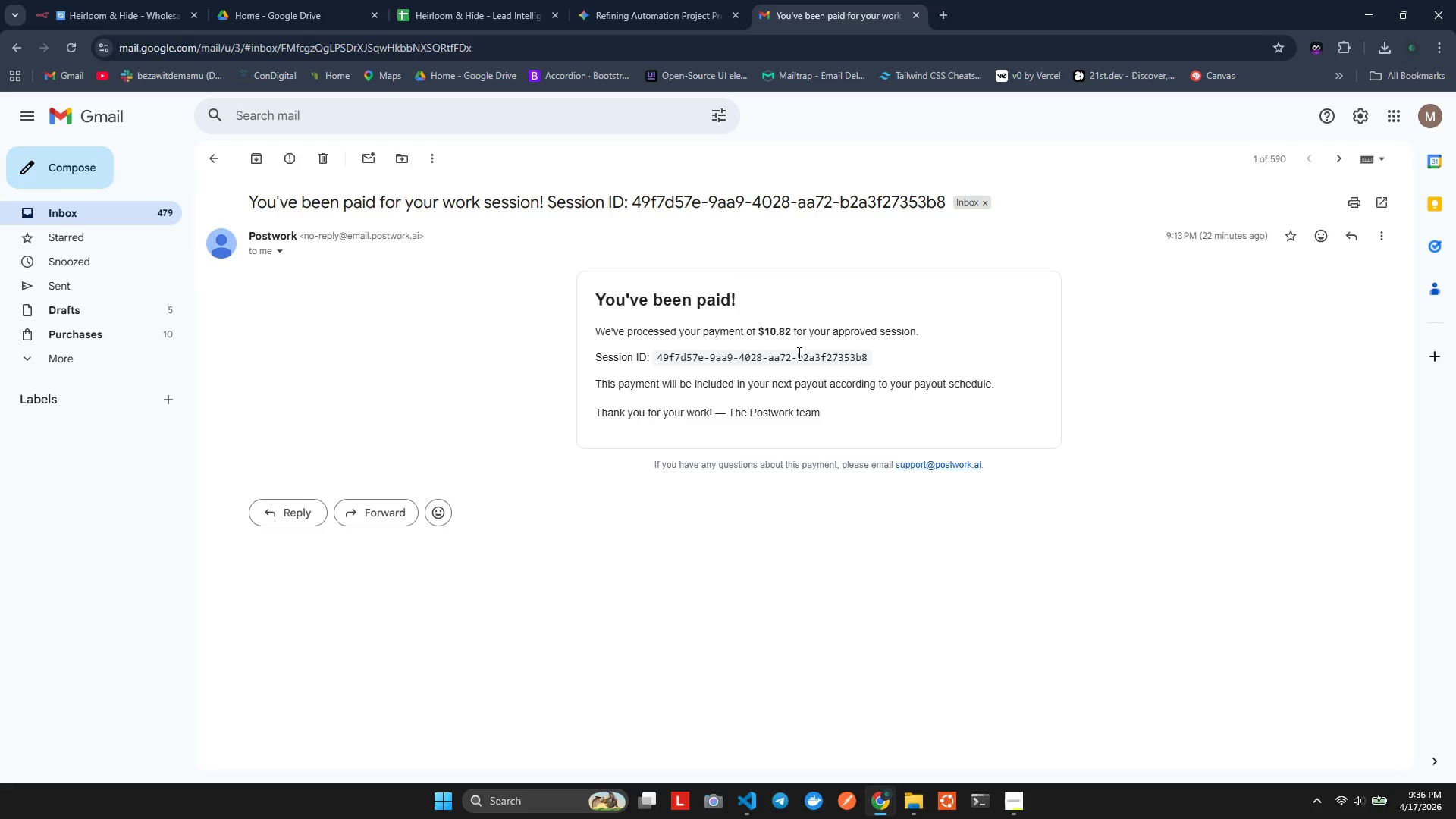 
left_click([798, 353])
 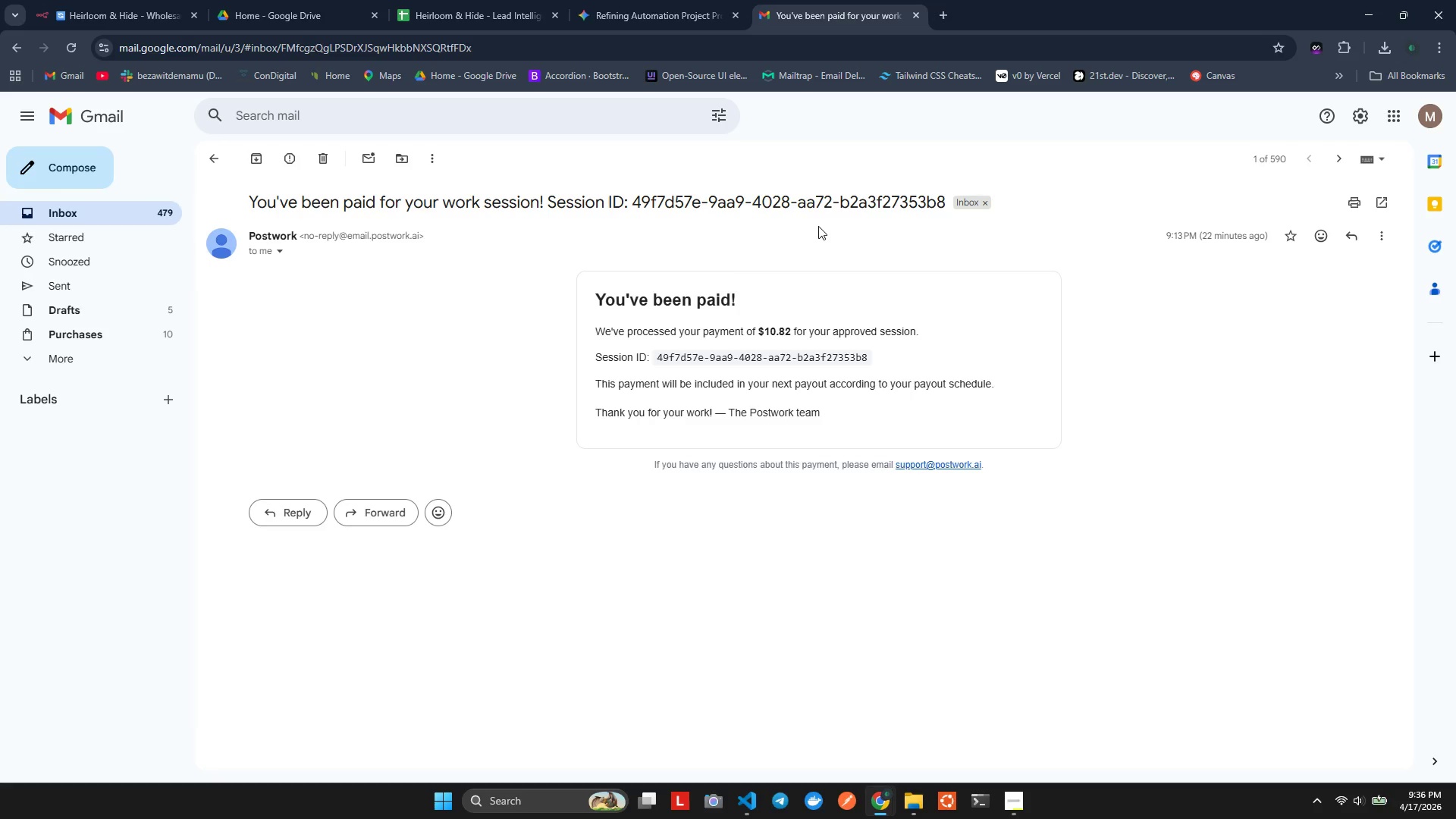 
wait(16.19)
 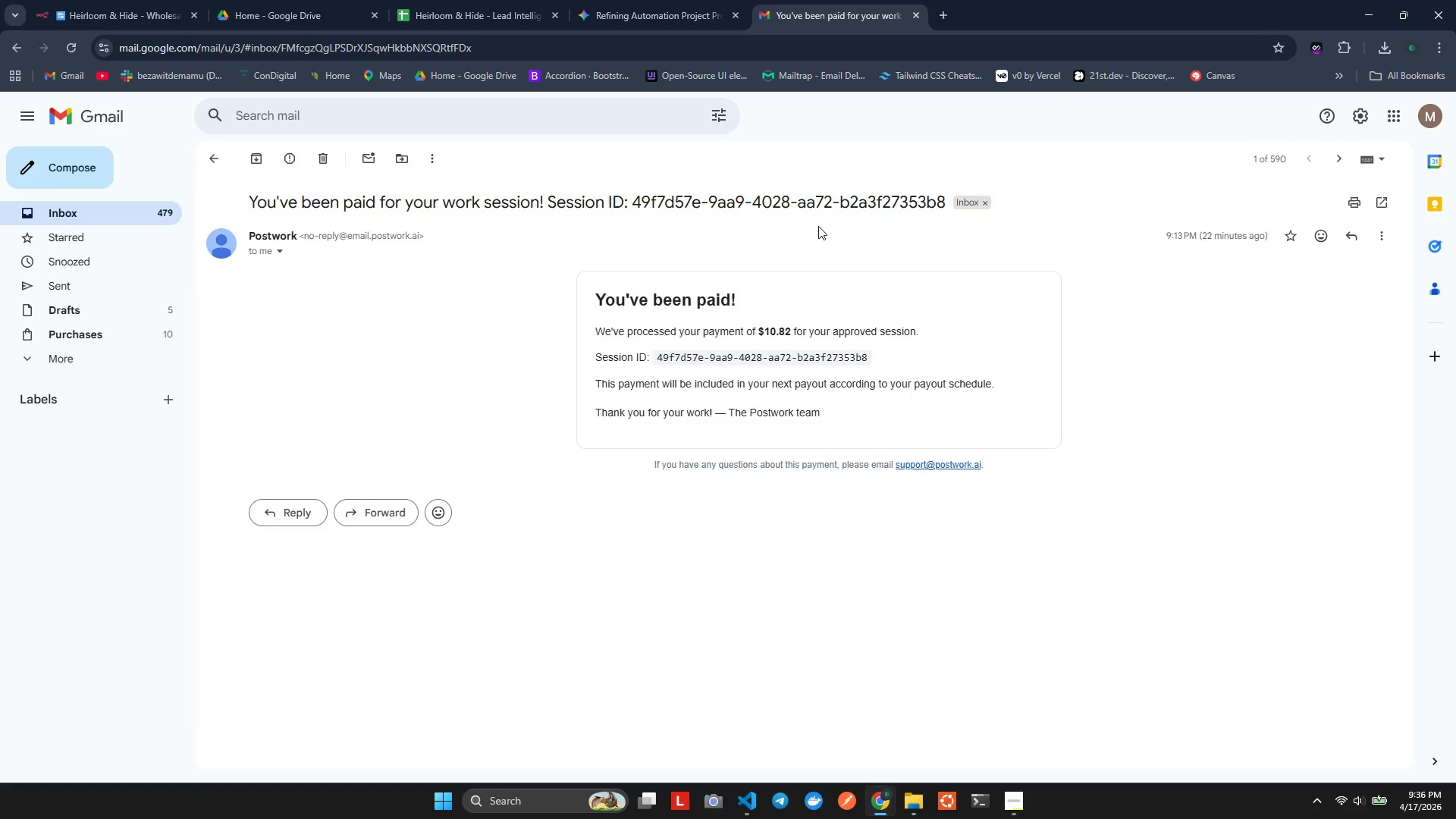 
left_click([919, 11])
 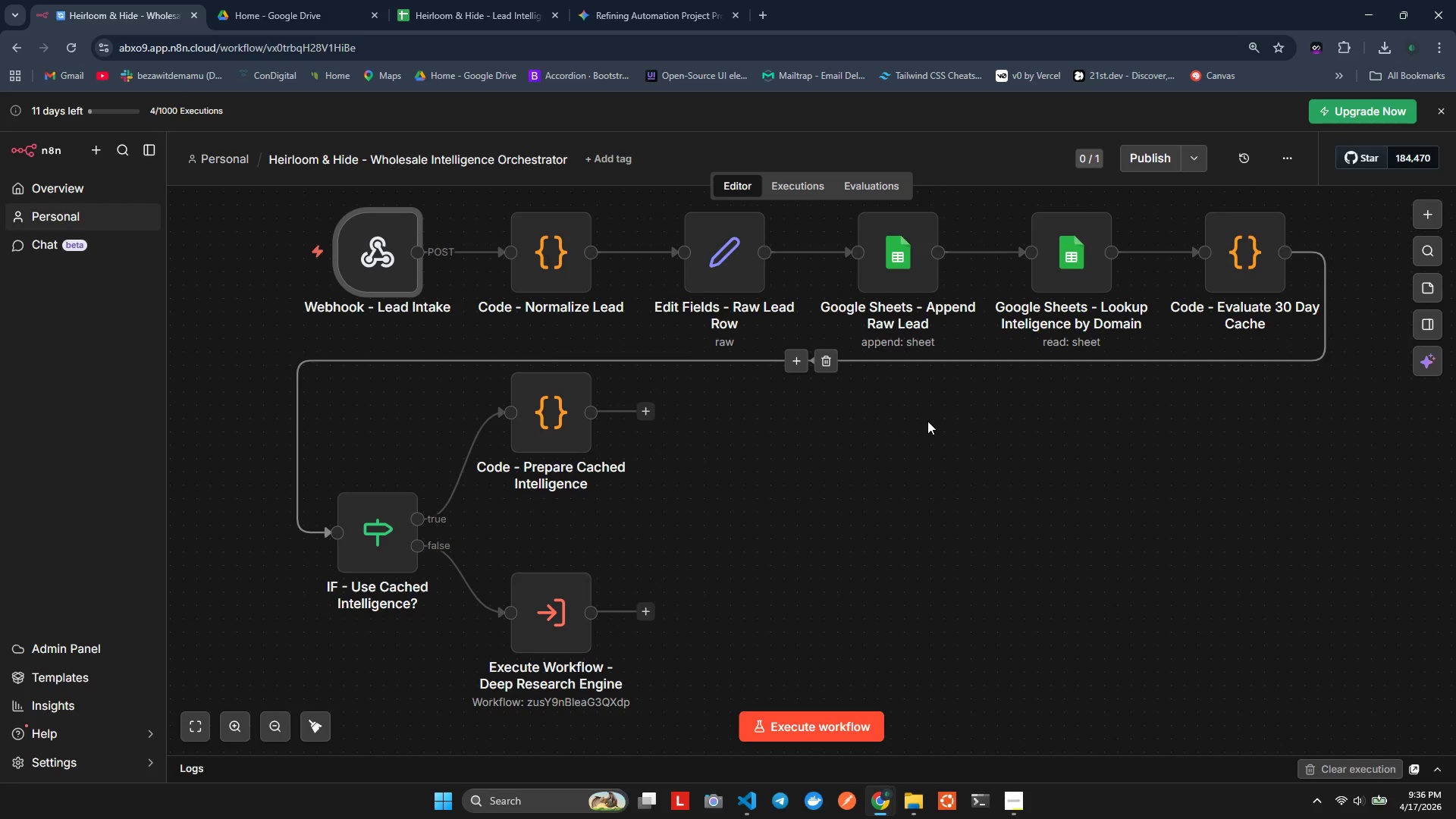 
left_click([943, 459])
 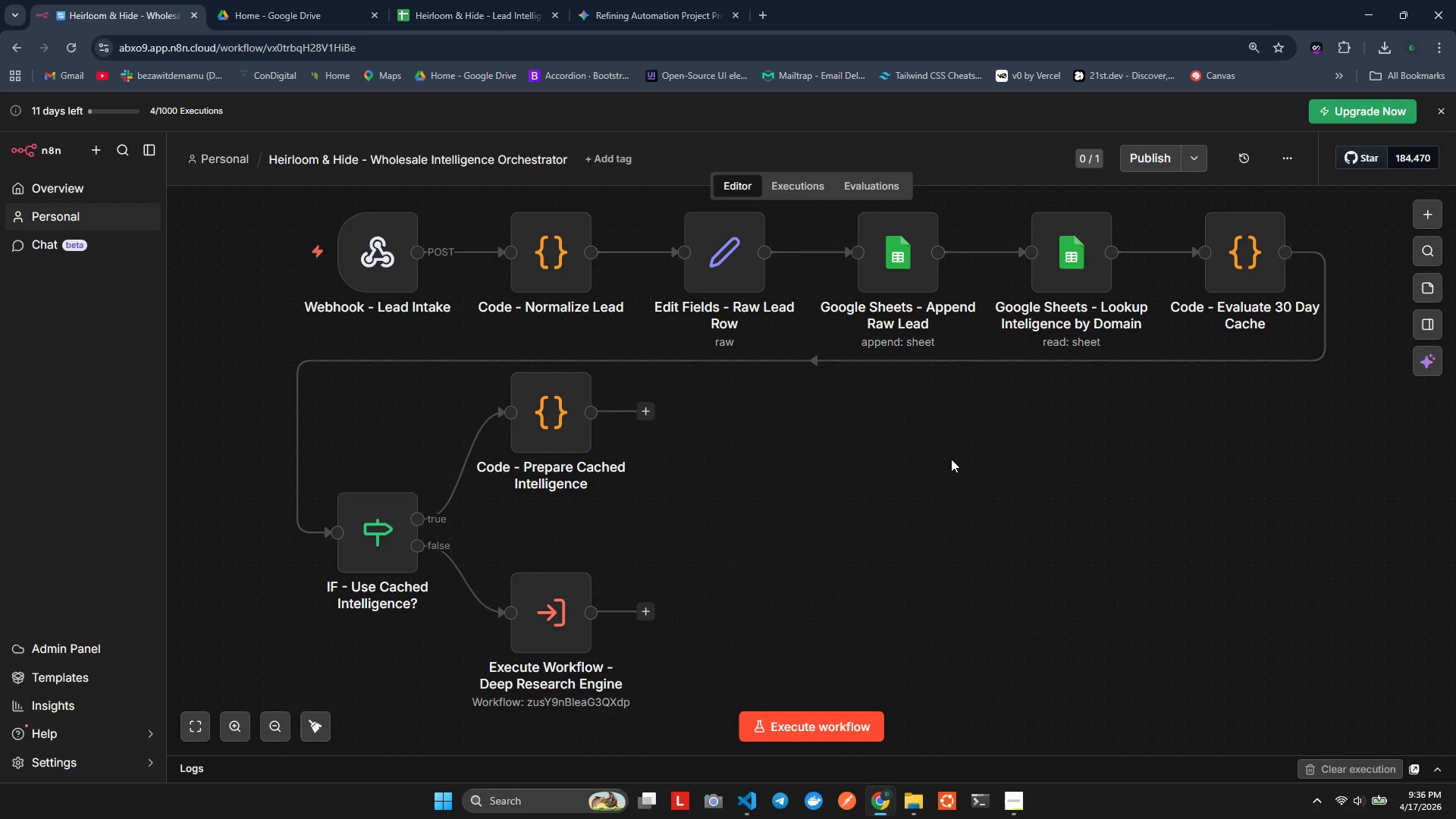 
wait(18.69)
 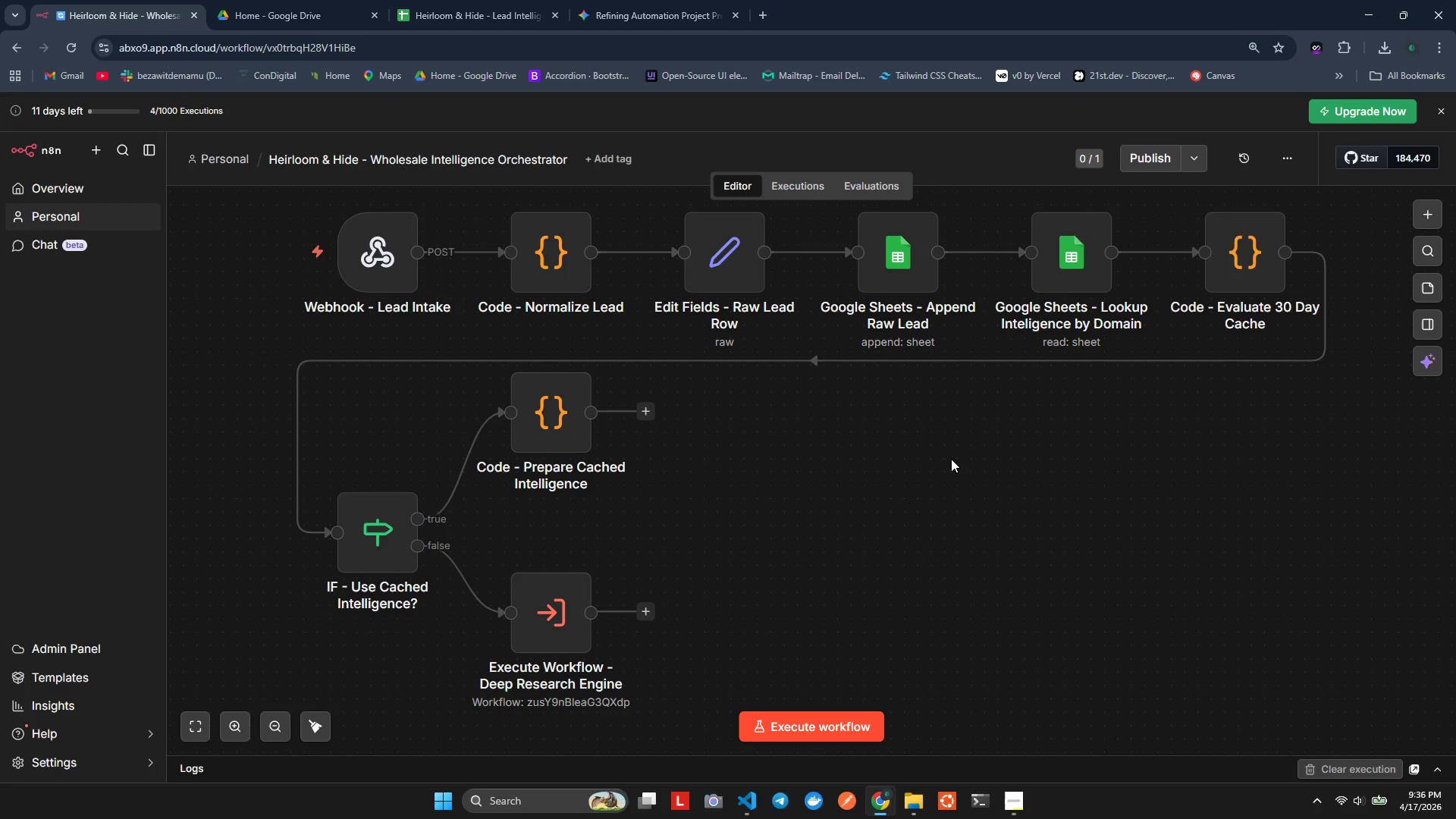 
scroll: coordinate [774, 529], scroll_direction: none, amount: 0.0
 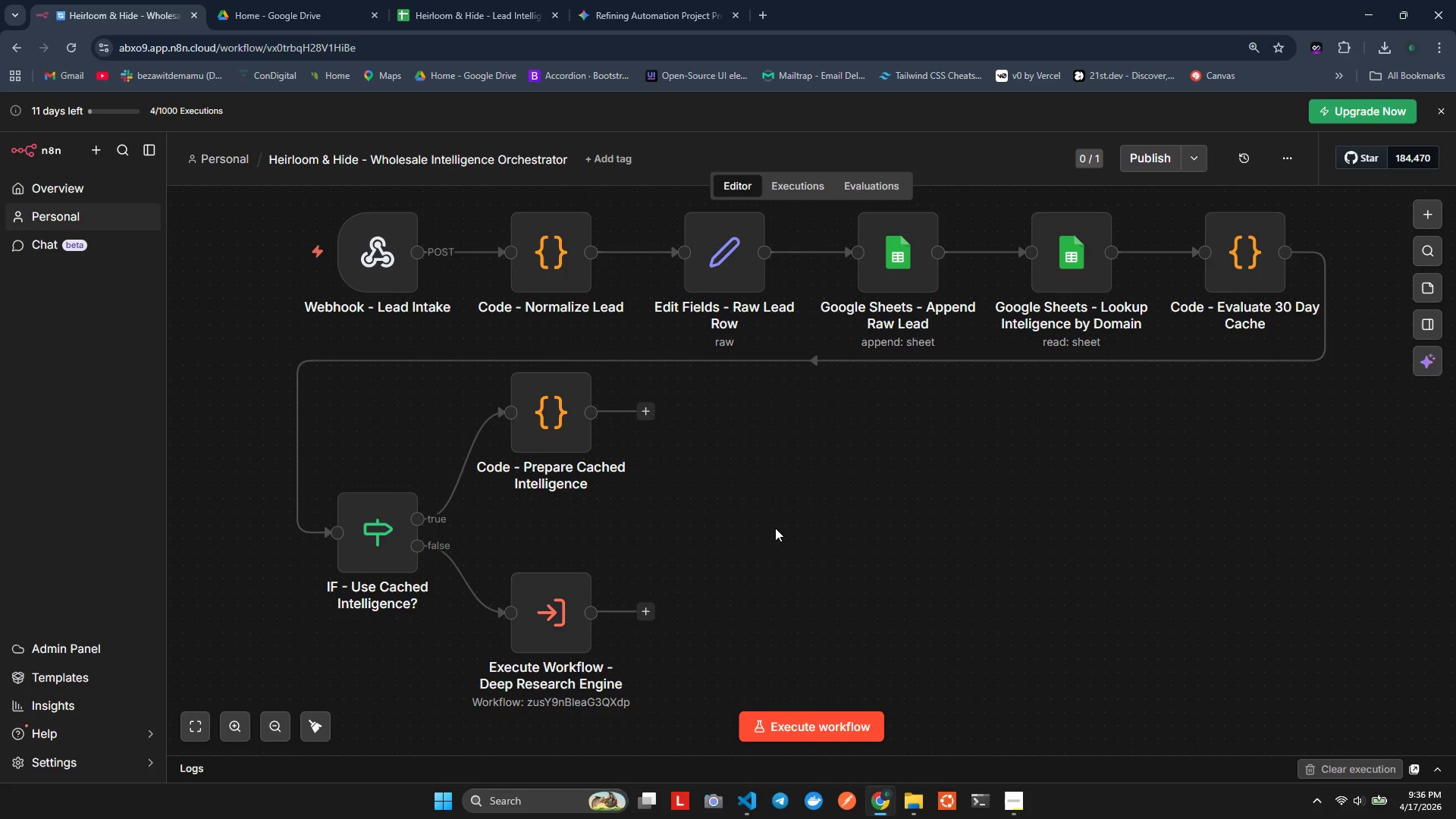 
key(Tab)
 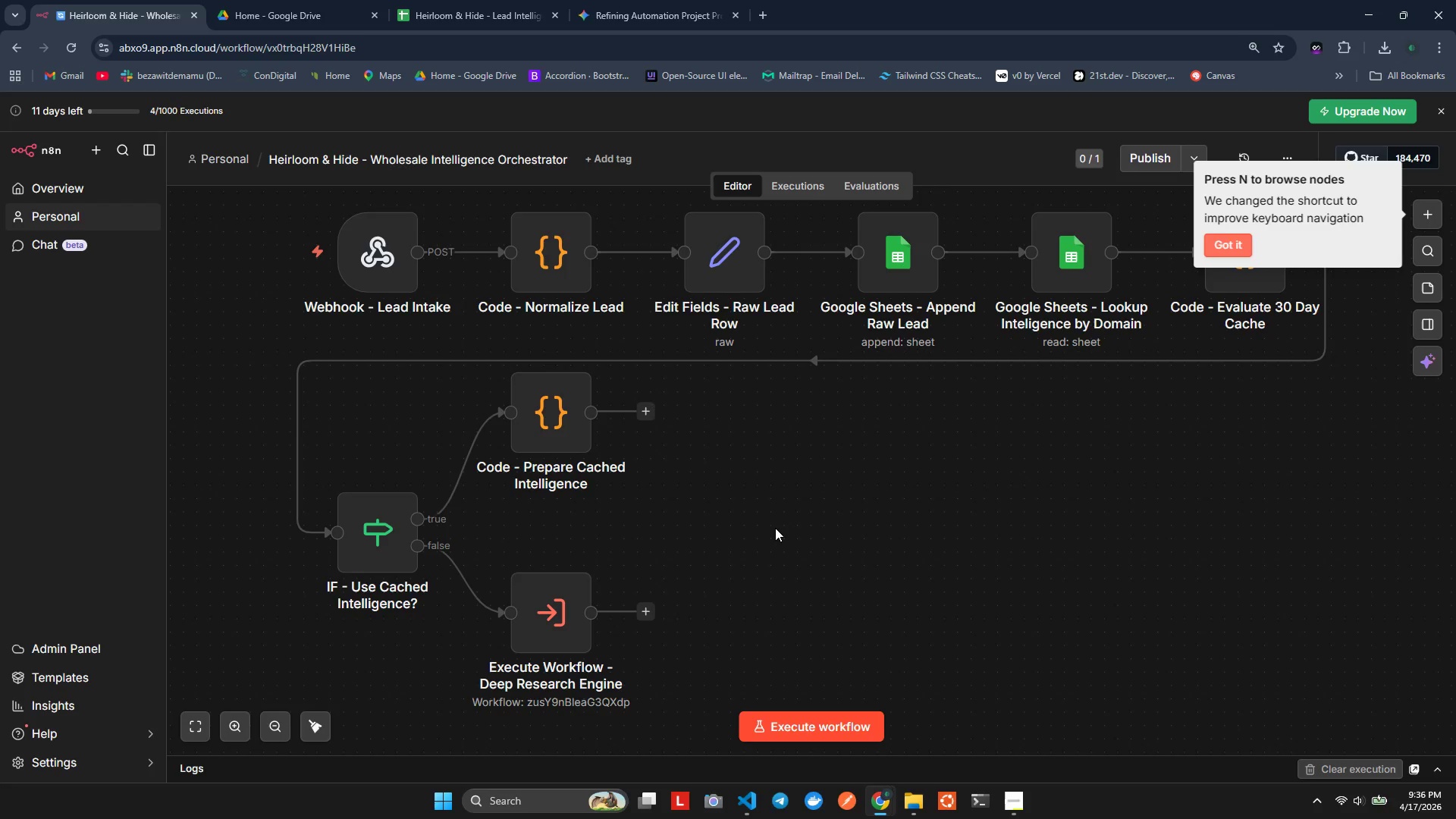 
key(Tab)
 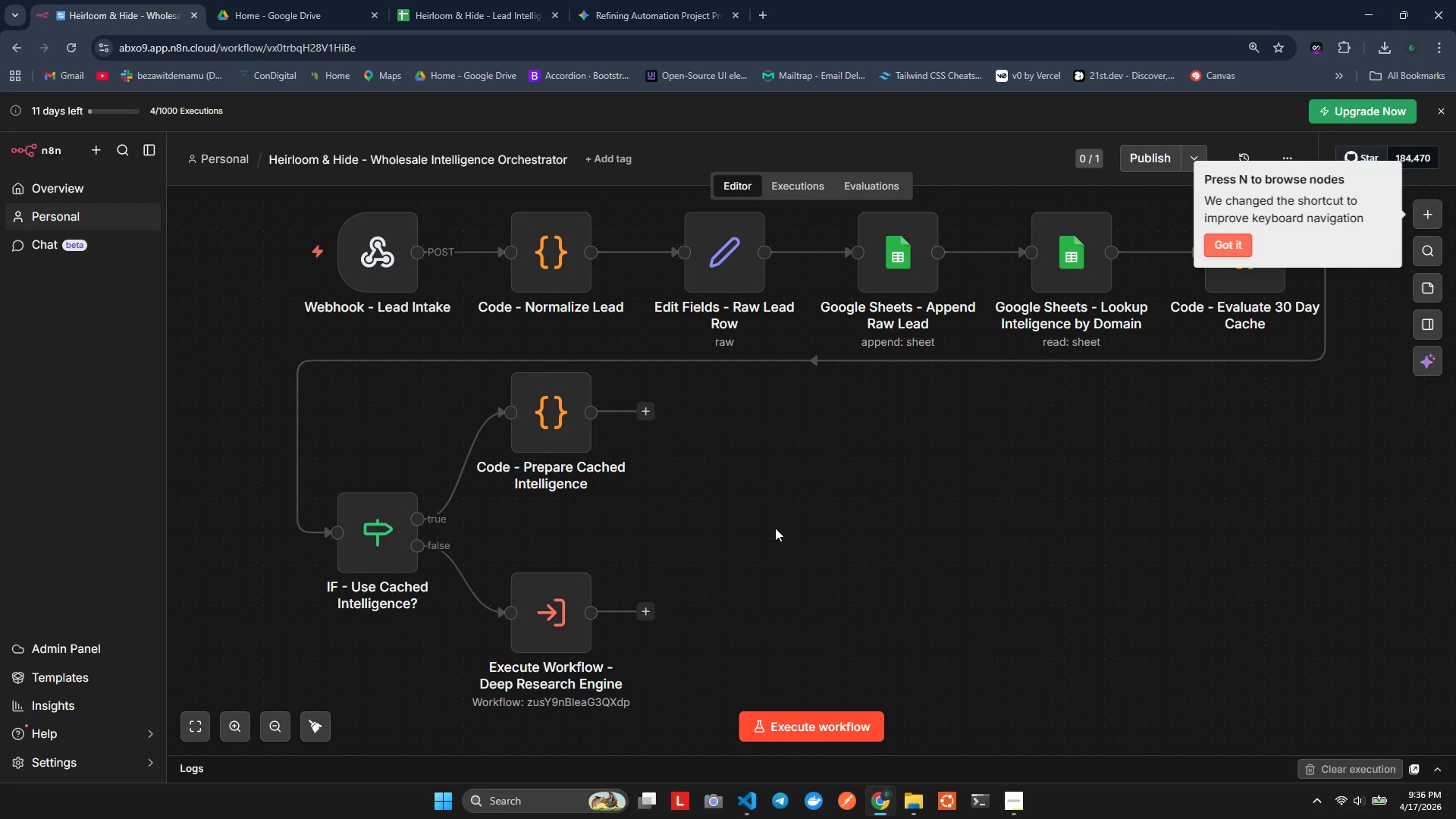 
left_click_drag(start_coordinate=[748, 507], to_coordinate=[752, 511])
 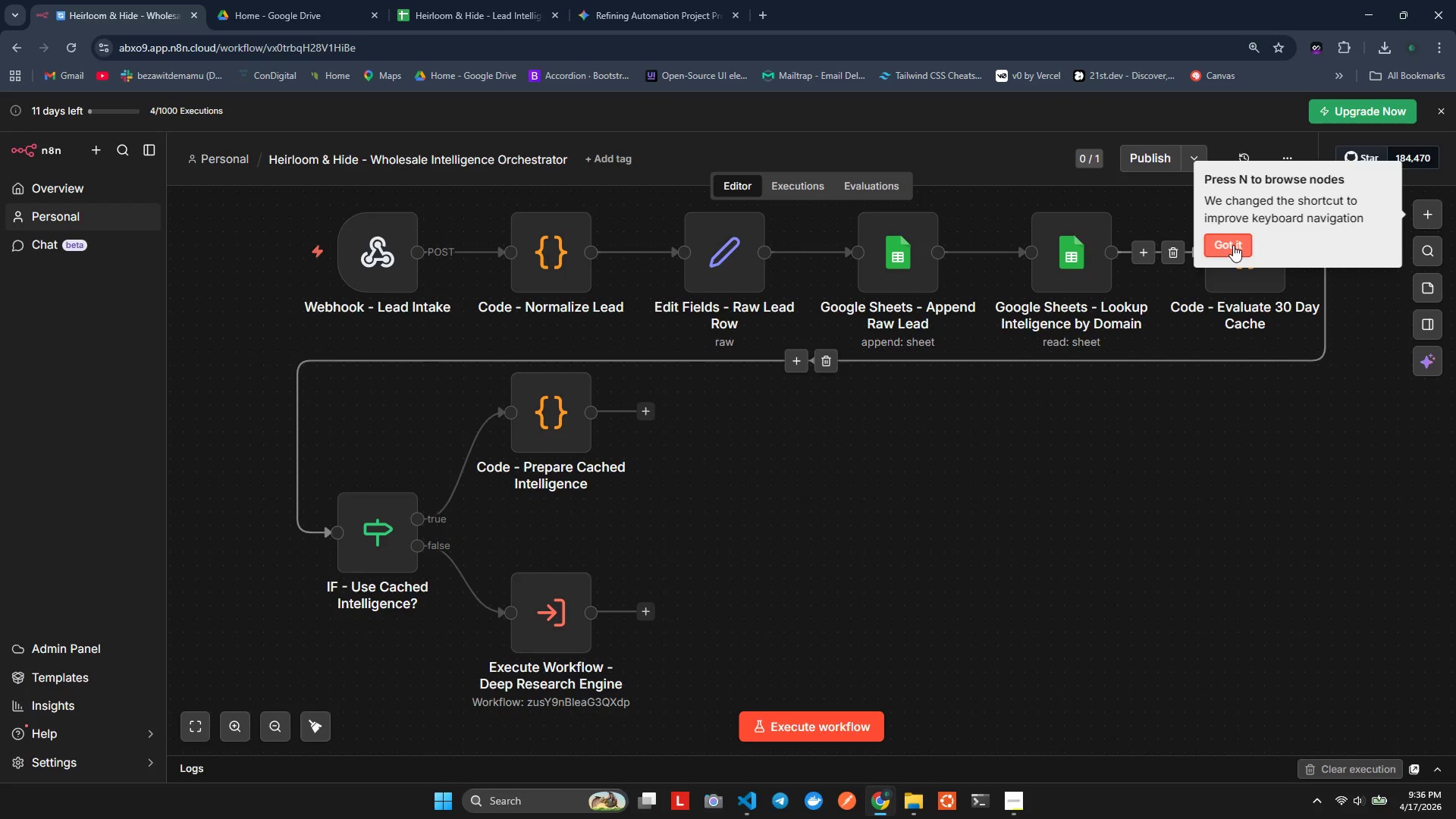 
left_click([1234, 244])
 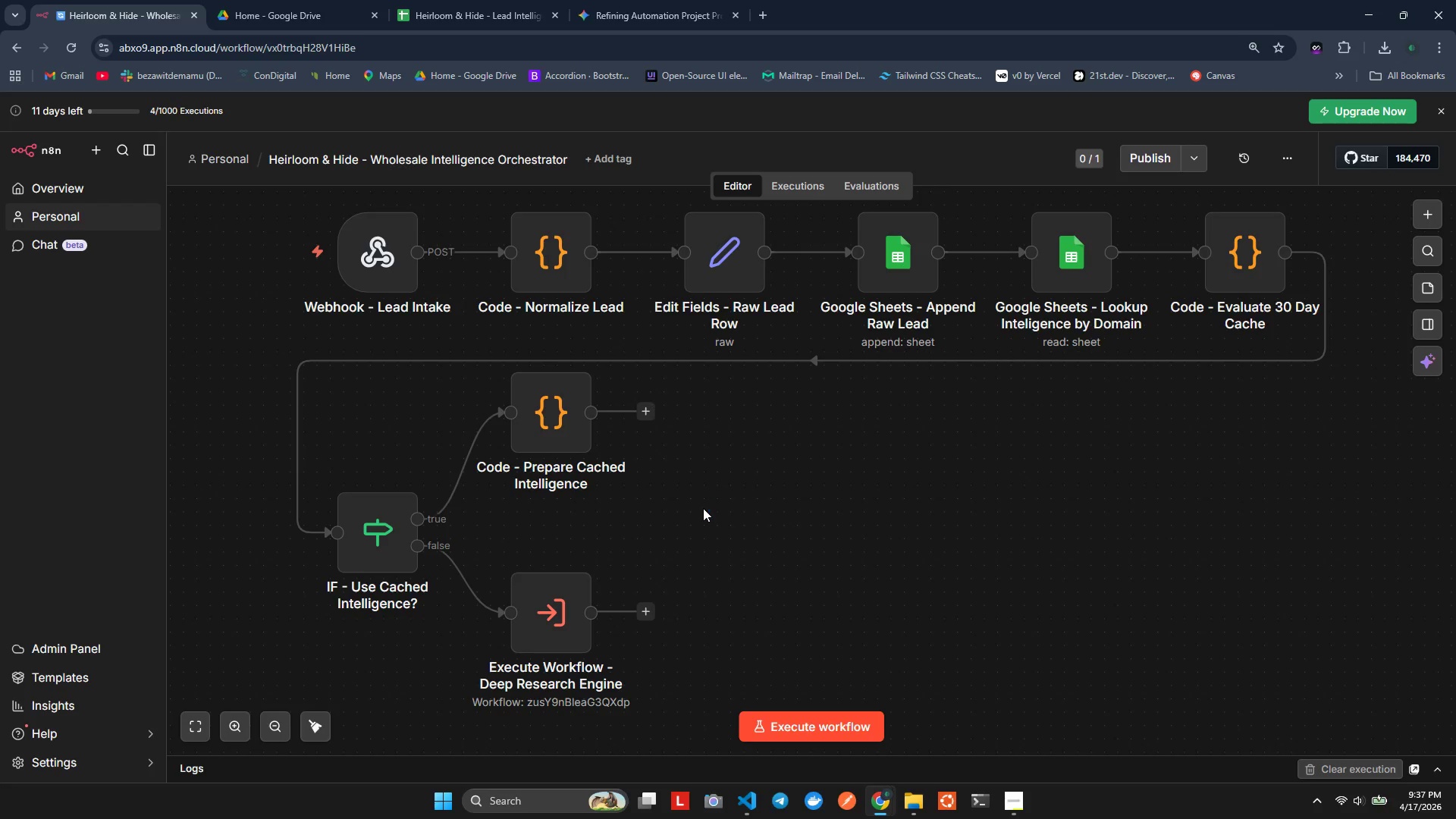 
key(Alt+Tab)
 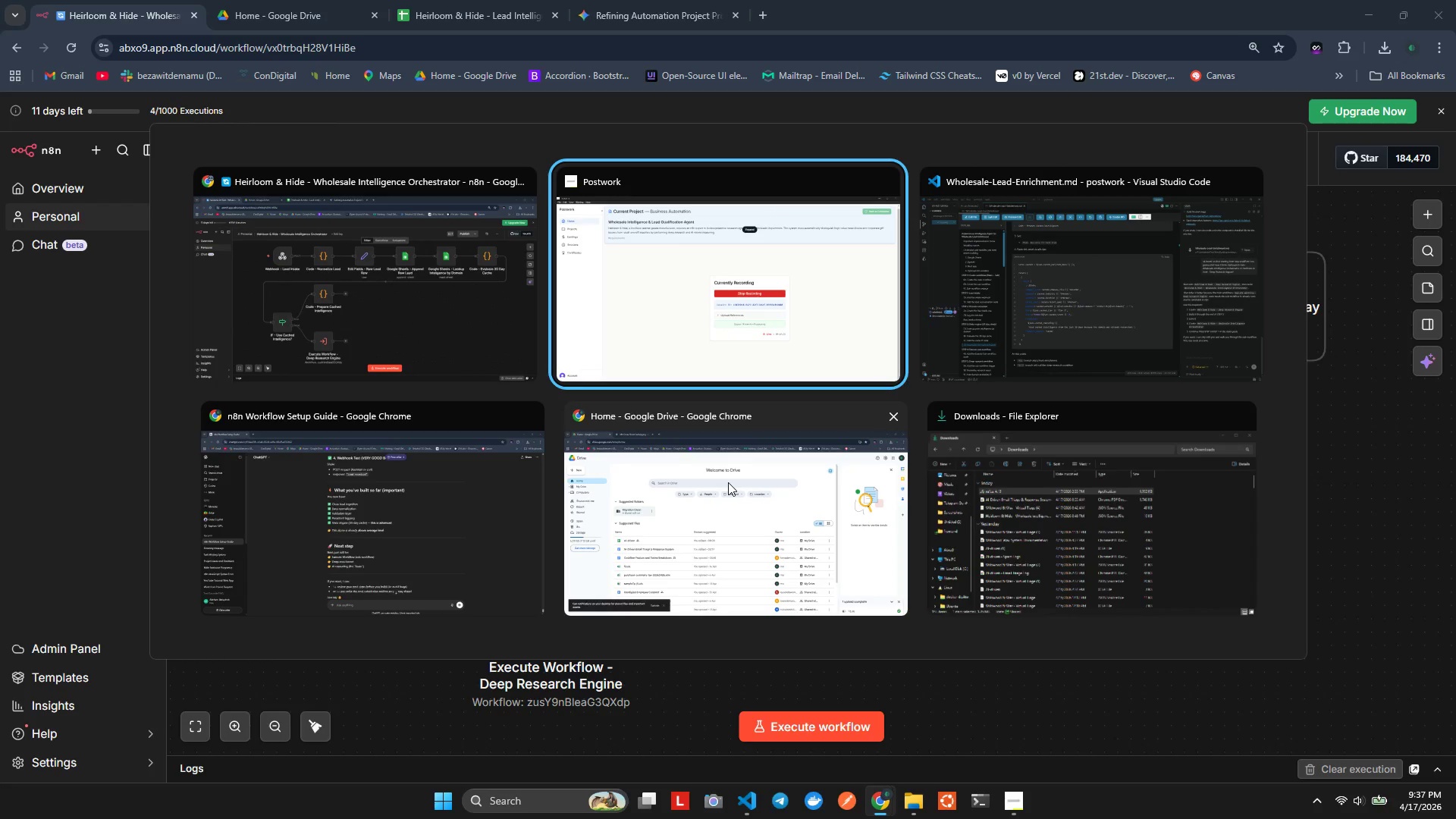 
wait(7.11)
 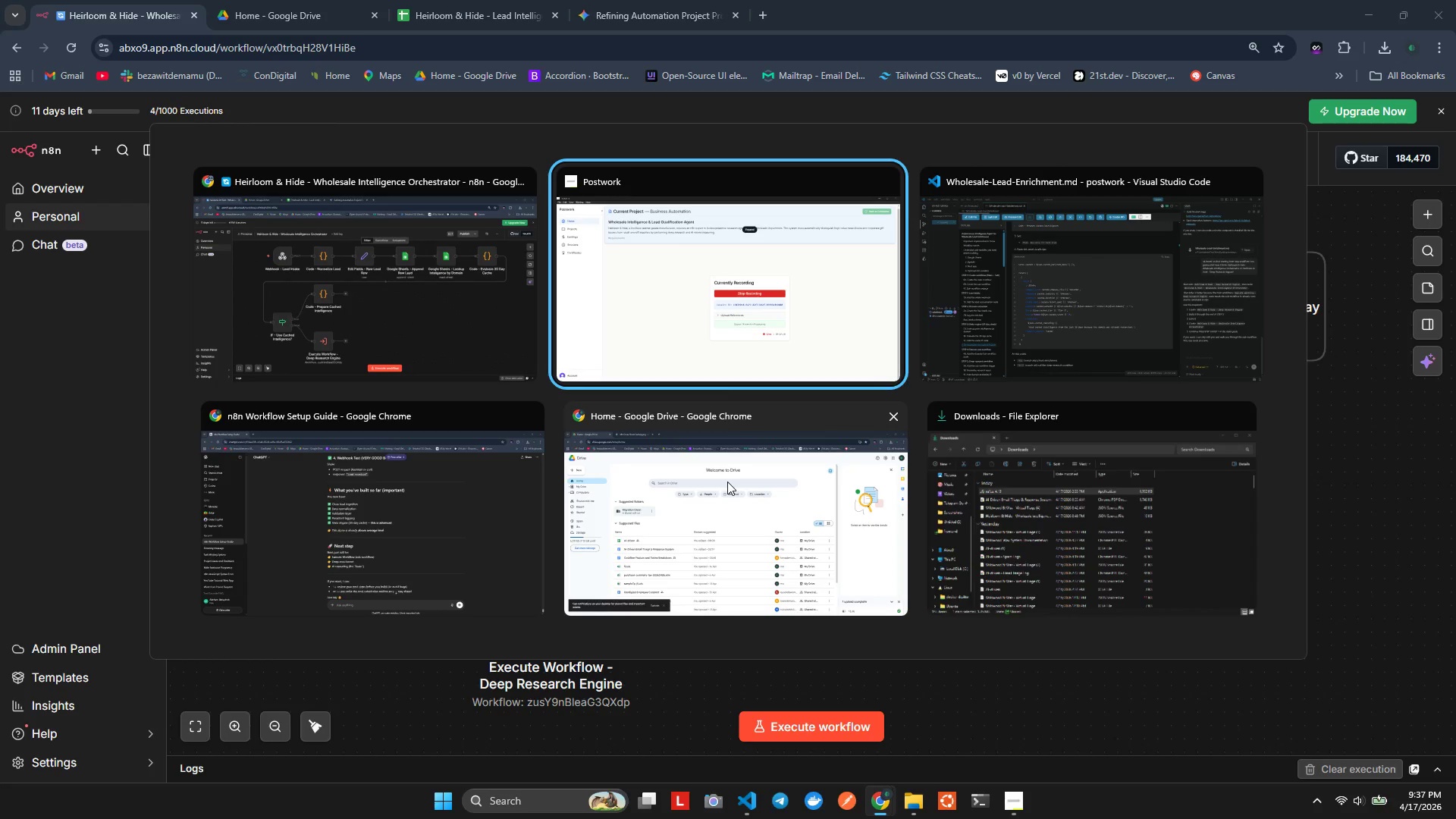 
left_click([413, 337])
 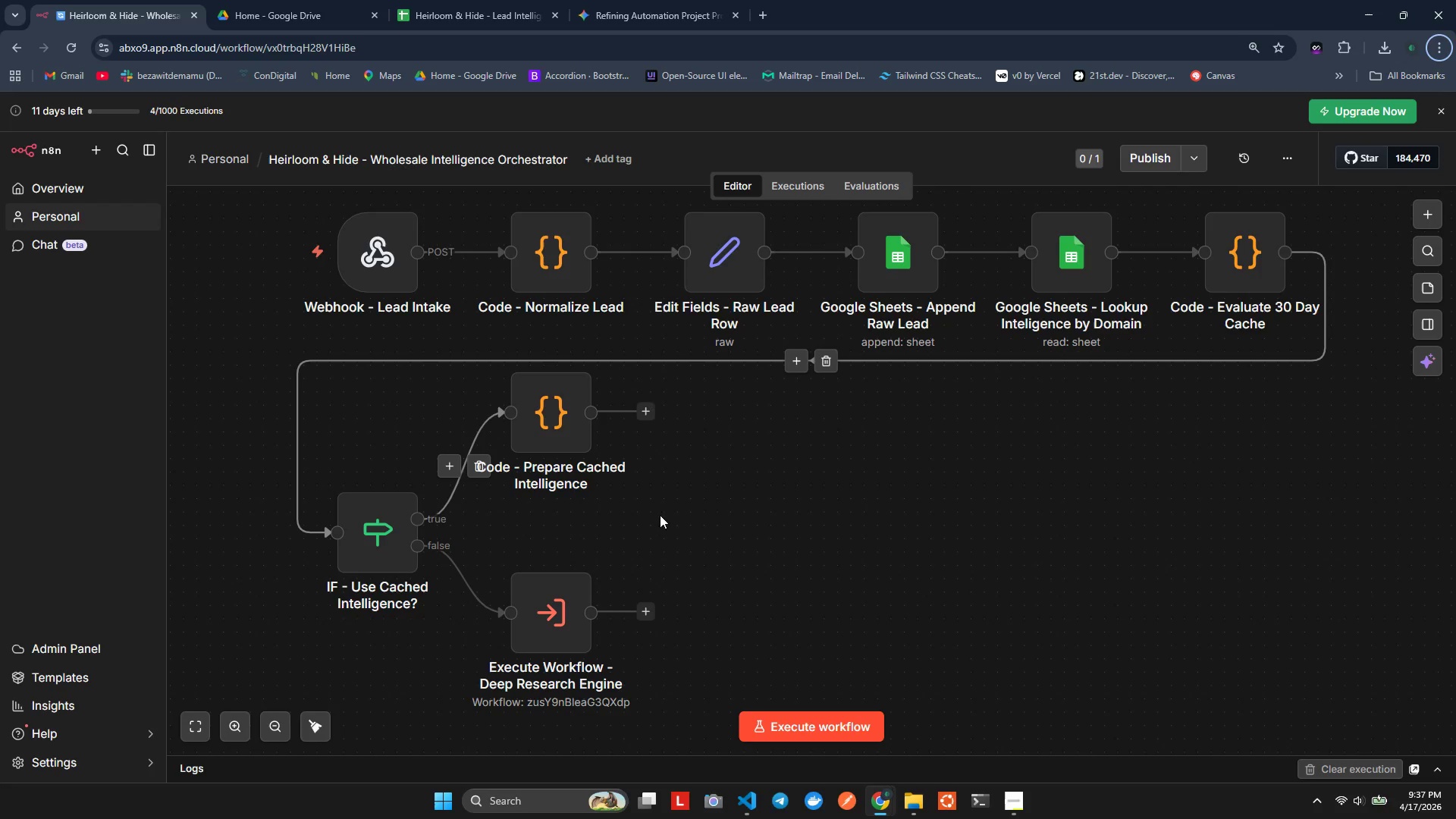 
left_click([751, 475])
 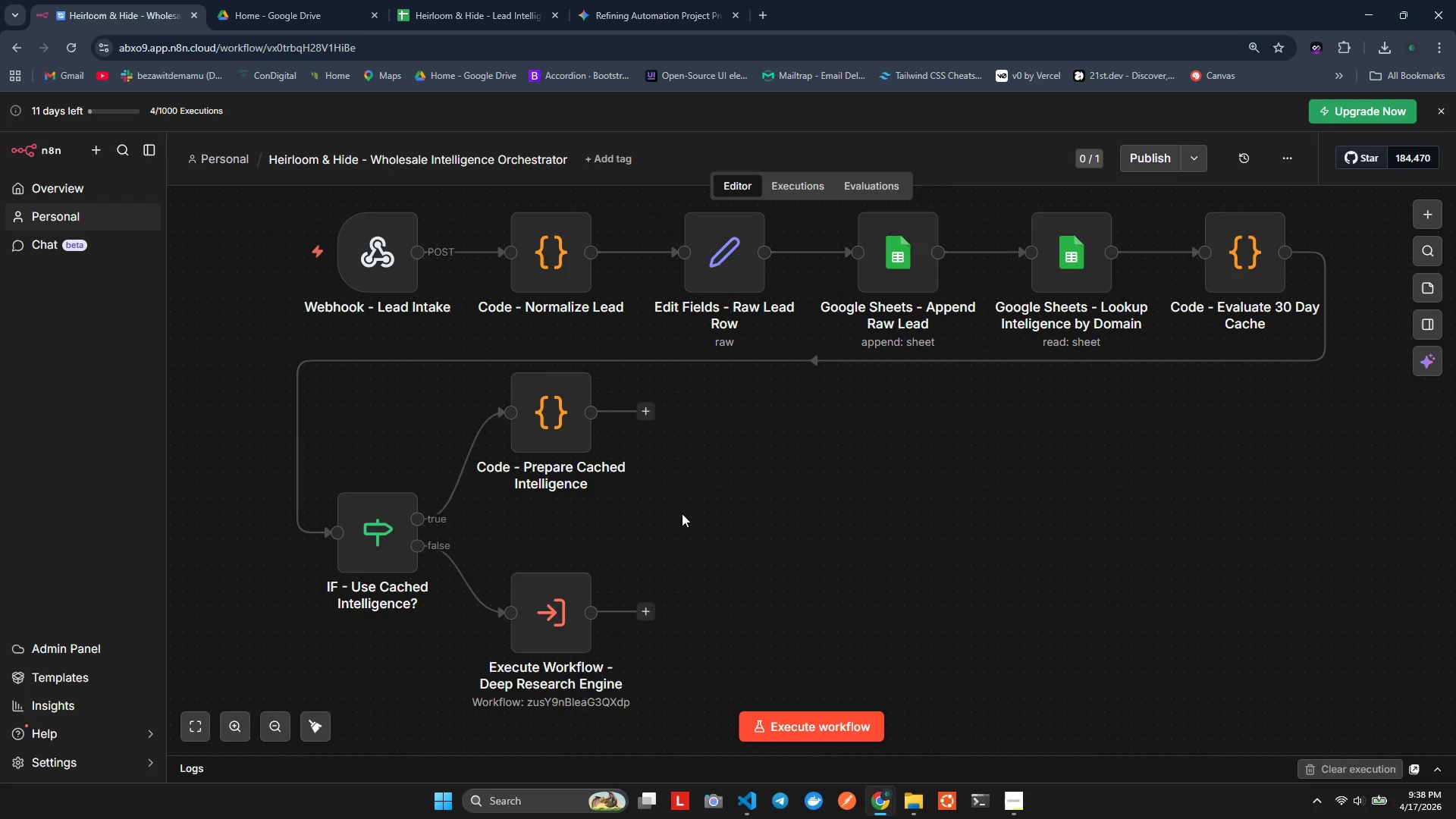 
wait(83.2)
 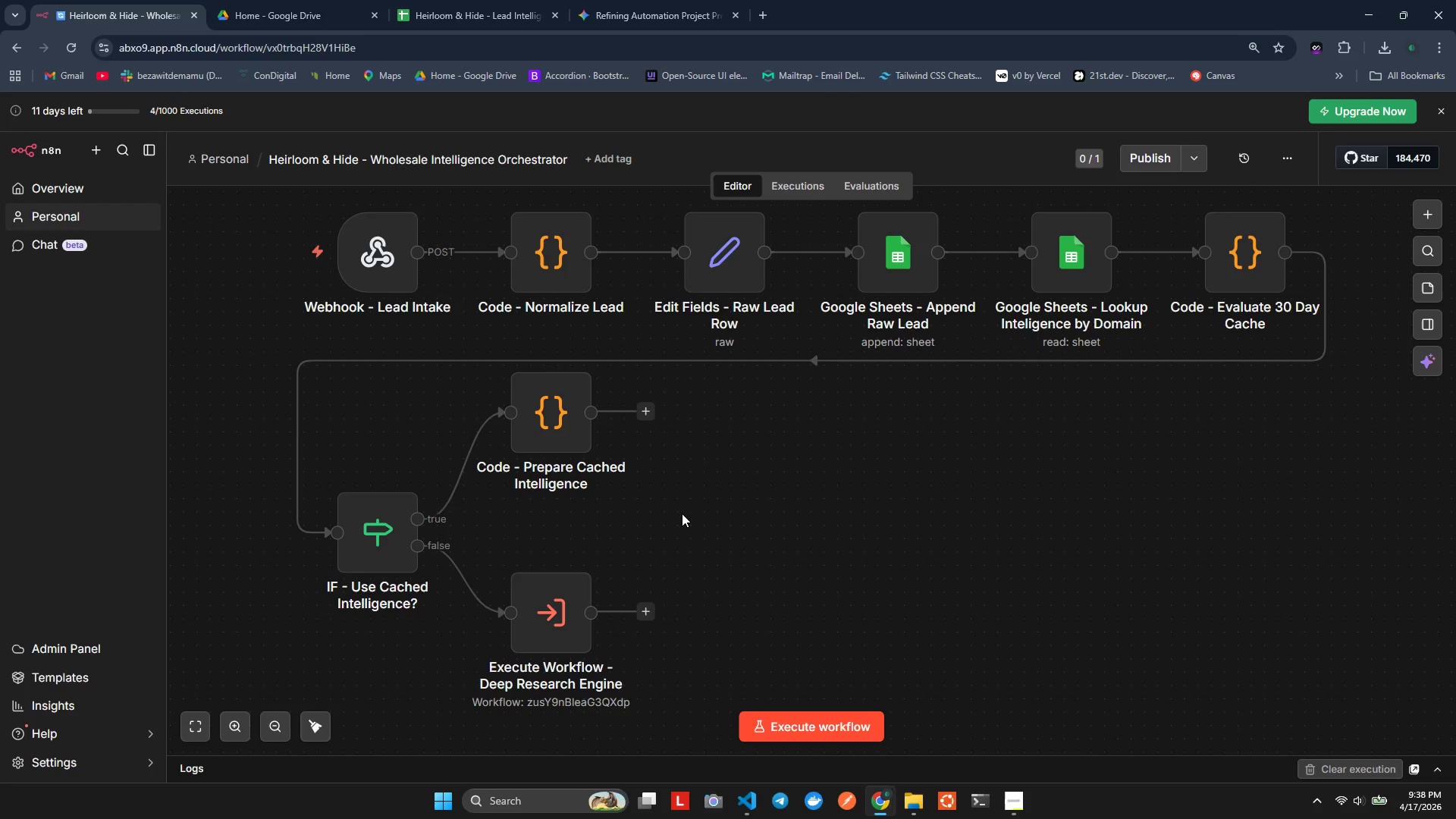 
scroll: coordinate [745, 541], scroll_direction: up, amount: 1.0
 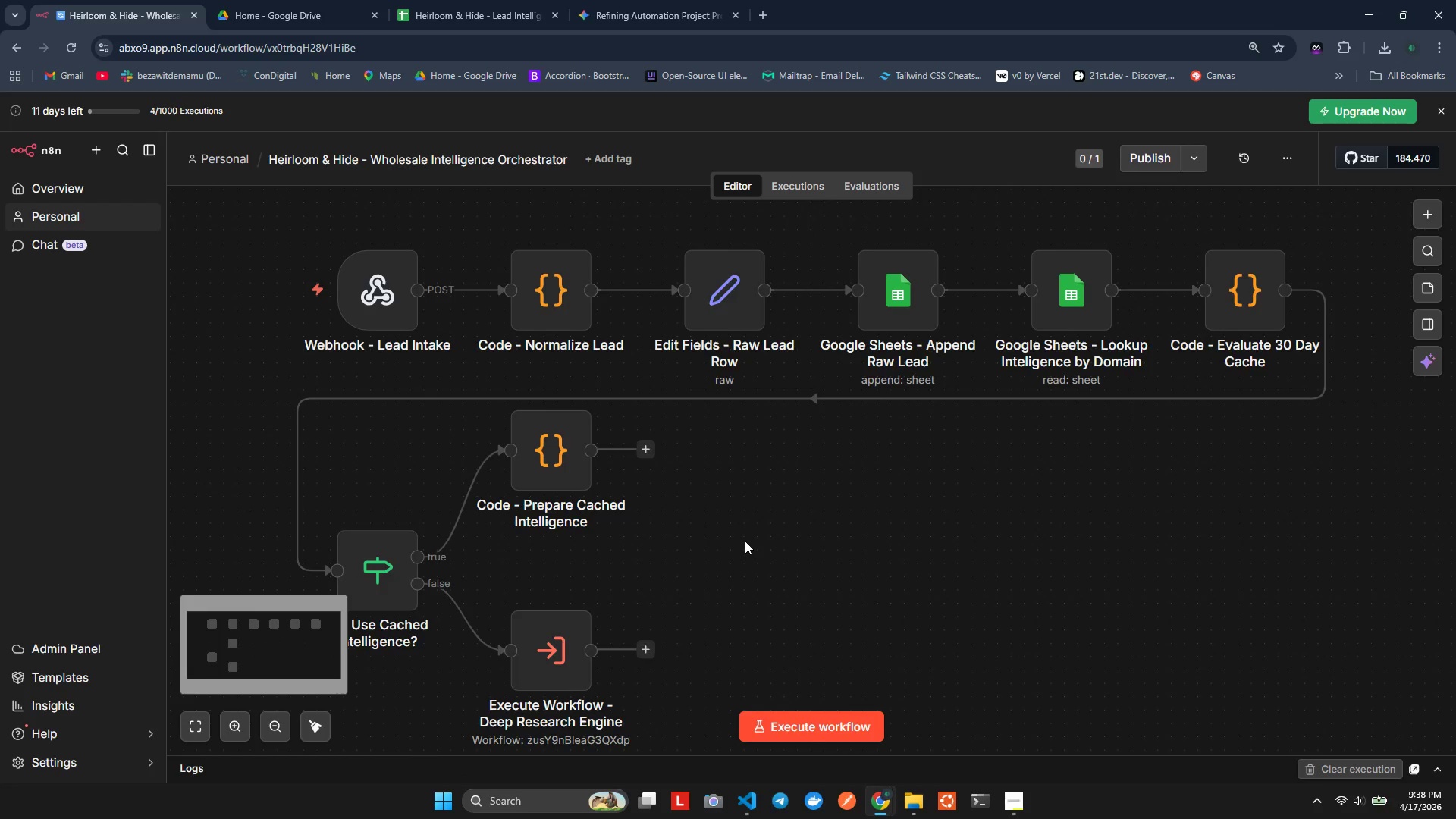 
scroll: coordinate [745, 541], scroll_direction: down, amount: 1.0
 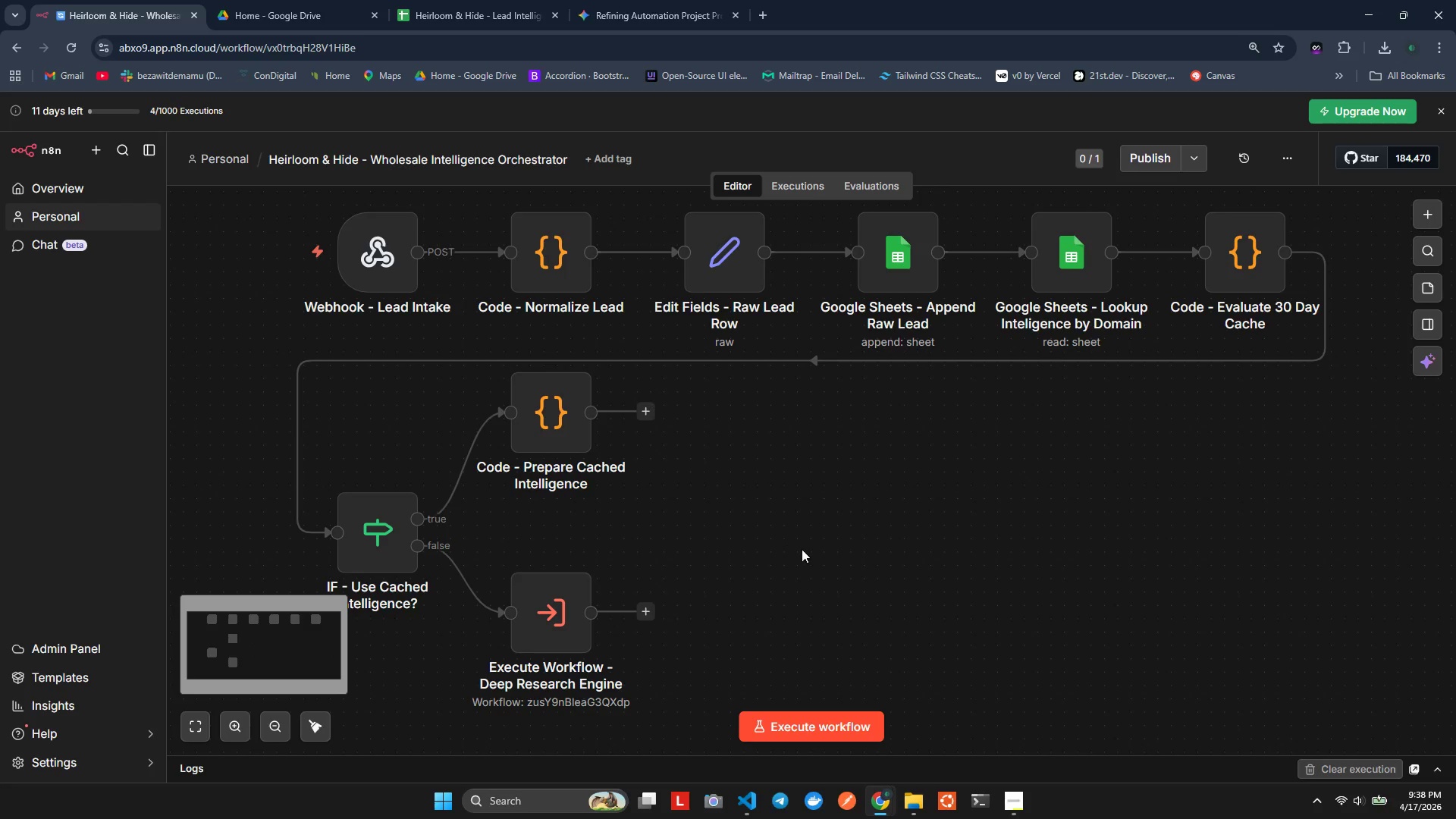 
hold_key(key=ControlLeft, duration=0.92)
 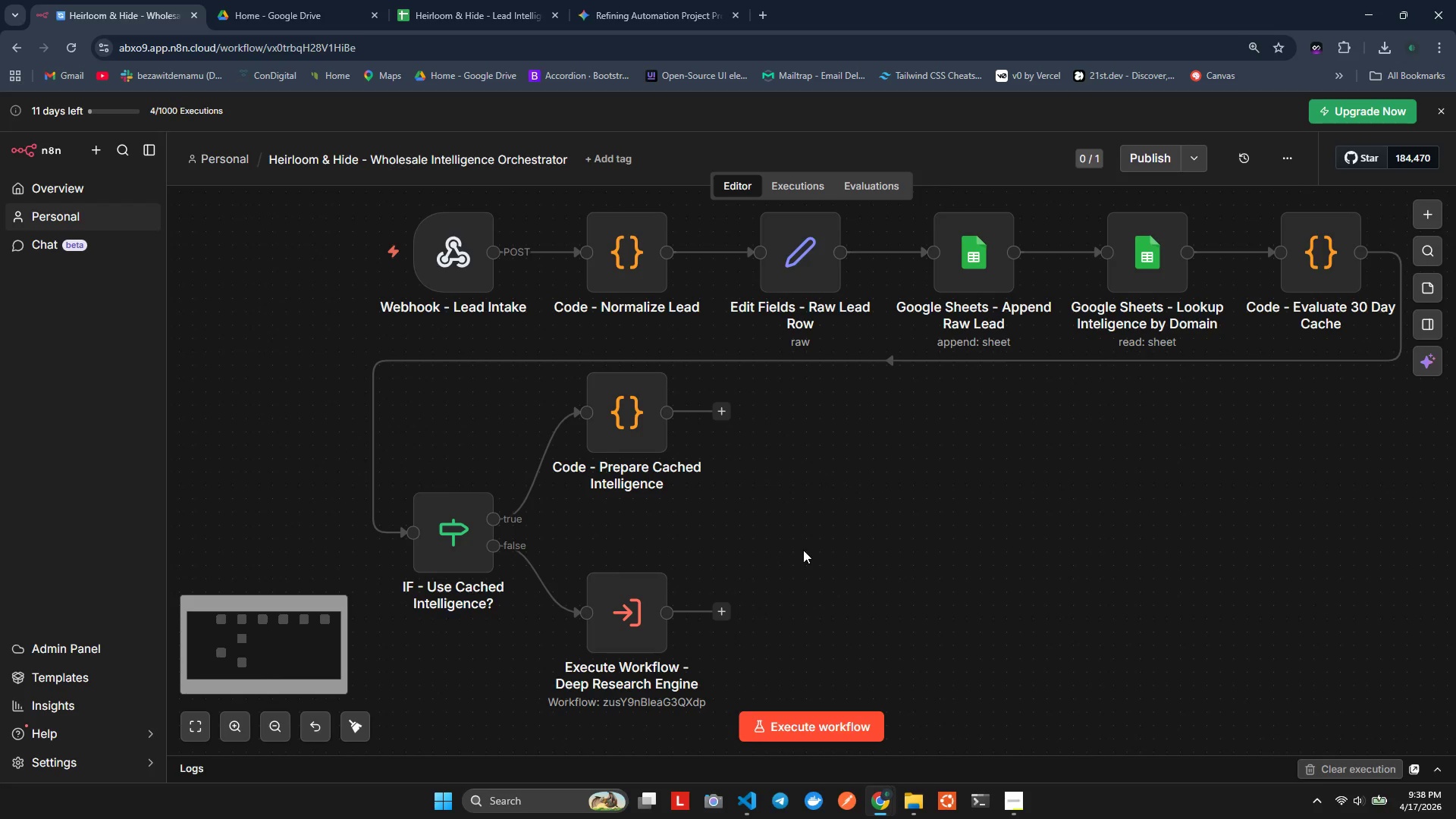 
hold_key(key=ShiftLeft, duration=0.44)
 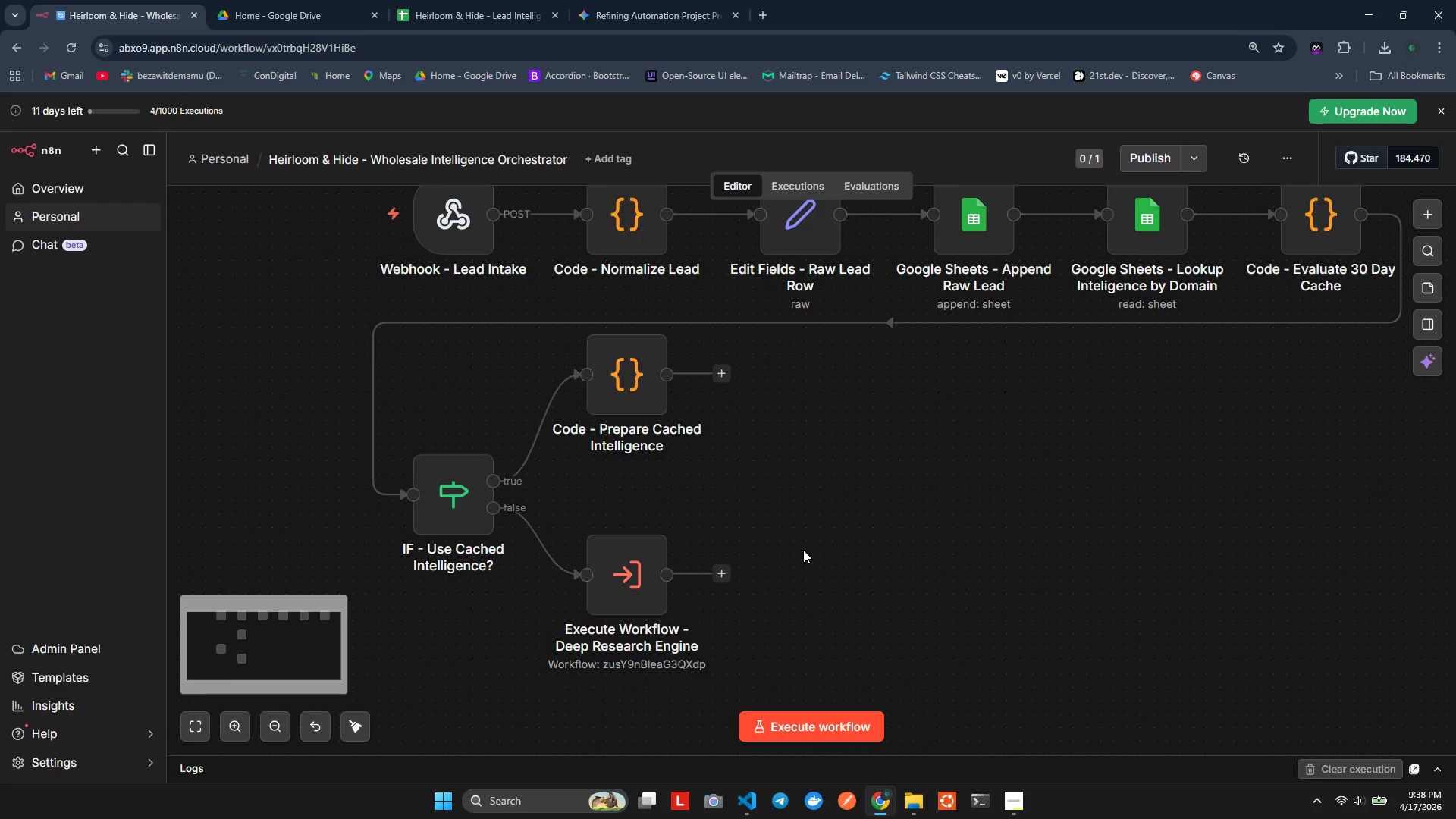 
scroll: coordinate [803, 550], scroll_direction: none, amount: 0.0
 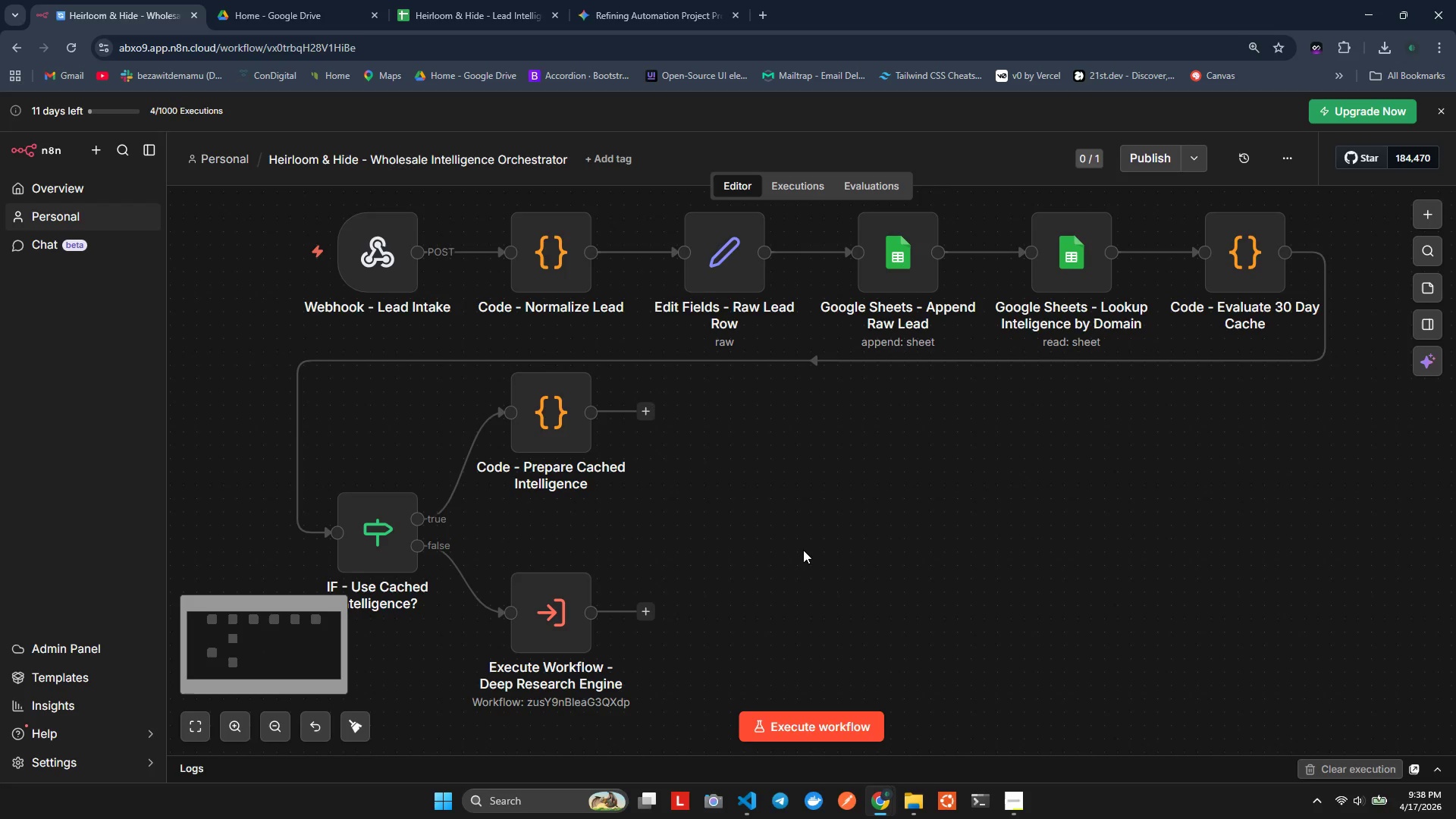 
scroll: coordinate [804, 550], scroll_direction: up, amount: 3.0
 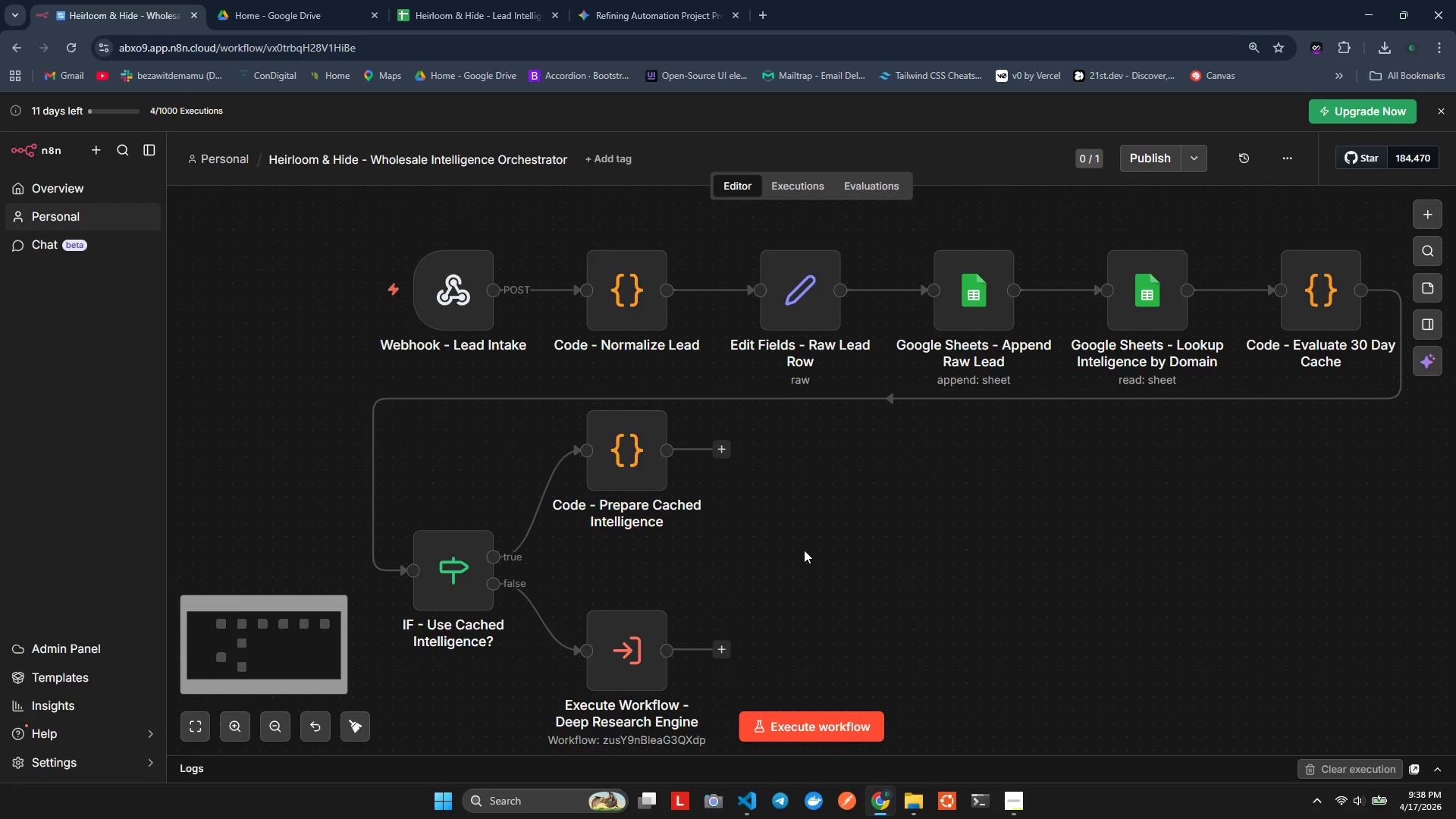 
scroll: coordinate [804, 550], scroll_direction: down, amount: 1.0
 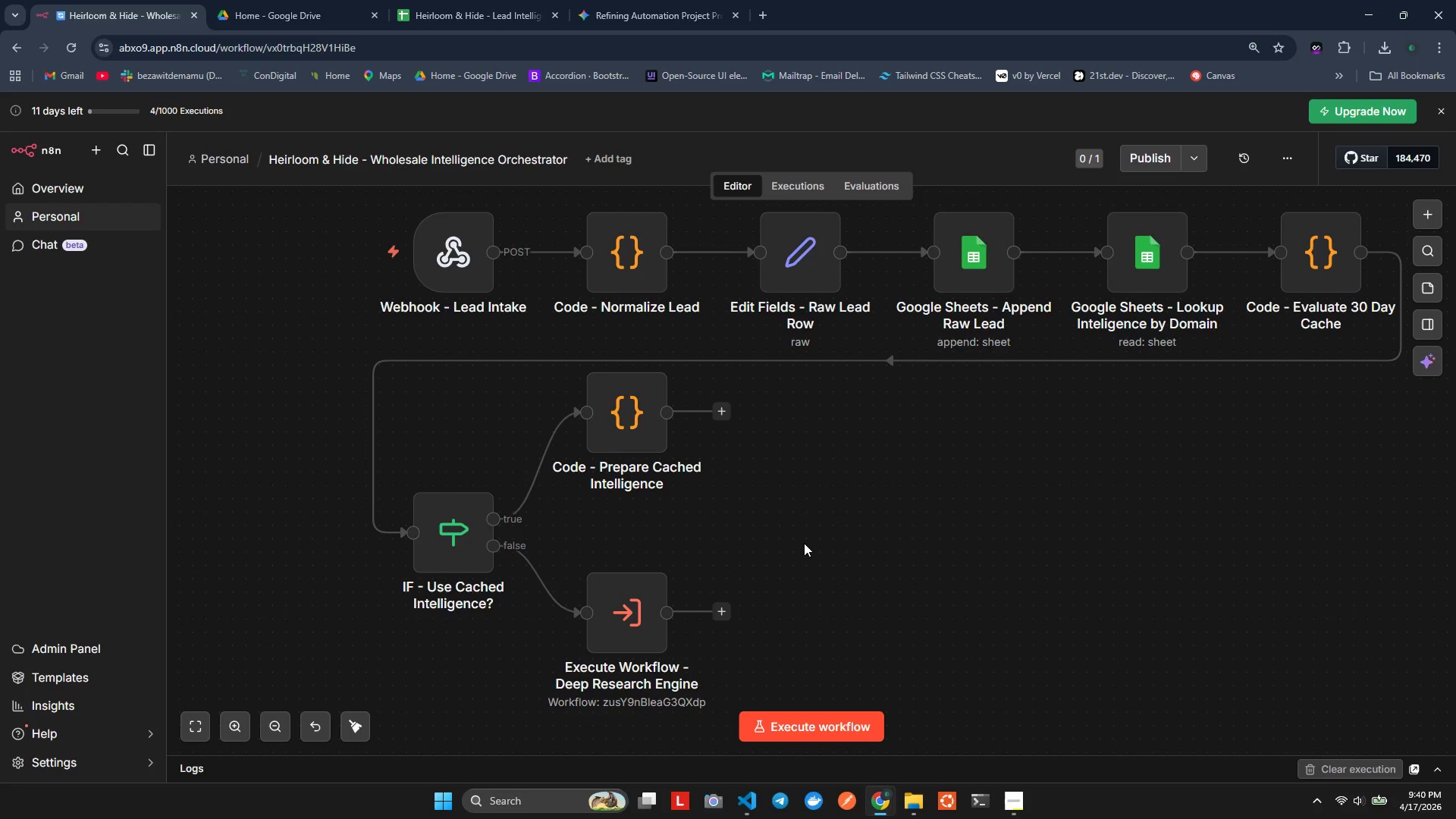 
wait(88.62)
 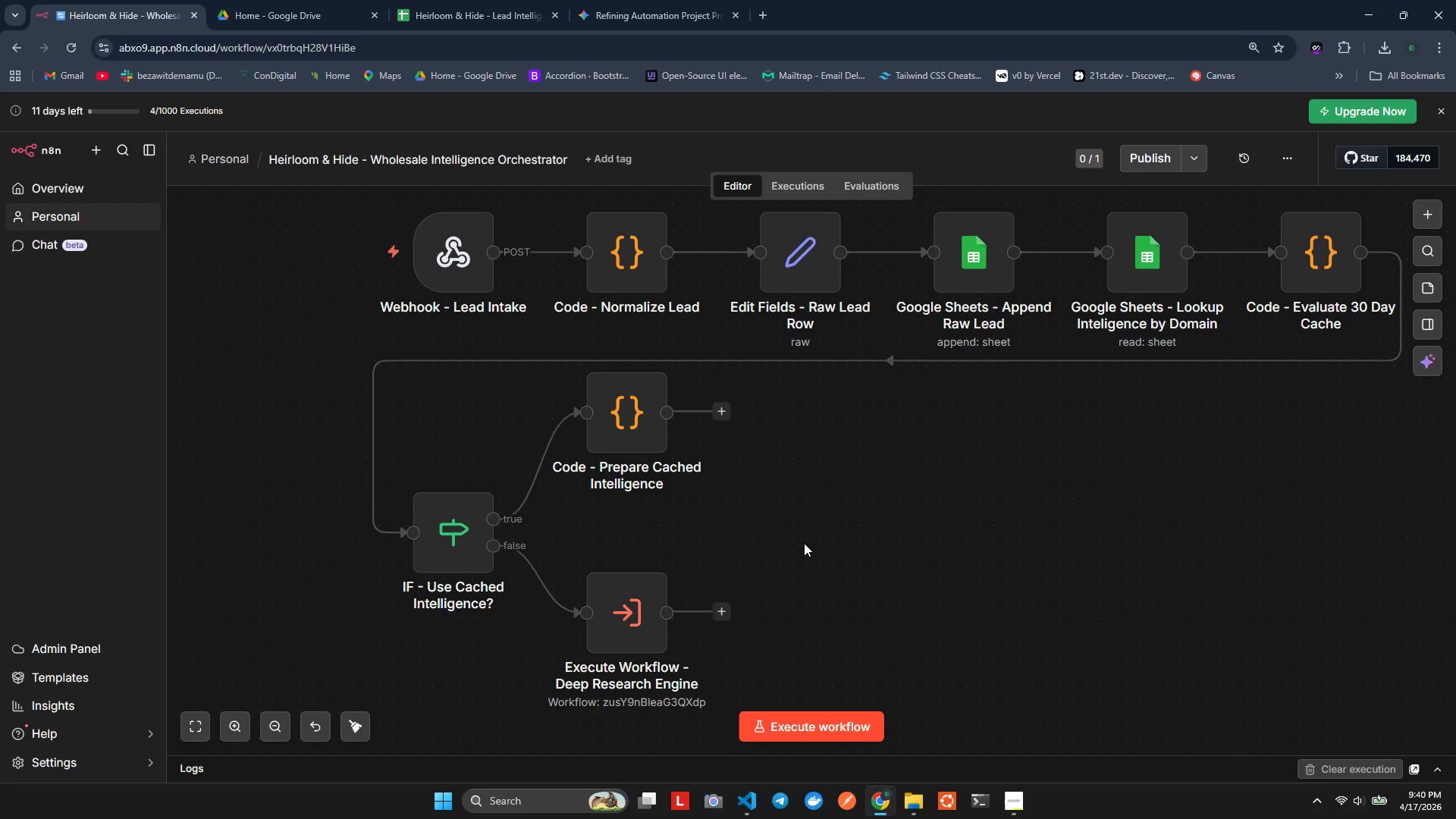 
scroll: coordinate [835, 648], scroll_direction: down, amount: 1.0
 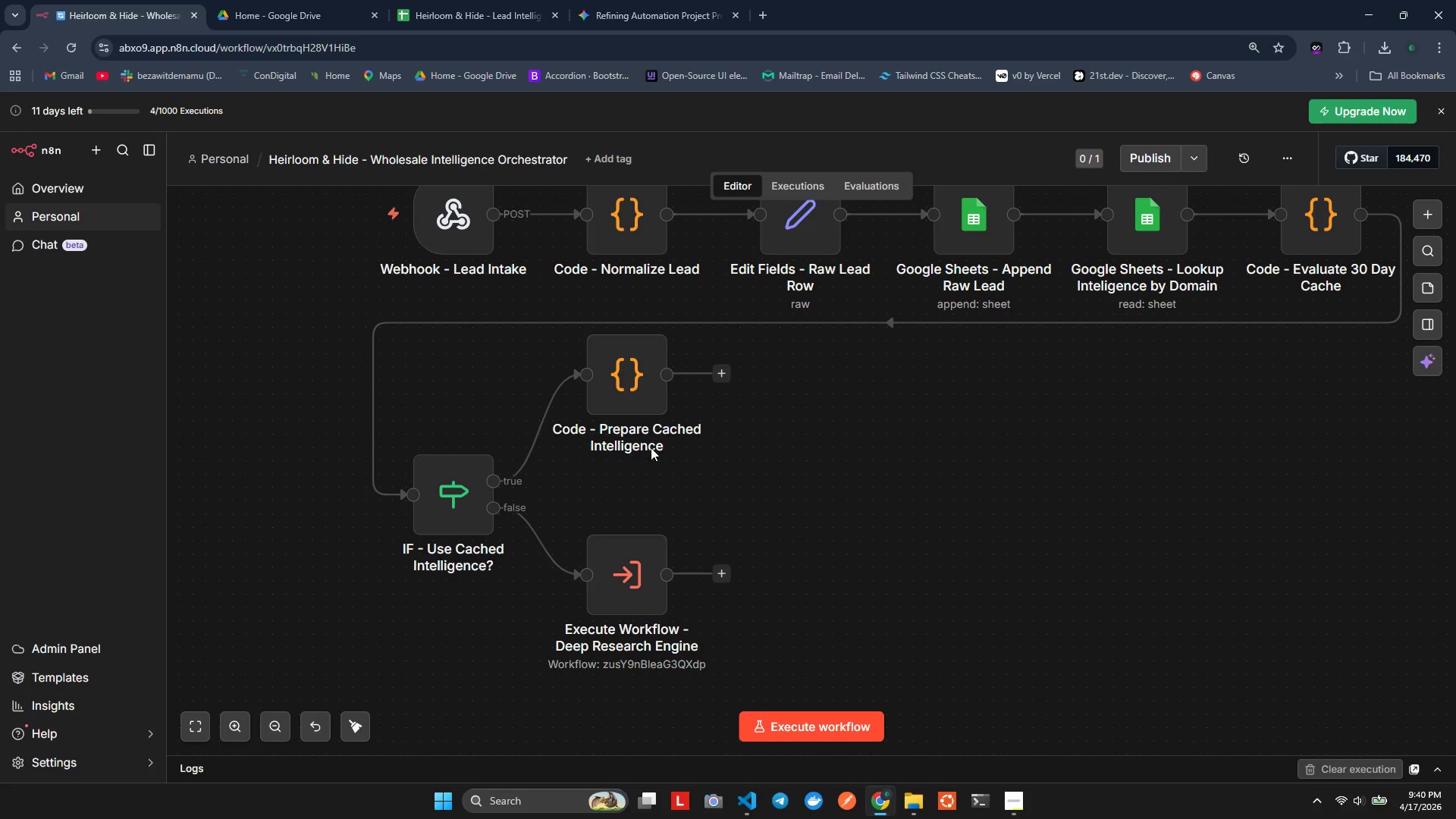 
wait(9.24)
 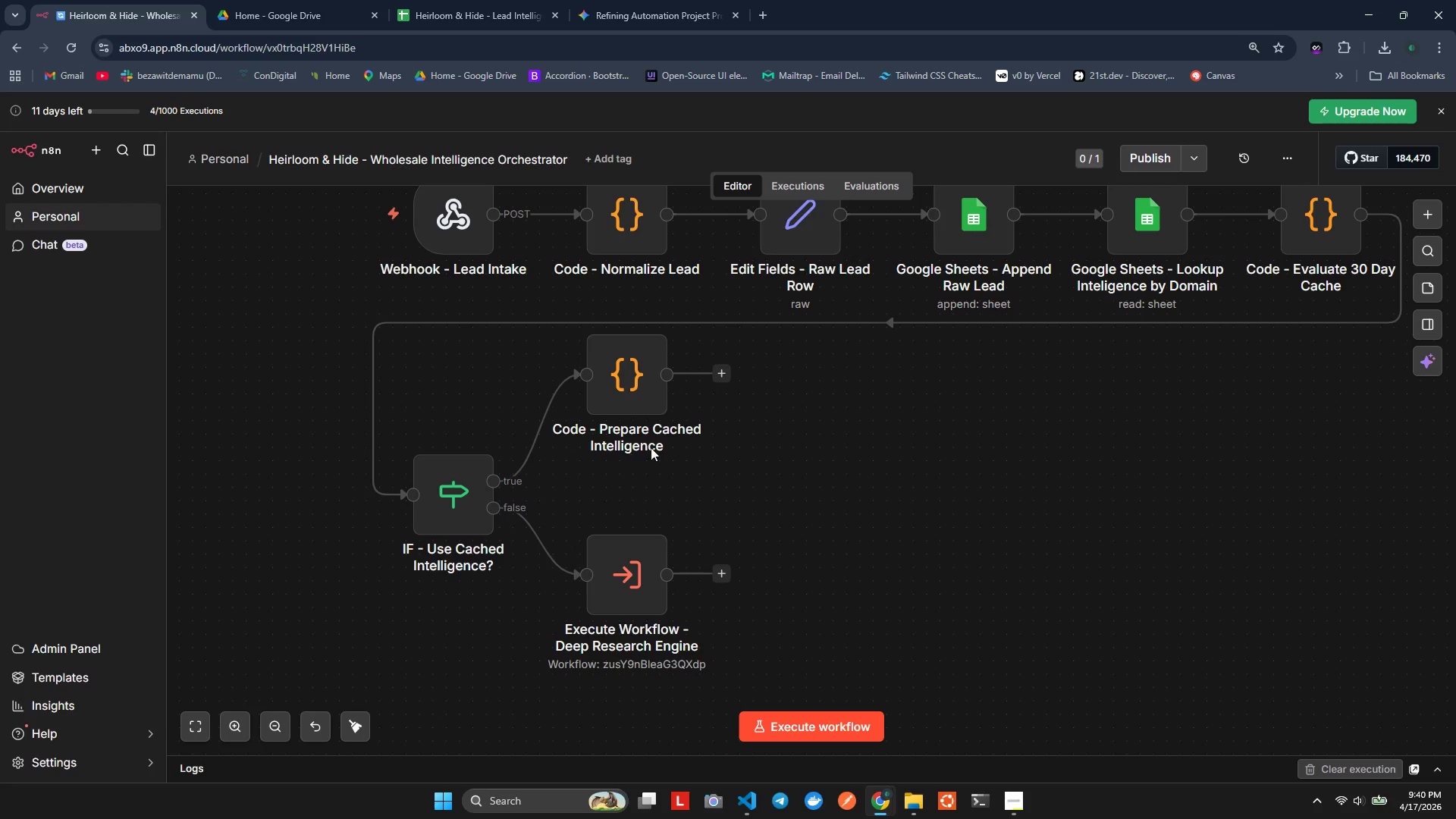 
left_click([826, 473])
 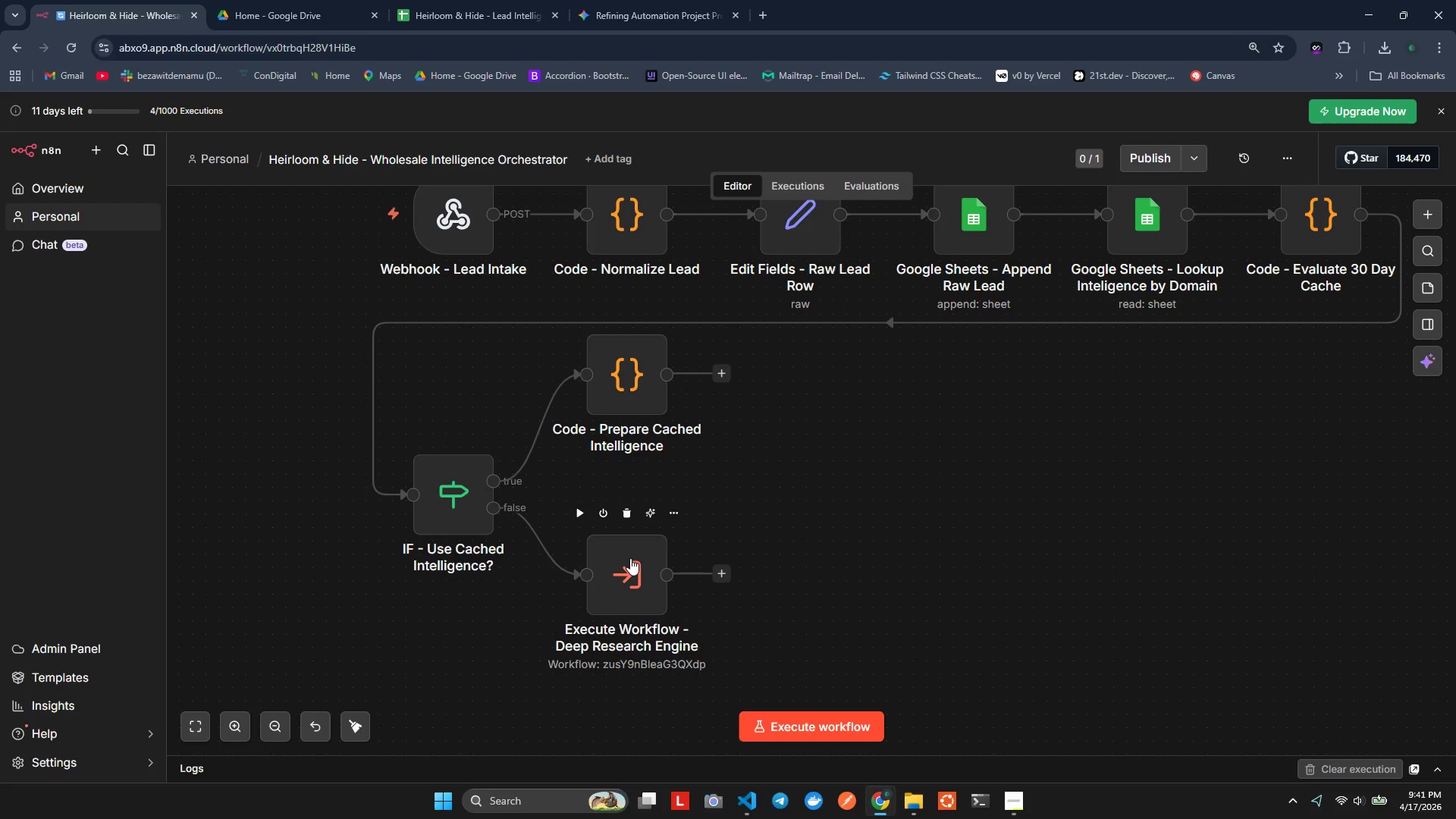 
wait(51.11)
 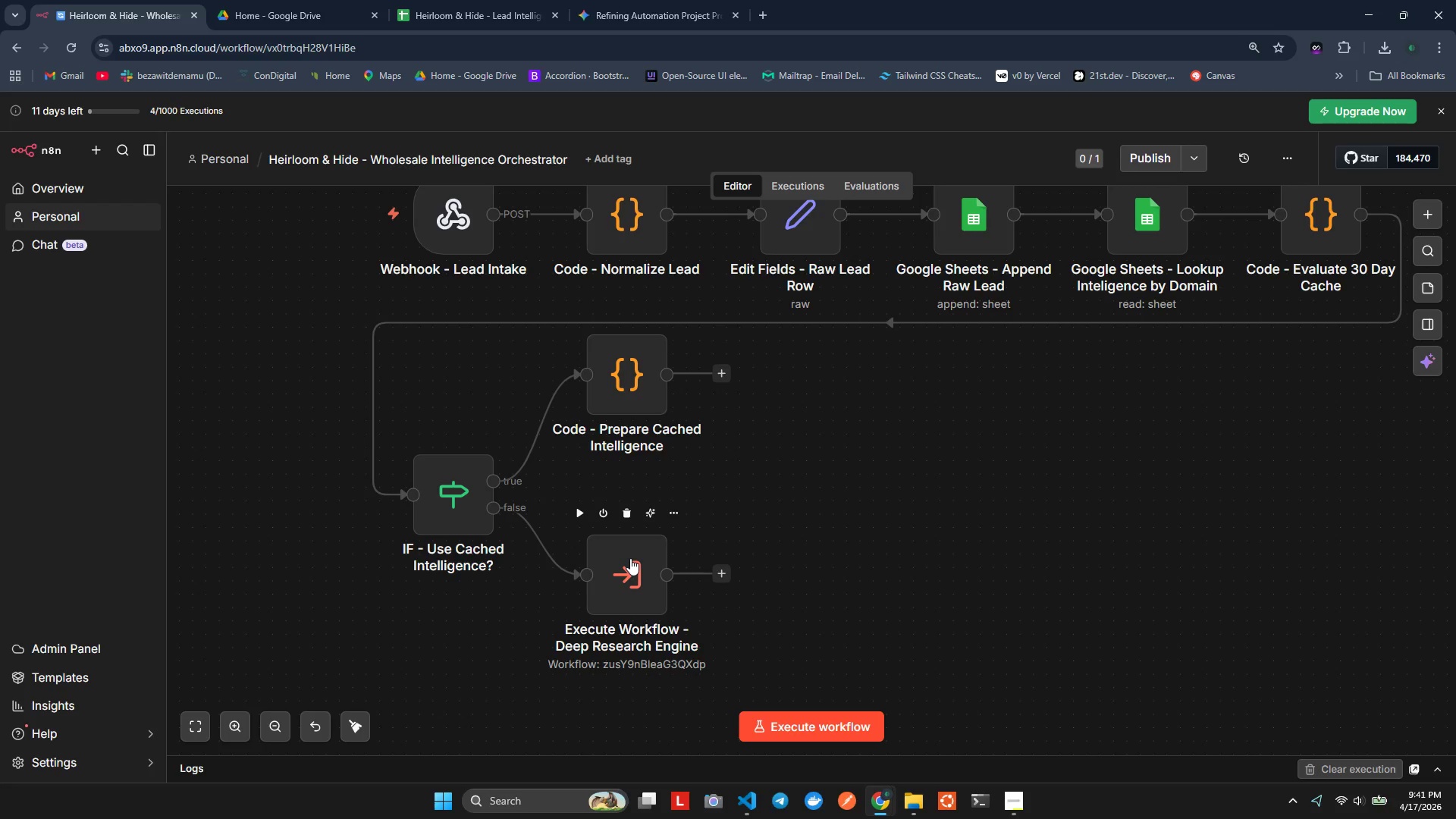 
hold_key(key=ControlLeft, duration=0.75)
left_click([613, 577])
 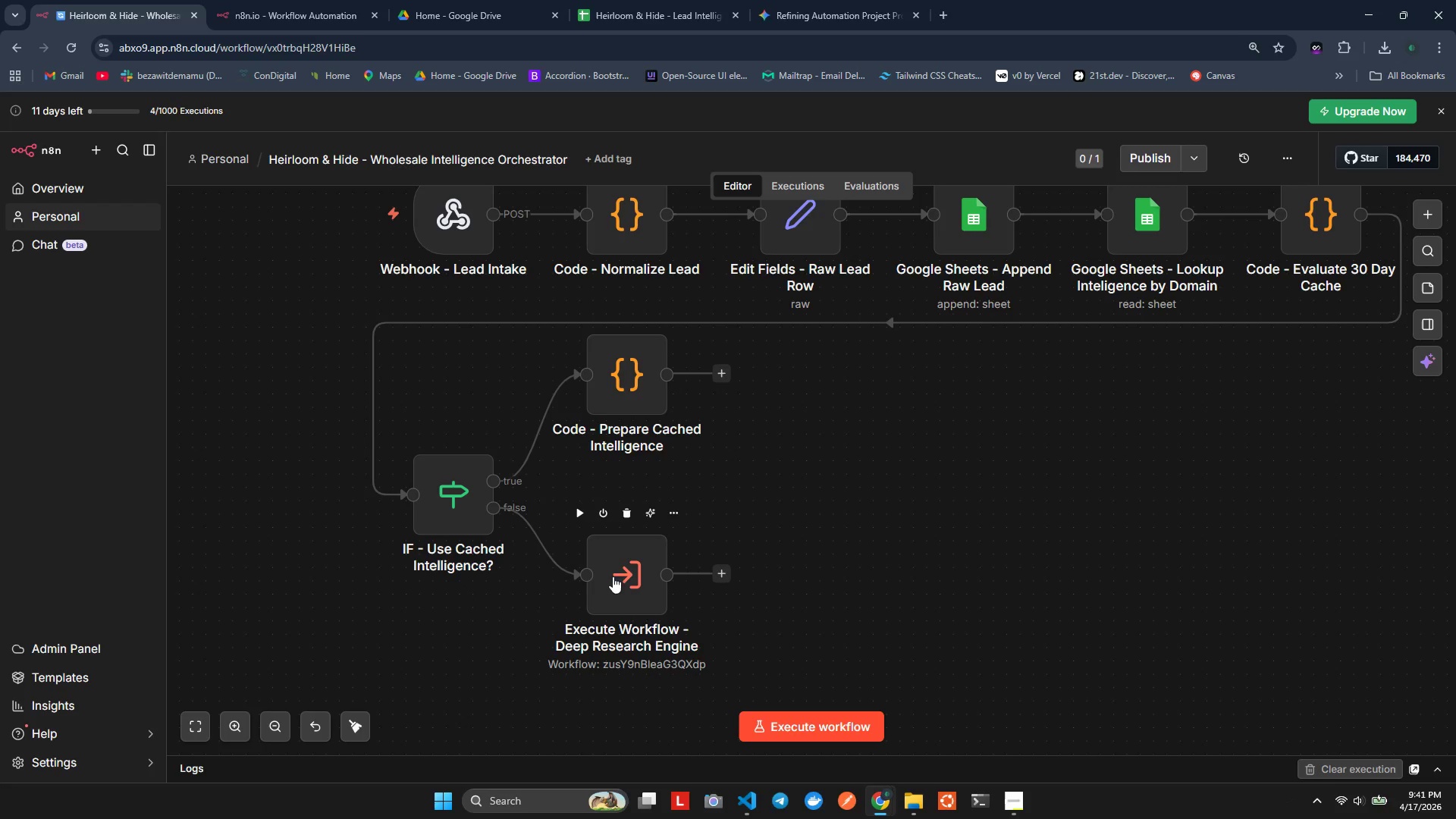 
left_click([312, 0])
 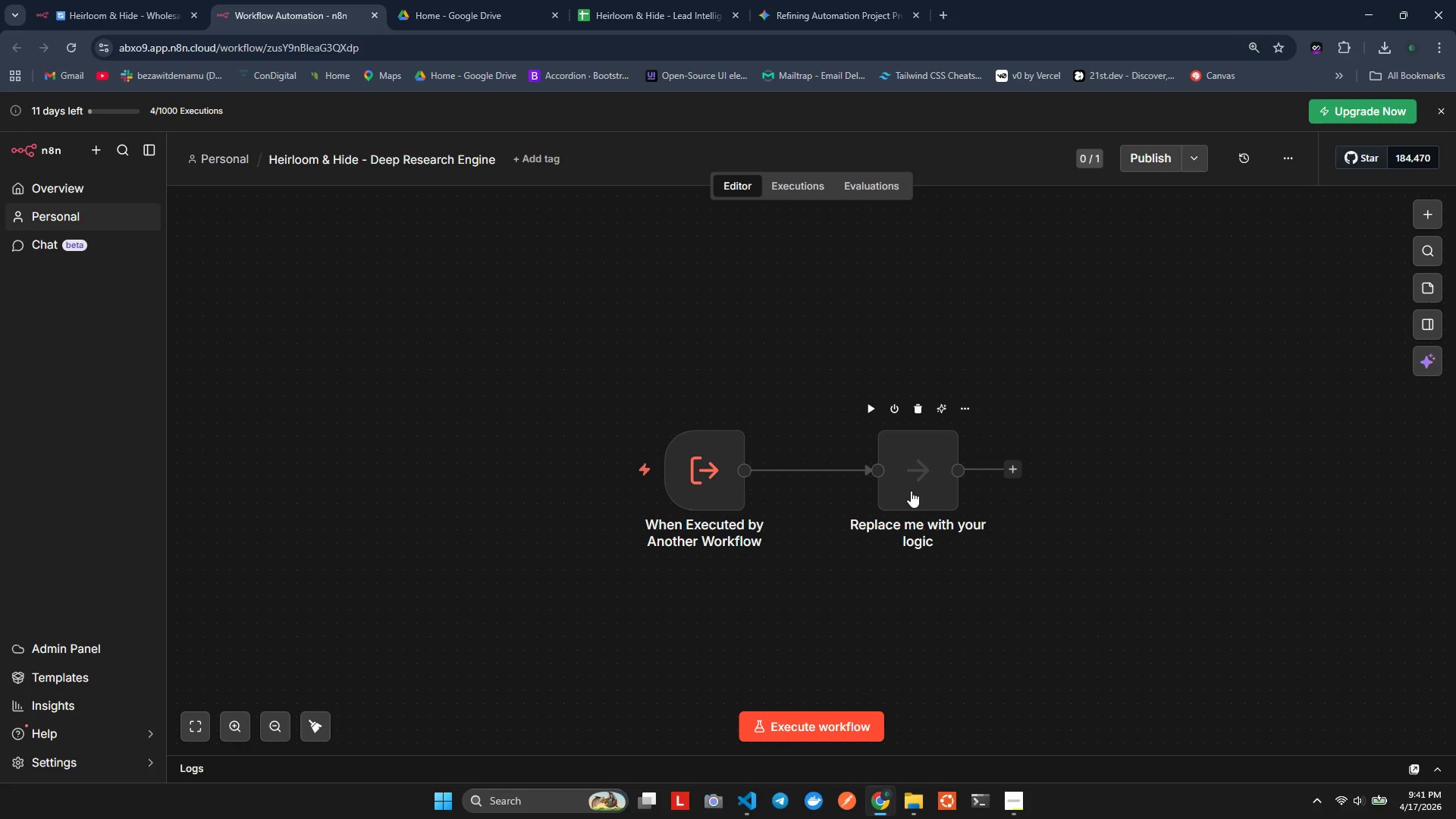 
wait(34.74)
 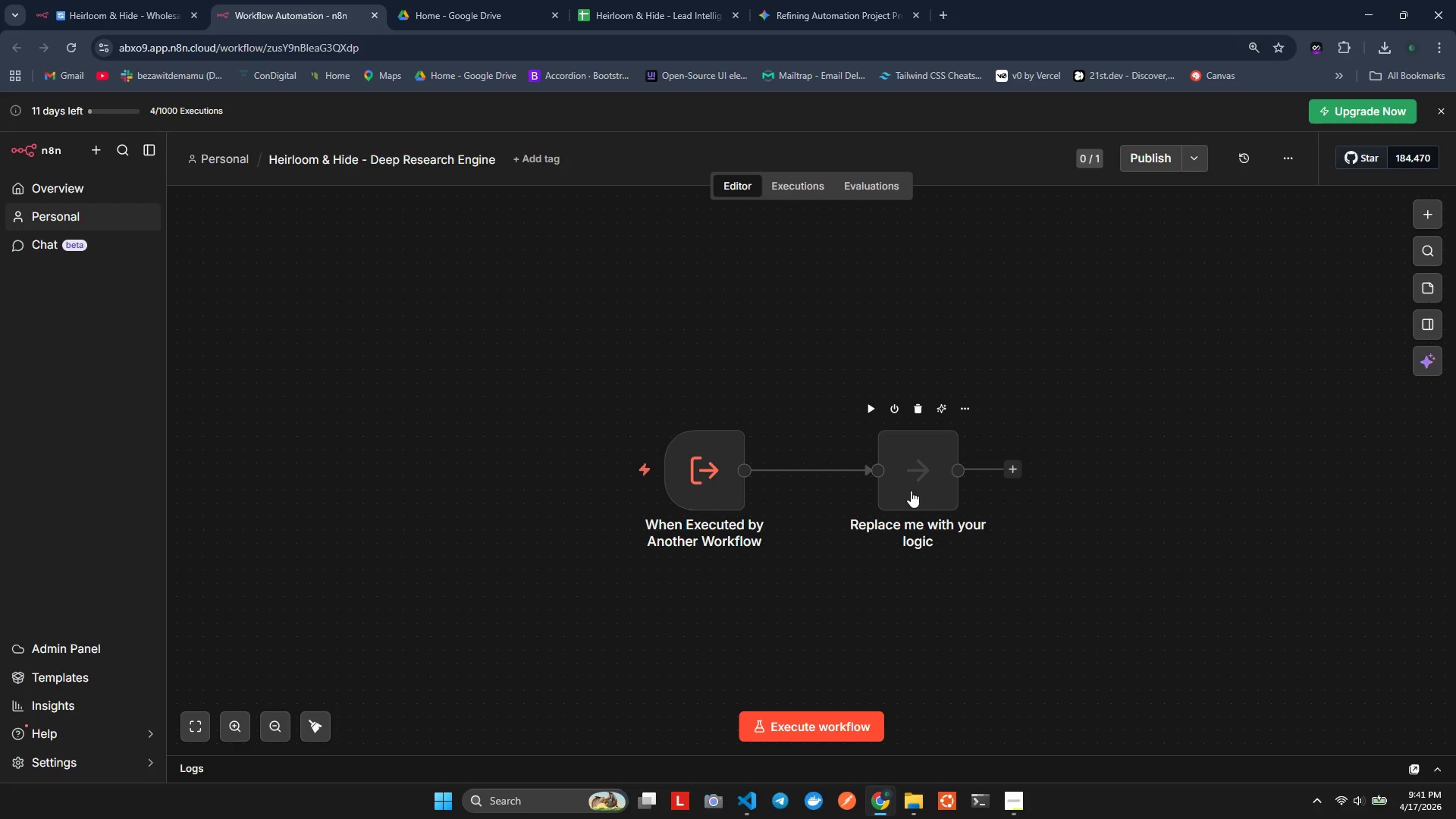 
mouse_move([937, 416])
 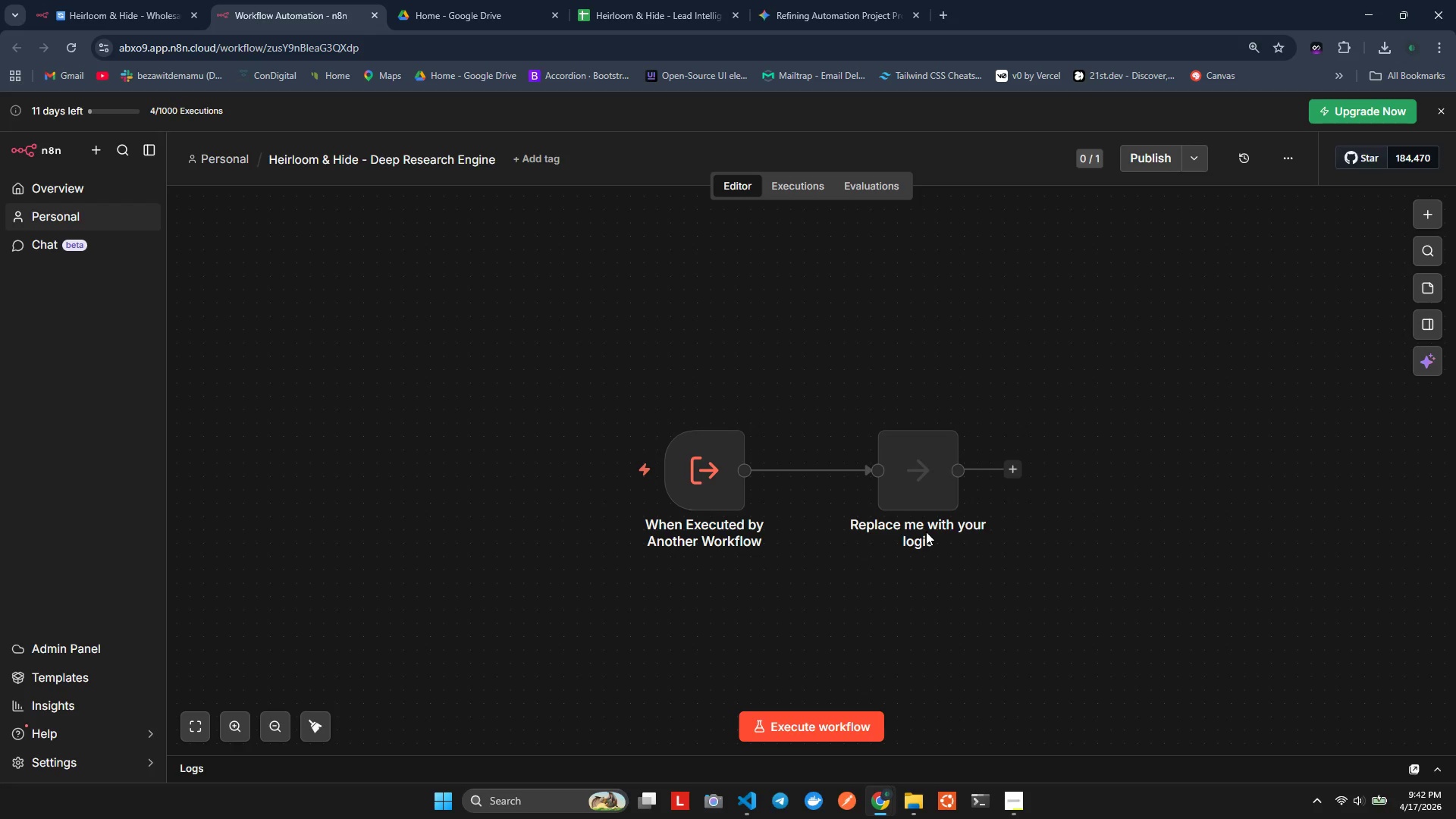 
wait(32.47)
 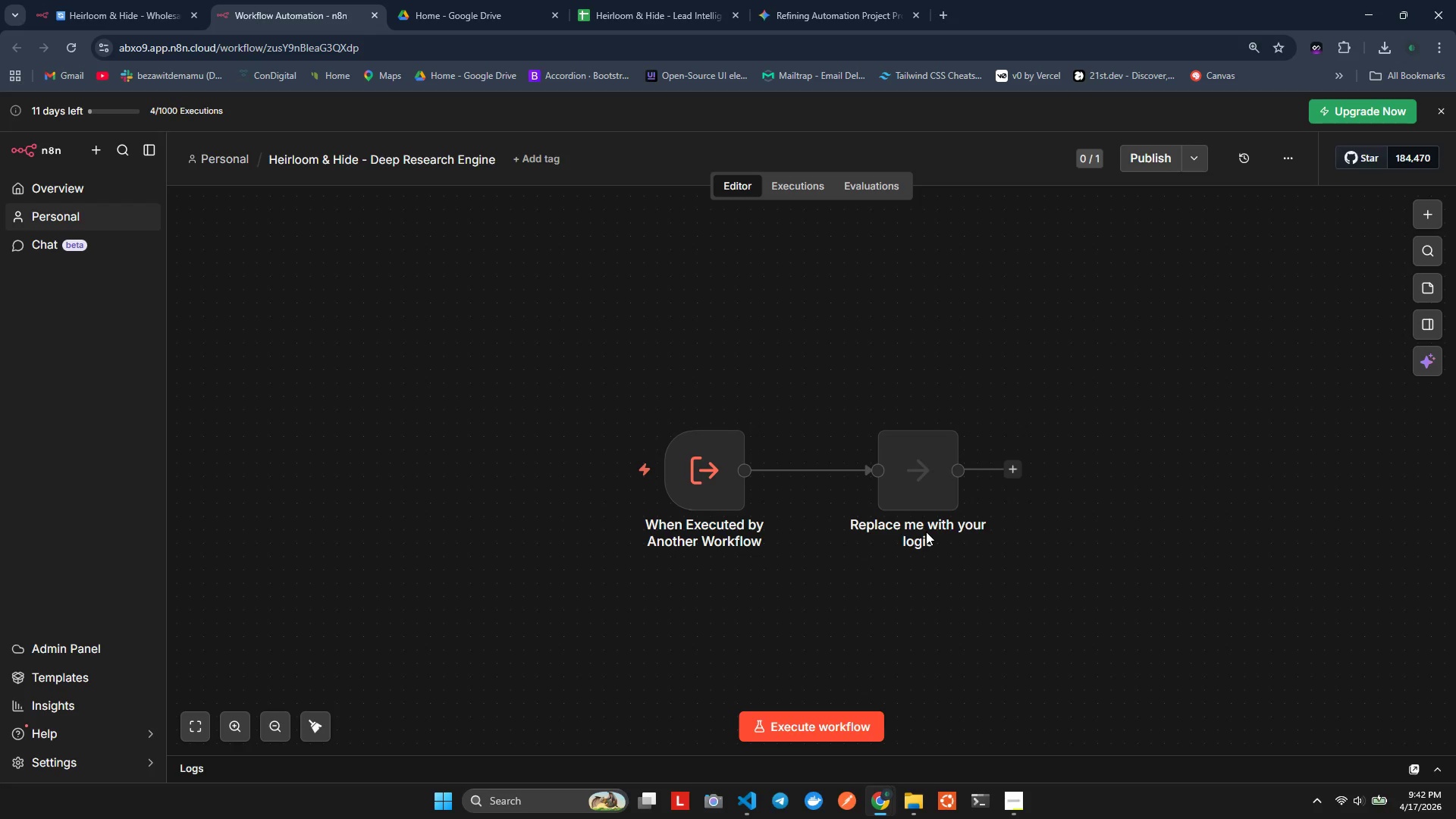 
left_click([946, 483])
 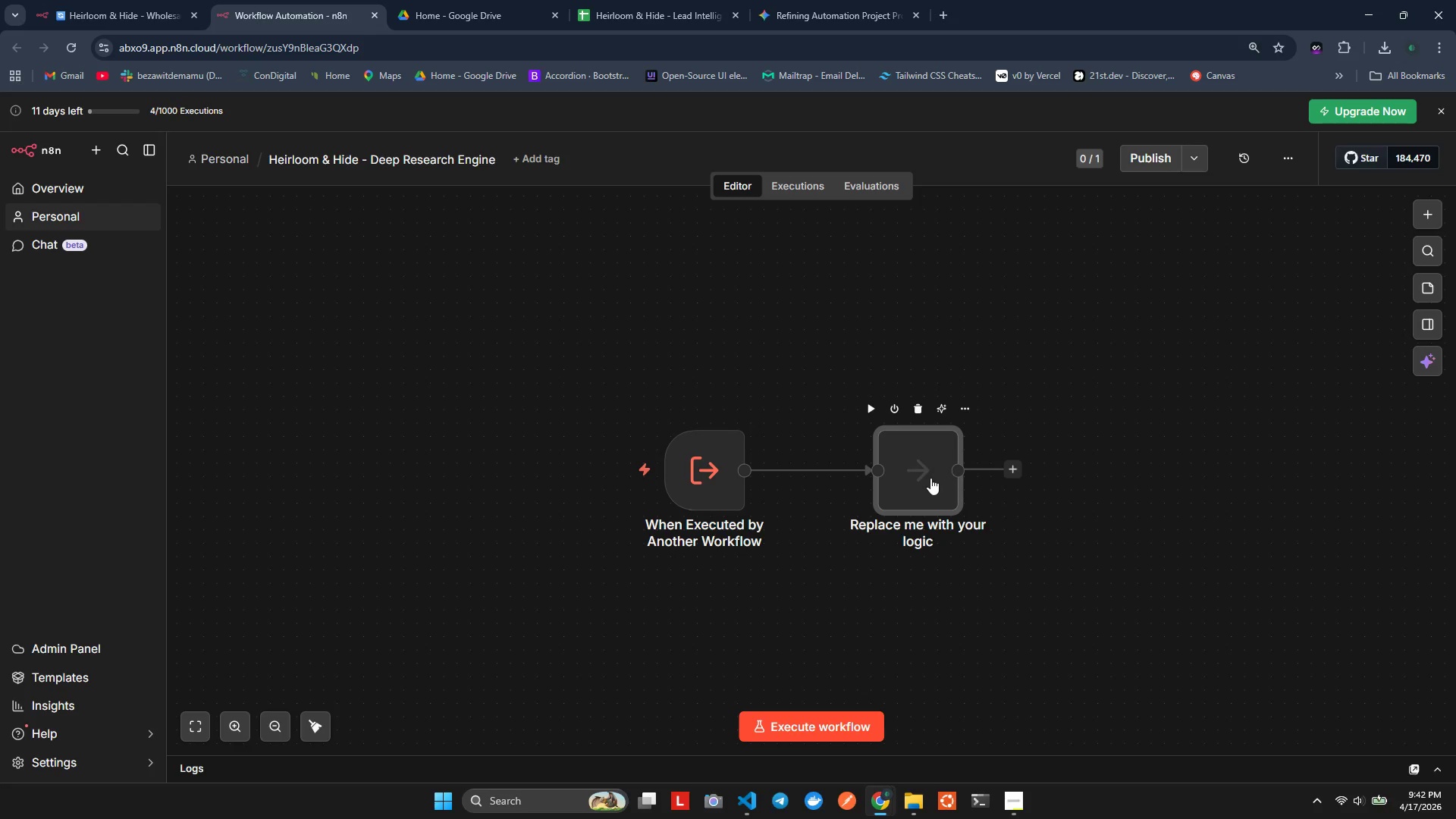 
double_click([930, 481])
 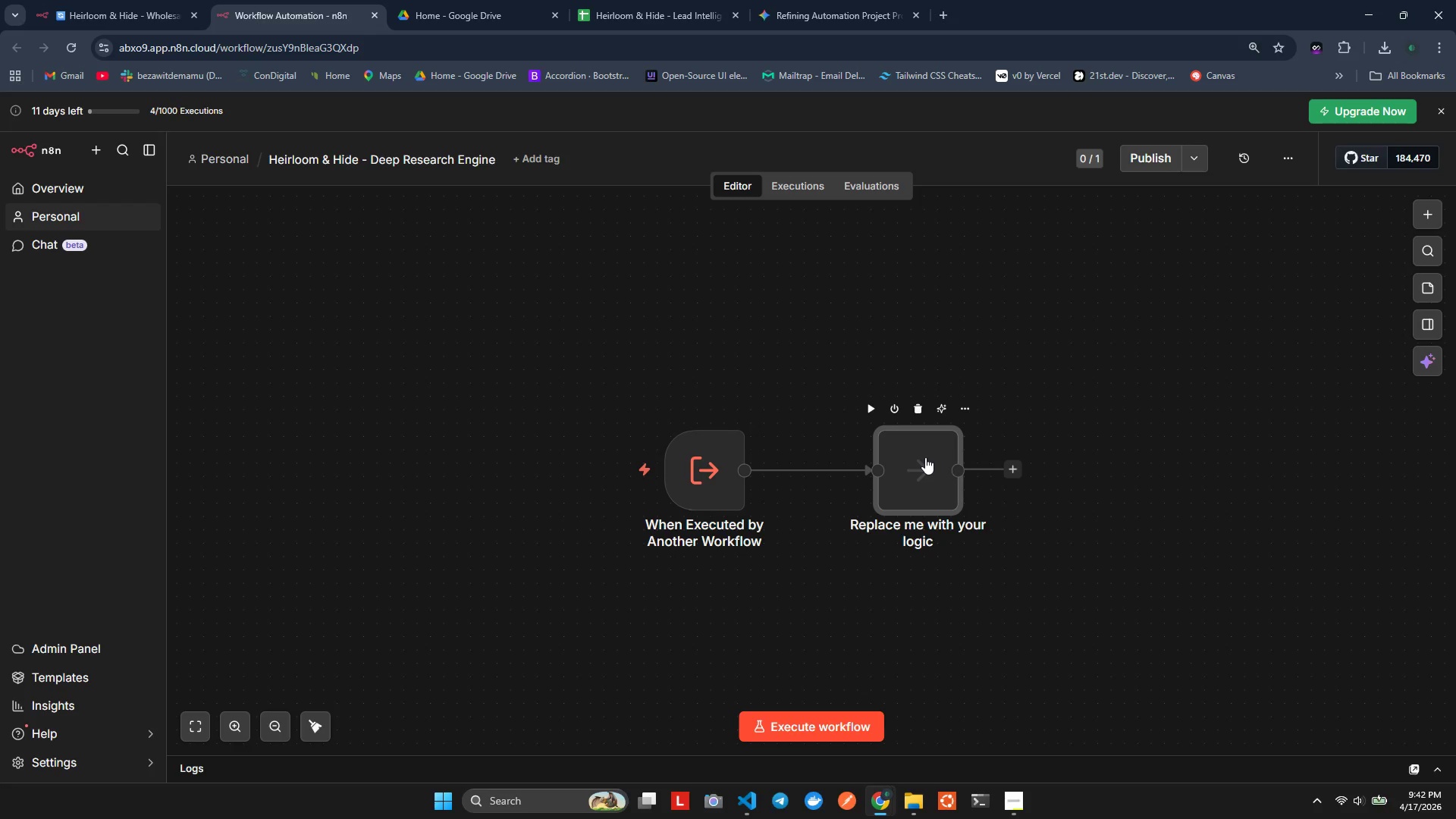 
double_click([927, 457])
 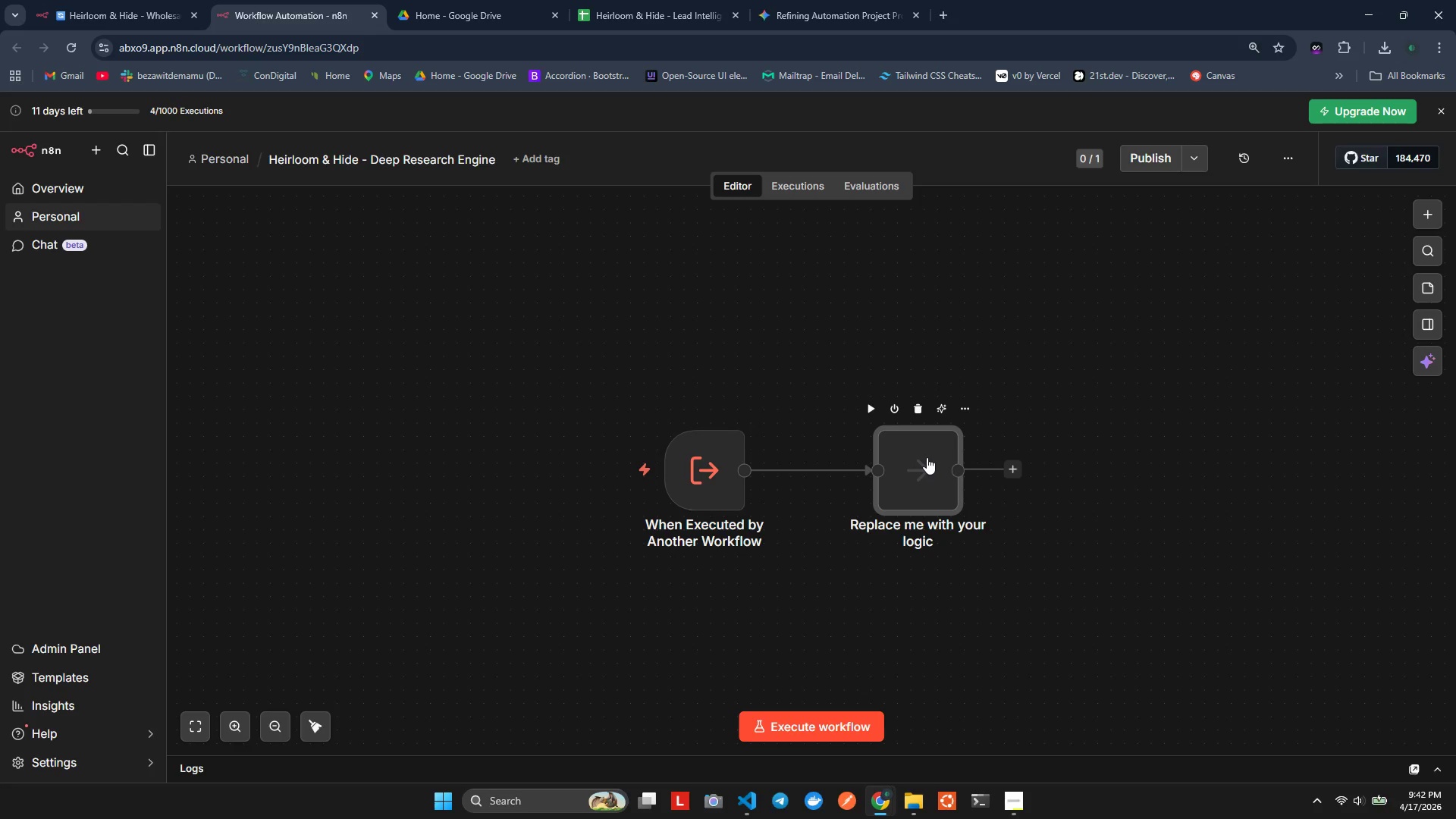 
triple_click([927, 457])
 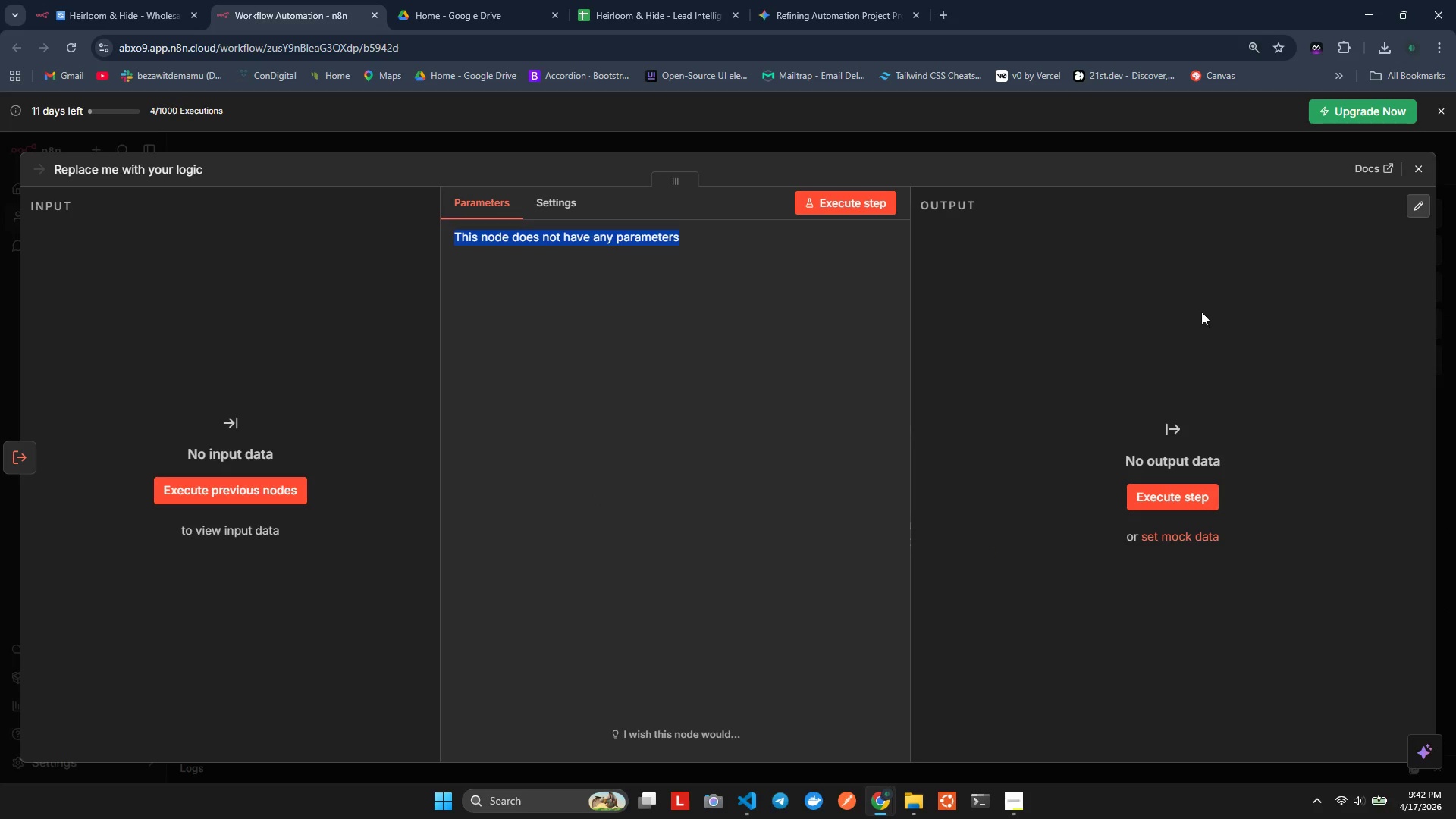 
wait(5.02)
 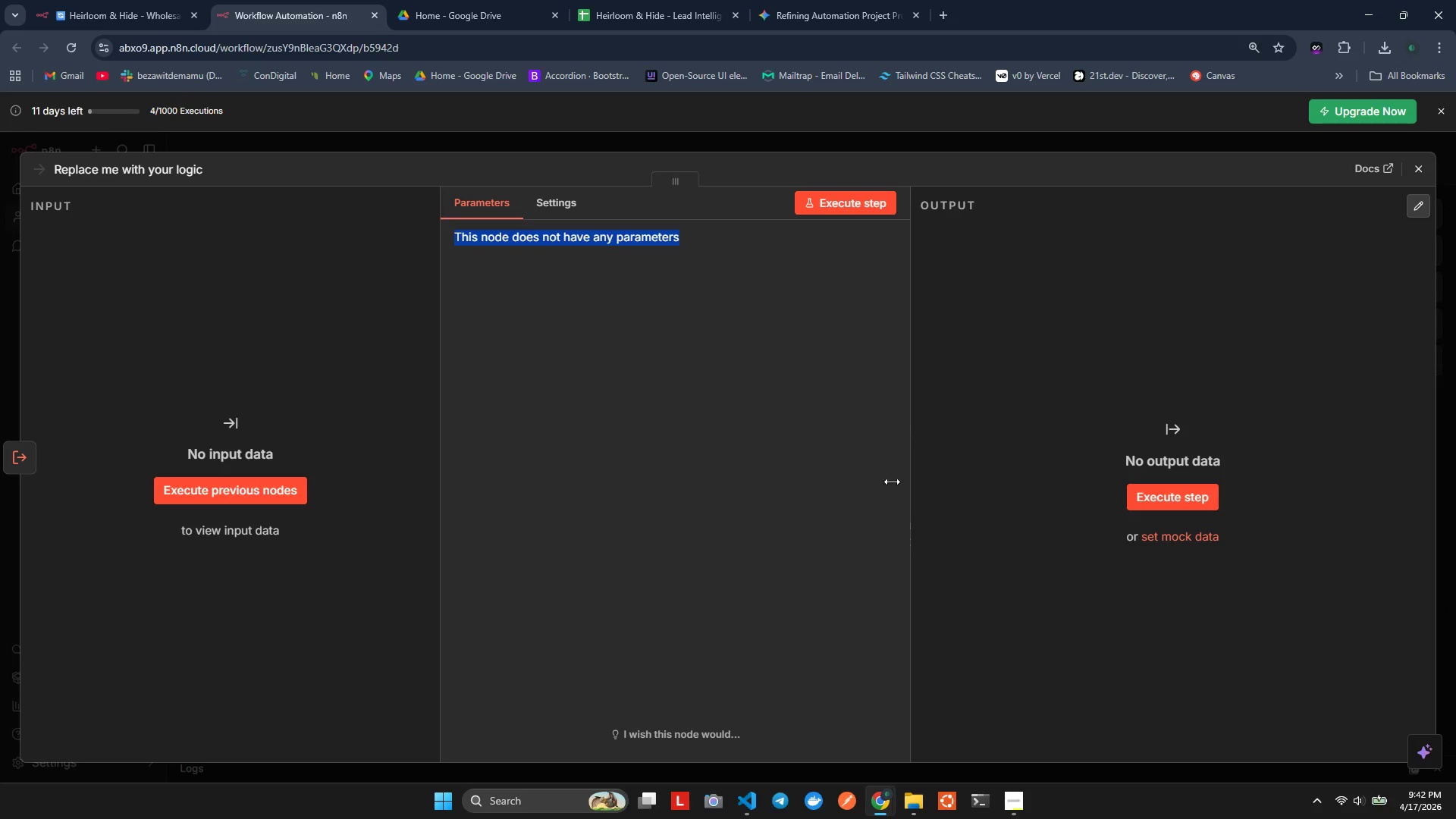 
left_click([1426, 164])
 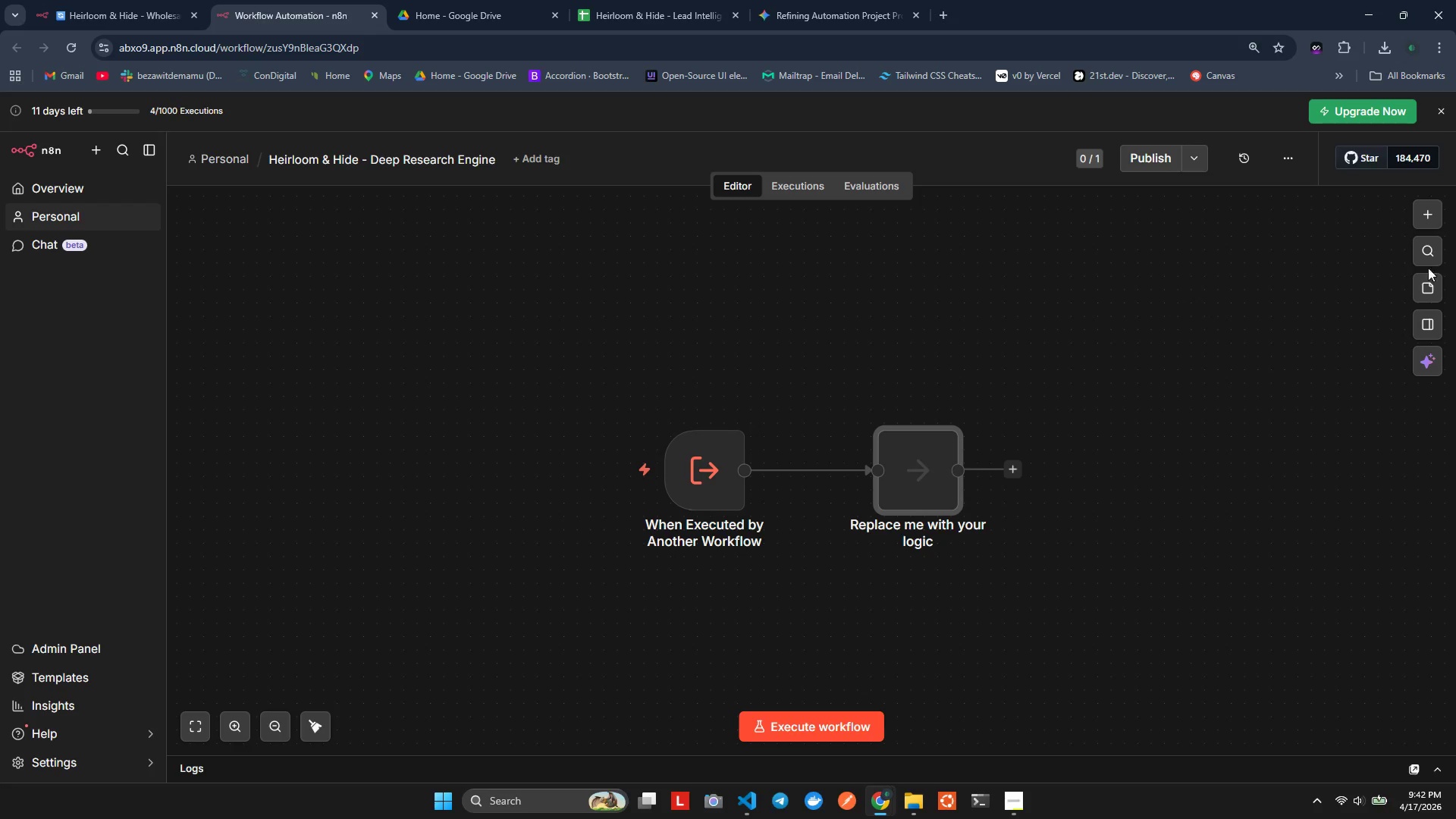 
left_click([1430, 215])
 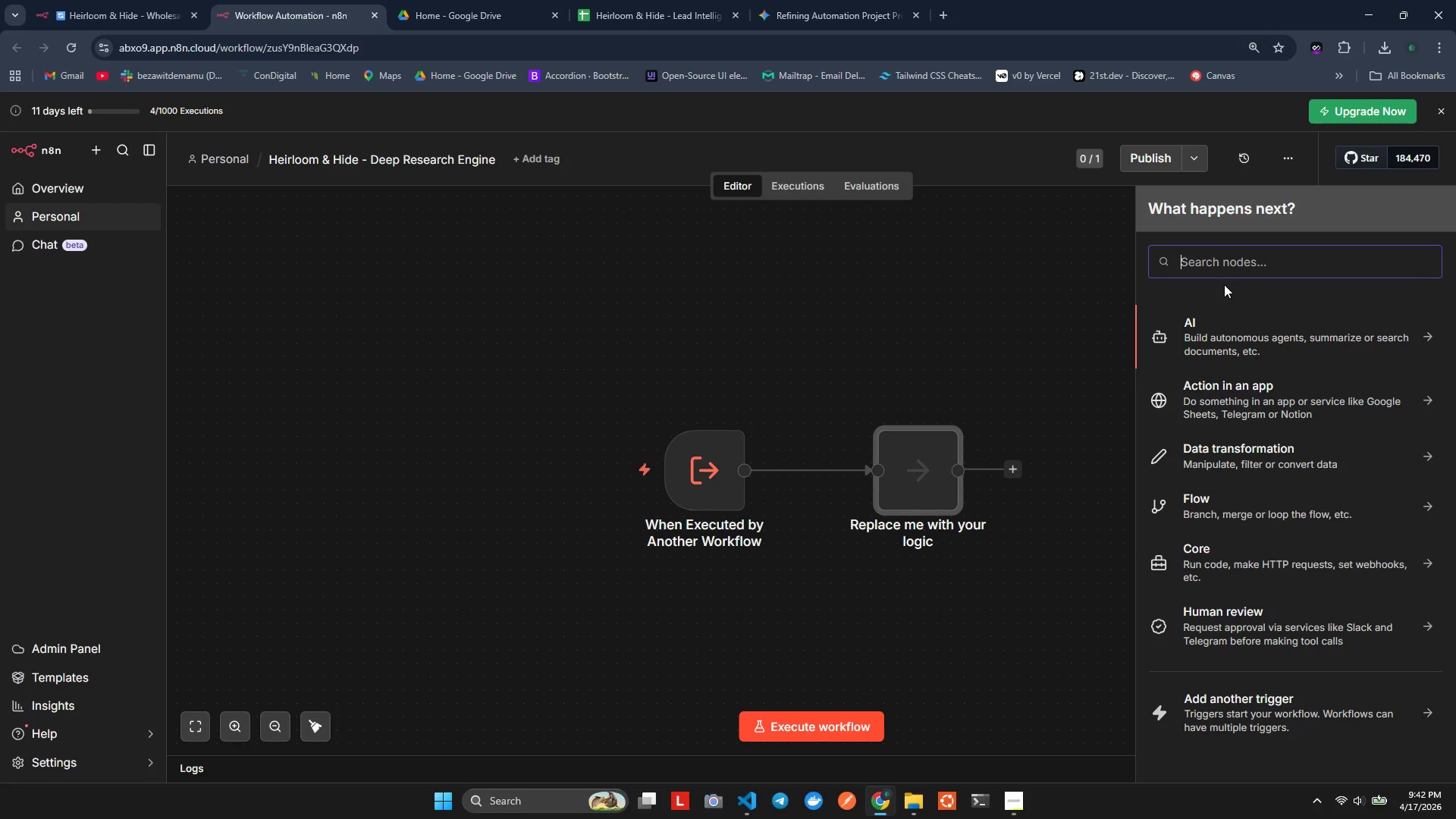 
wait(5.03)
 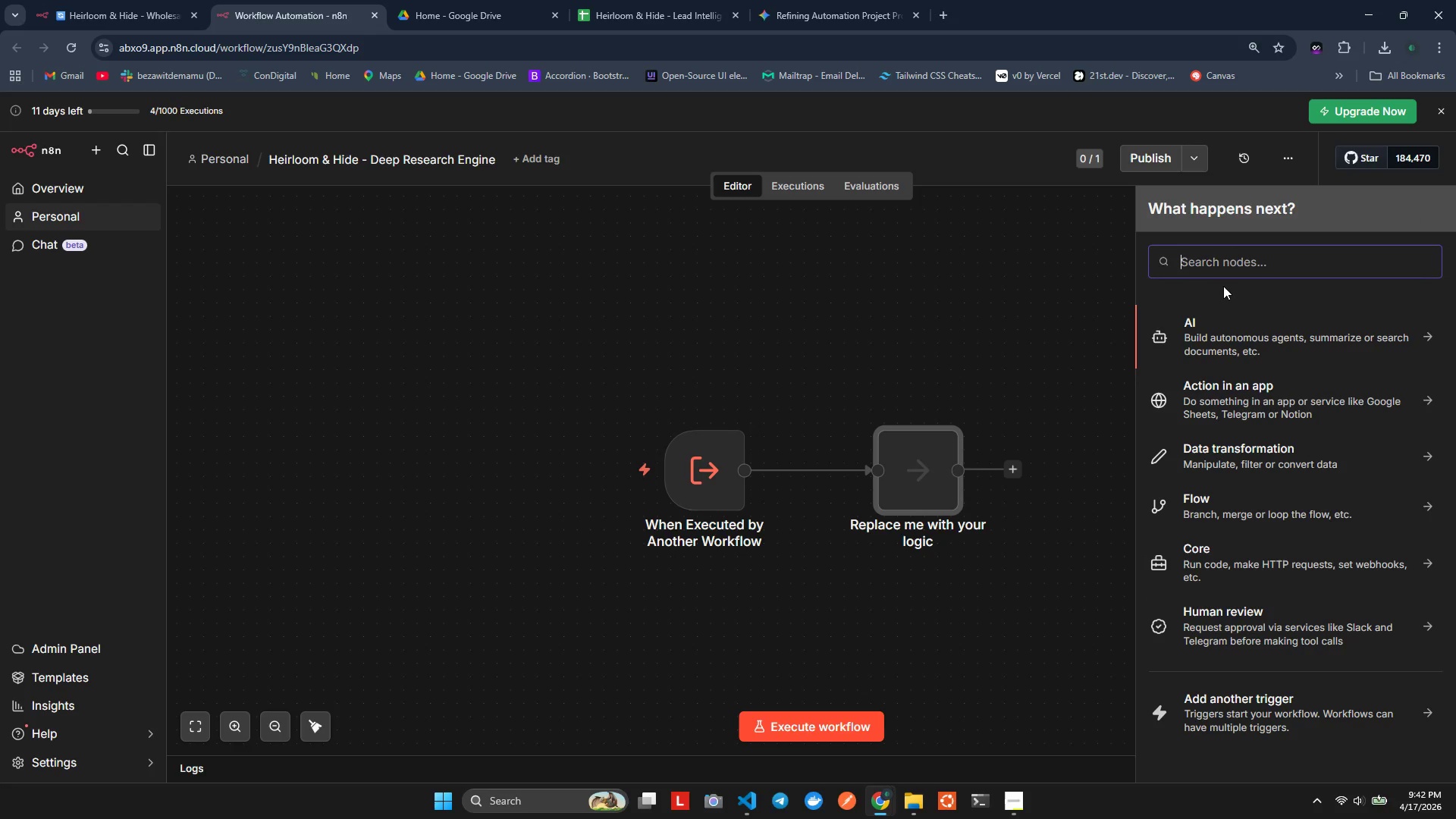 
type(excte)
 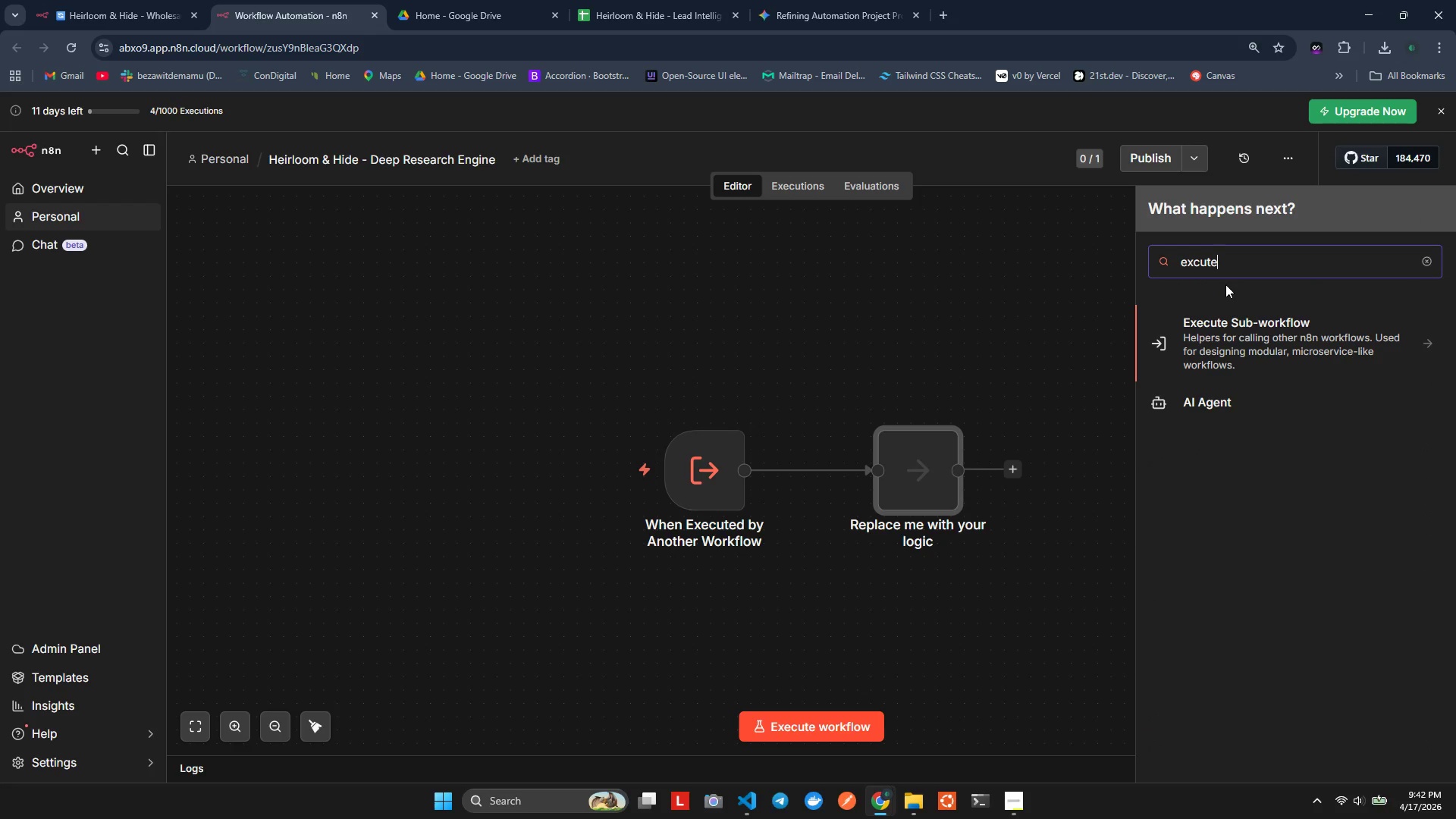 
hold_key(key=U, duration=0.34)
 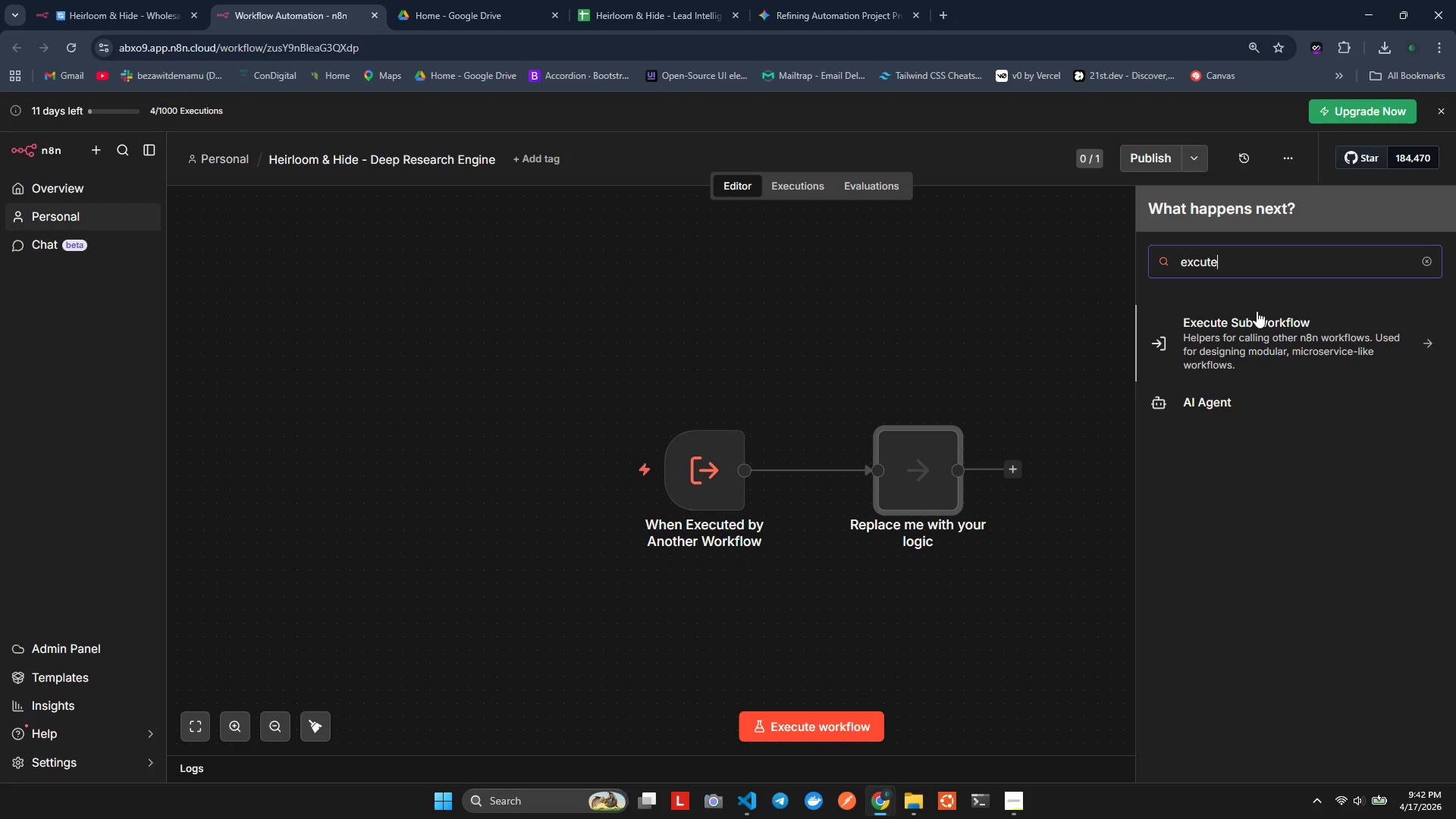 
wait(8.3)
 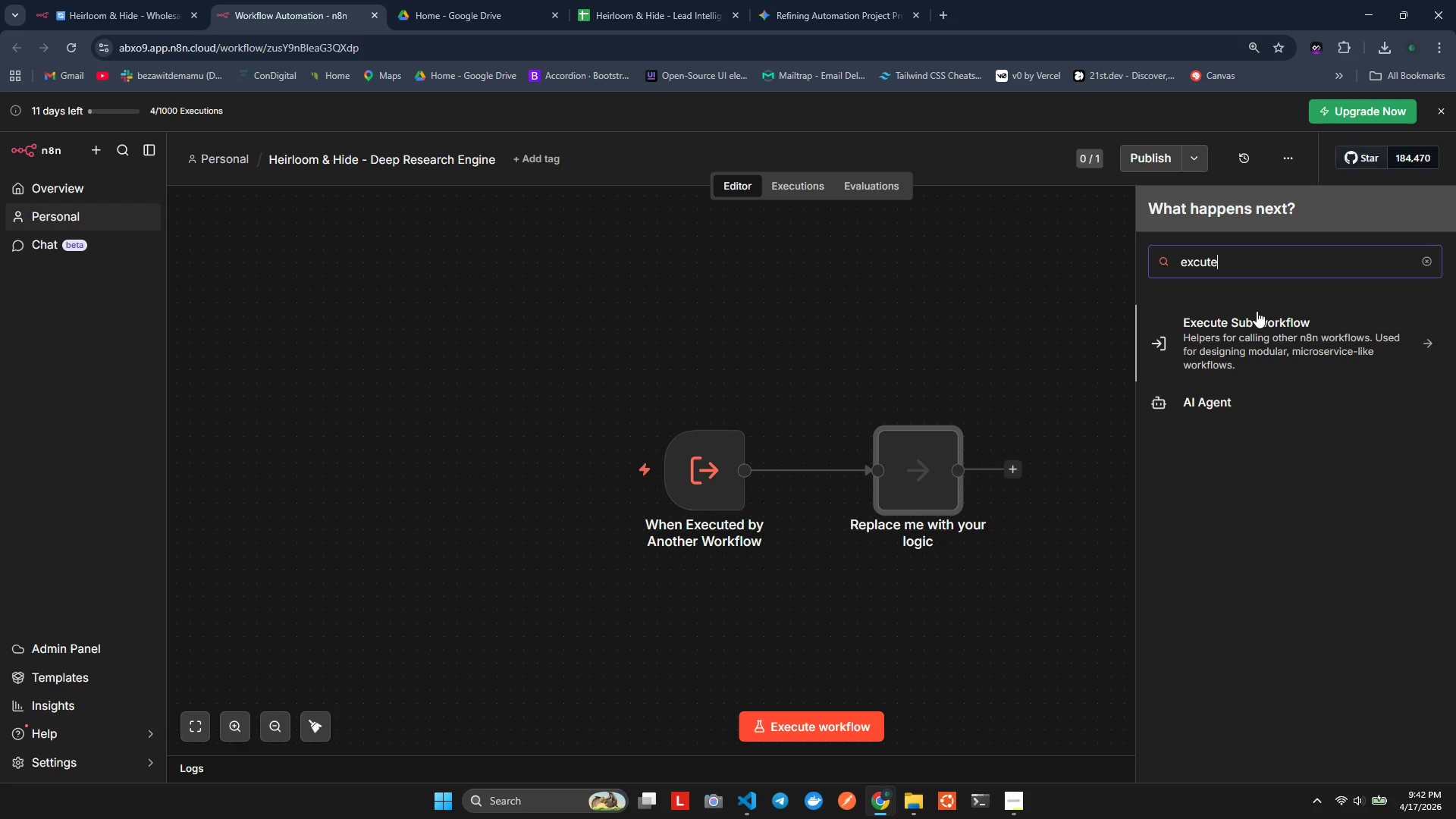 
left_click([1206, 356])
 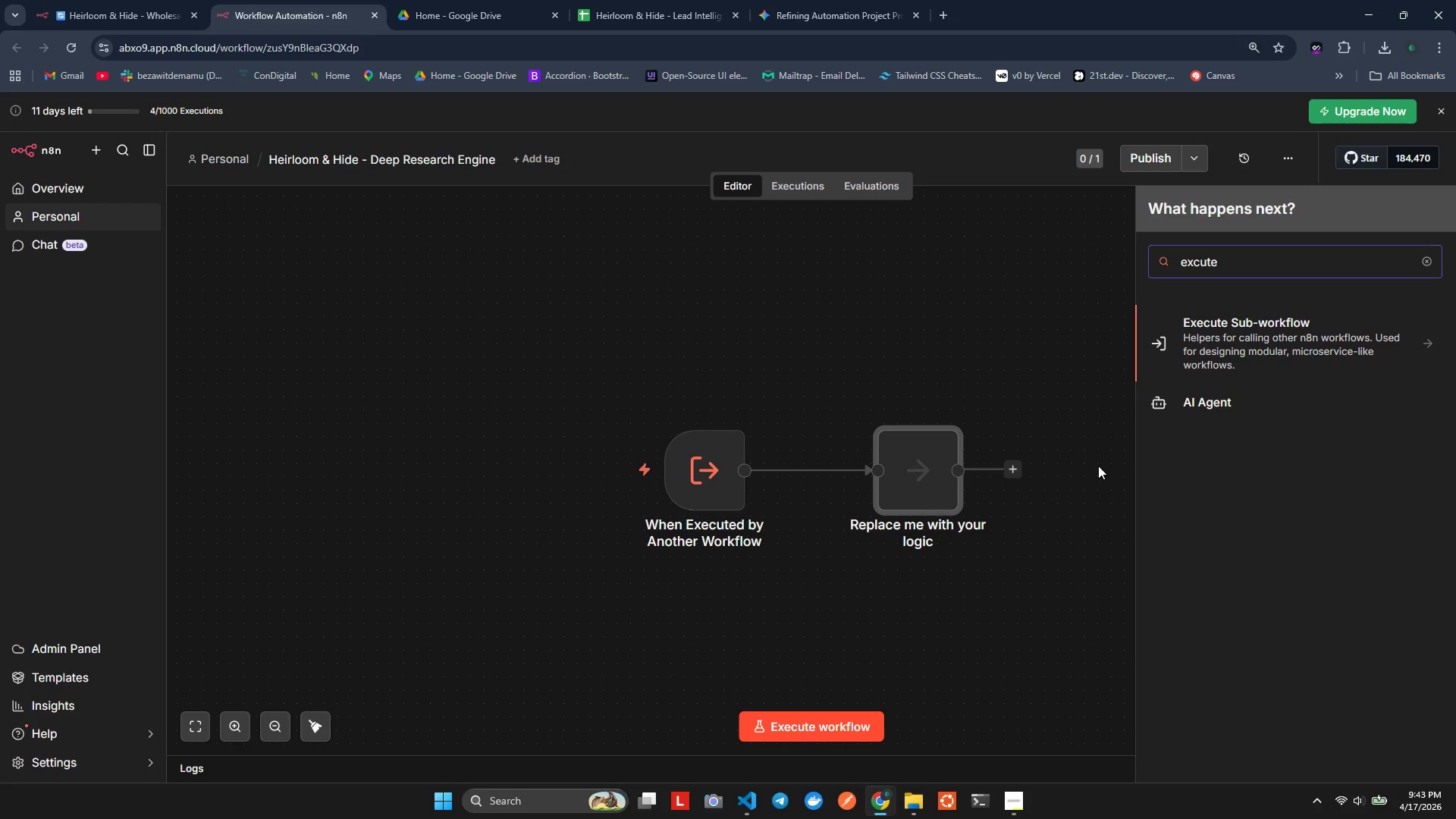 
wait(37.75)
 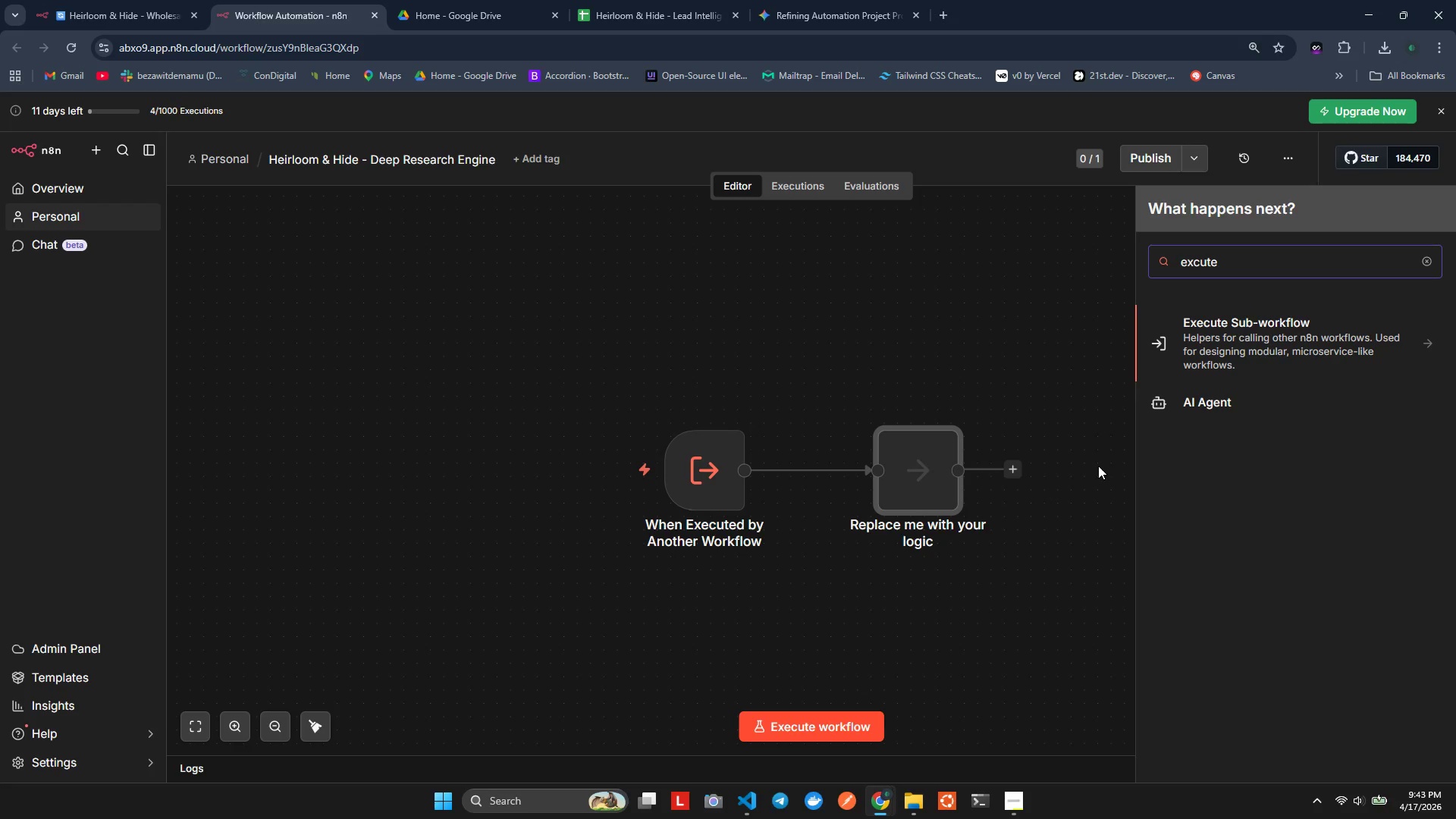 
double_click([1261, 267])
 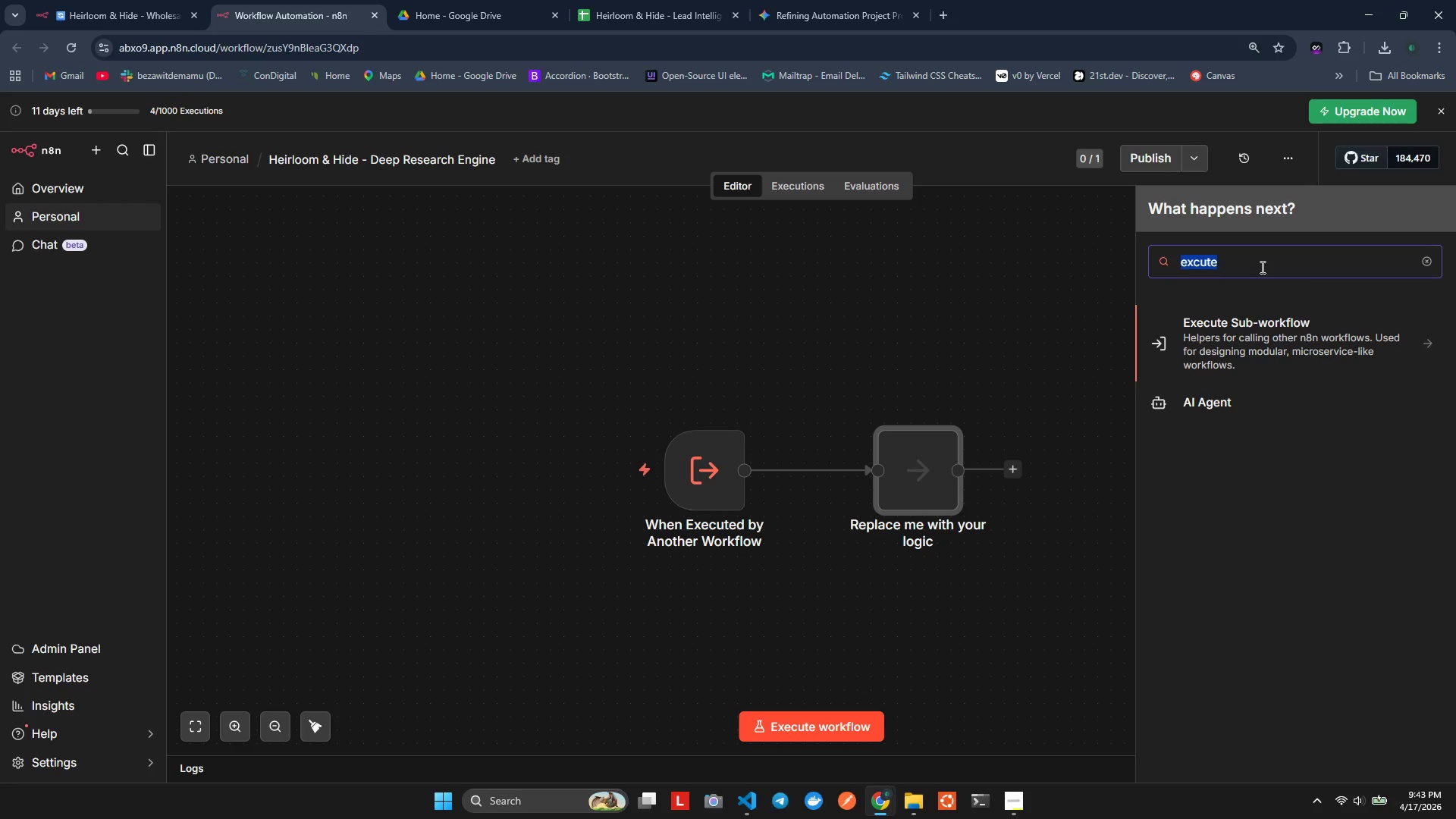 
triple_click([1261, 267])
 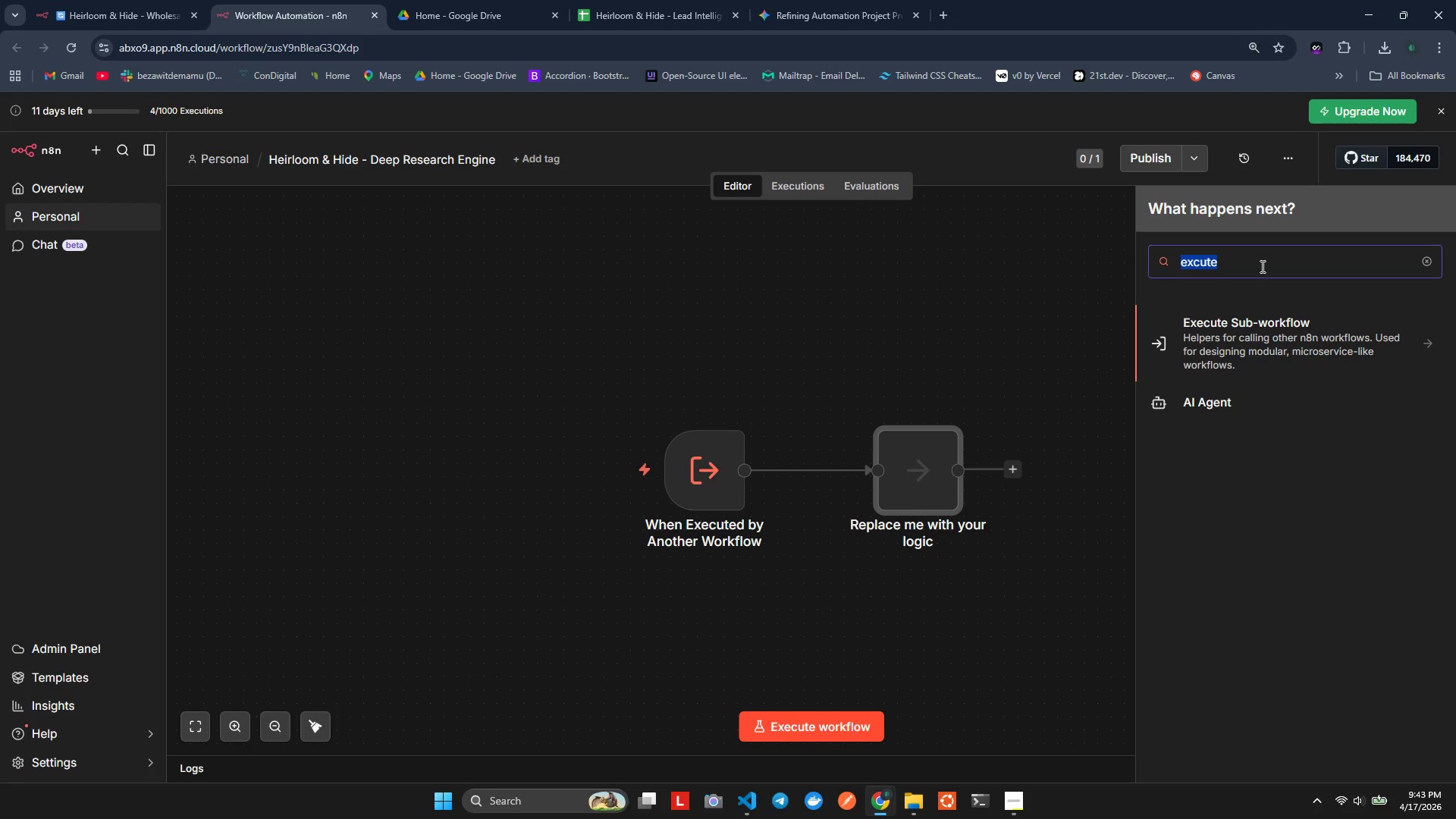 
wait(15.88)
 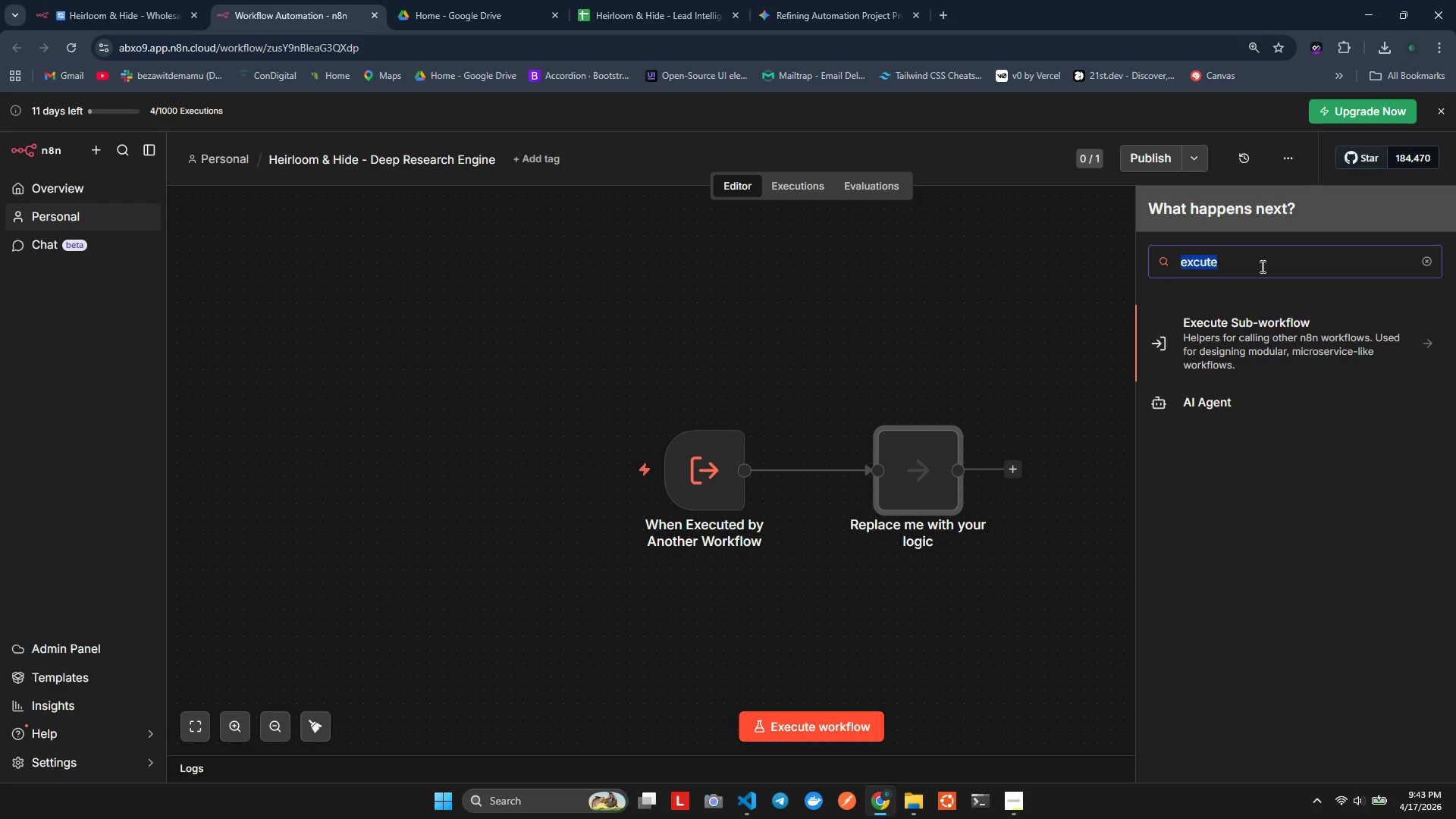 
left_click([104, 2])
 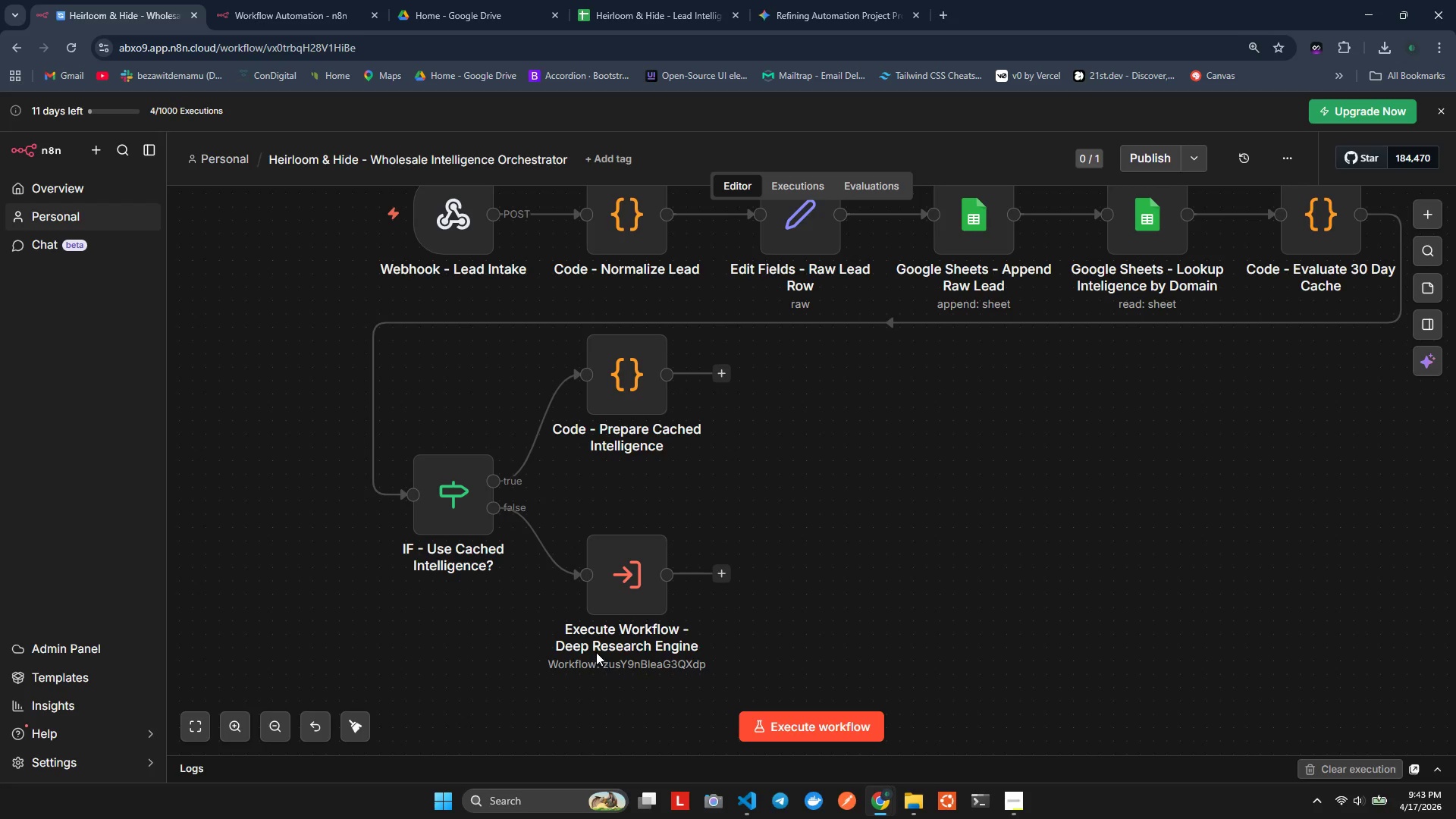 
wait(5.17)
 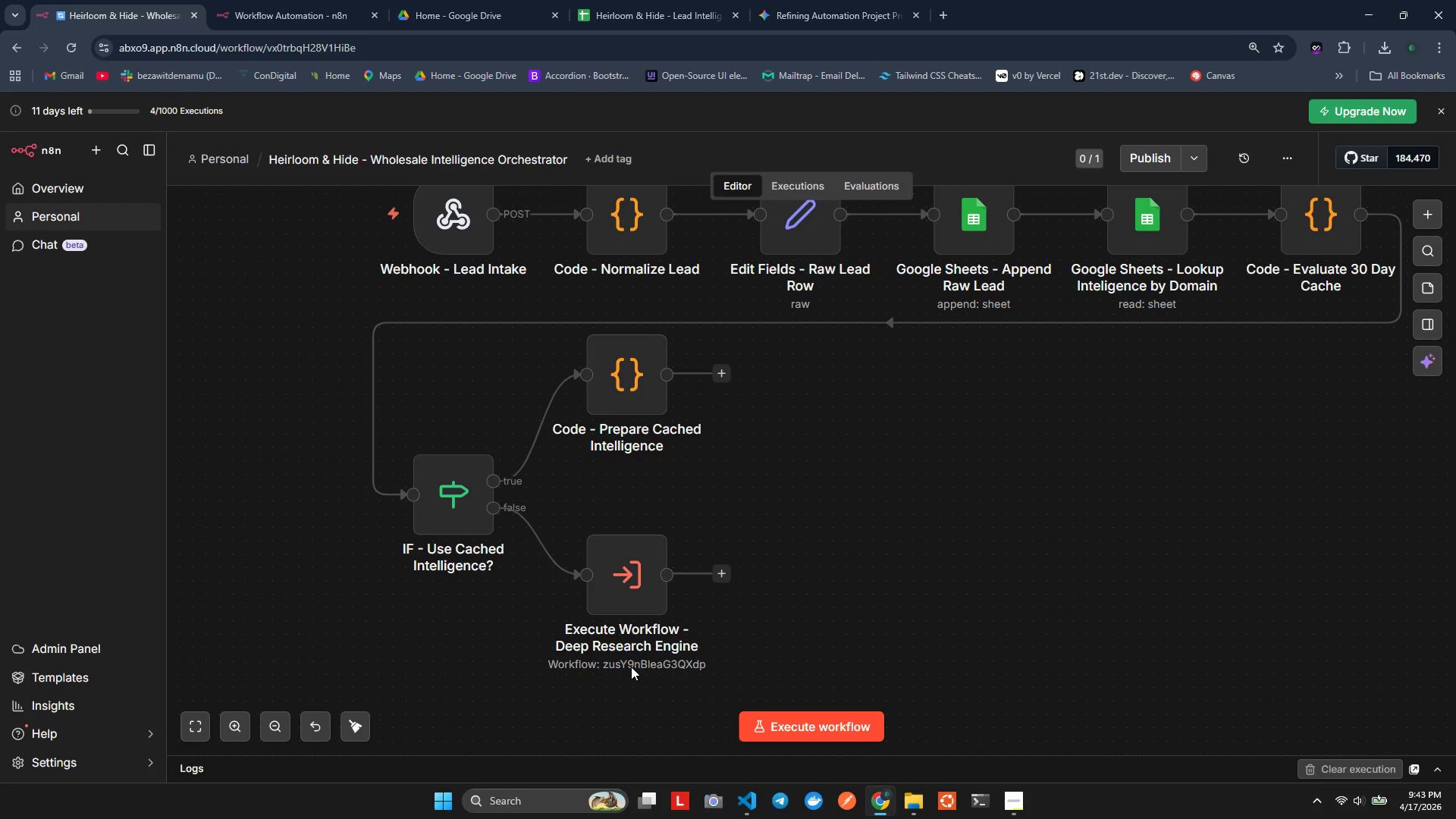 
left_click([598, 646])
 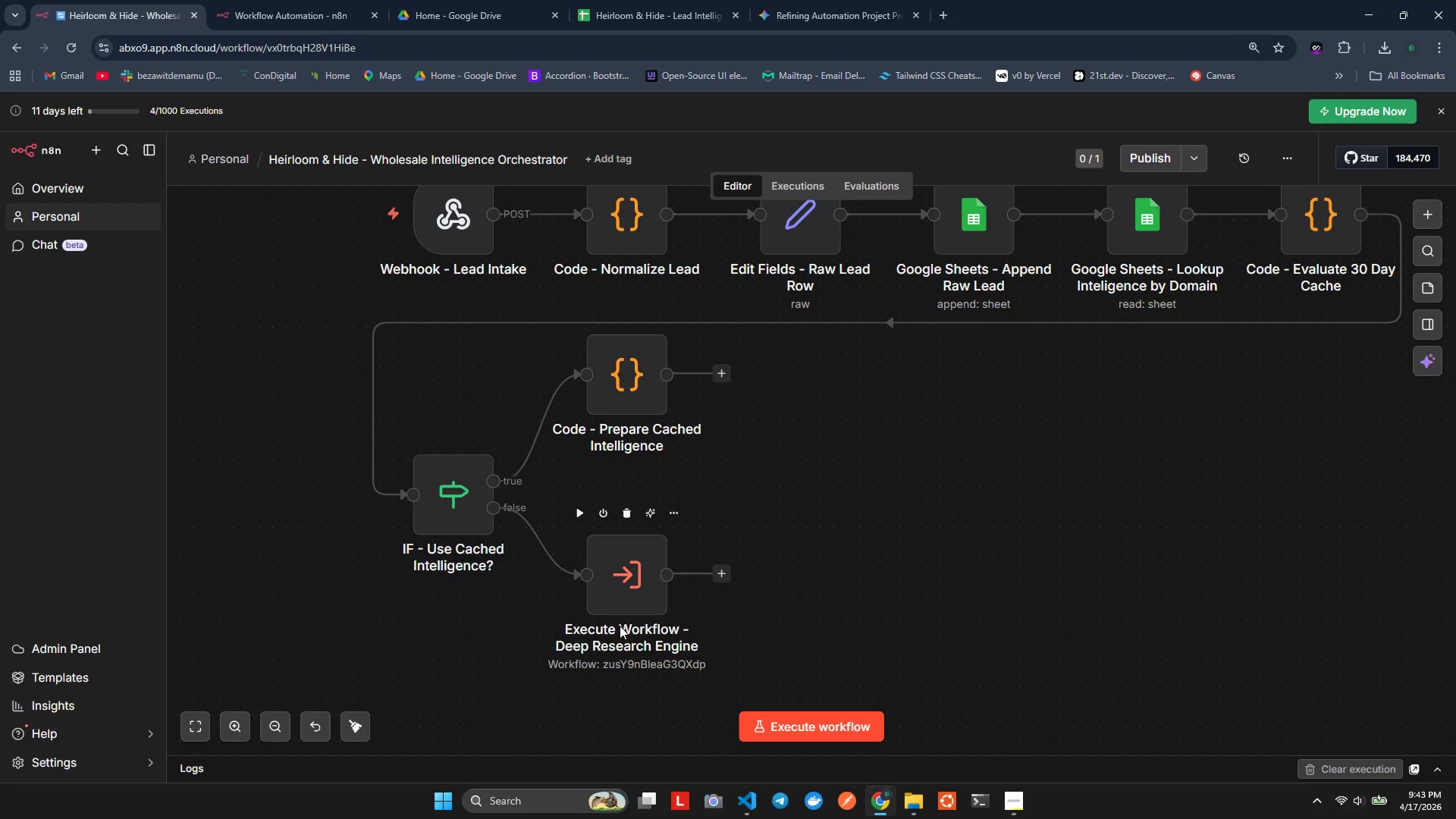 
double_click([625, 645])
 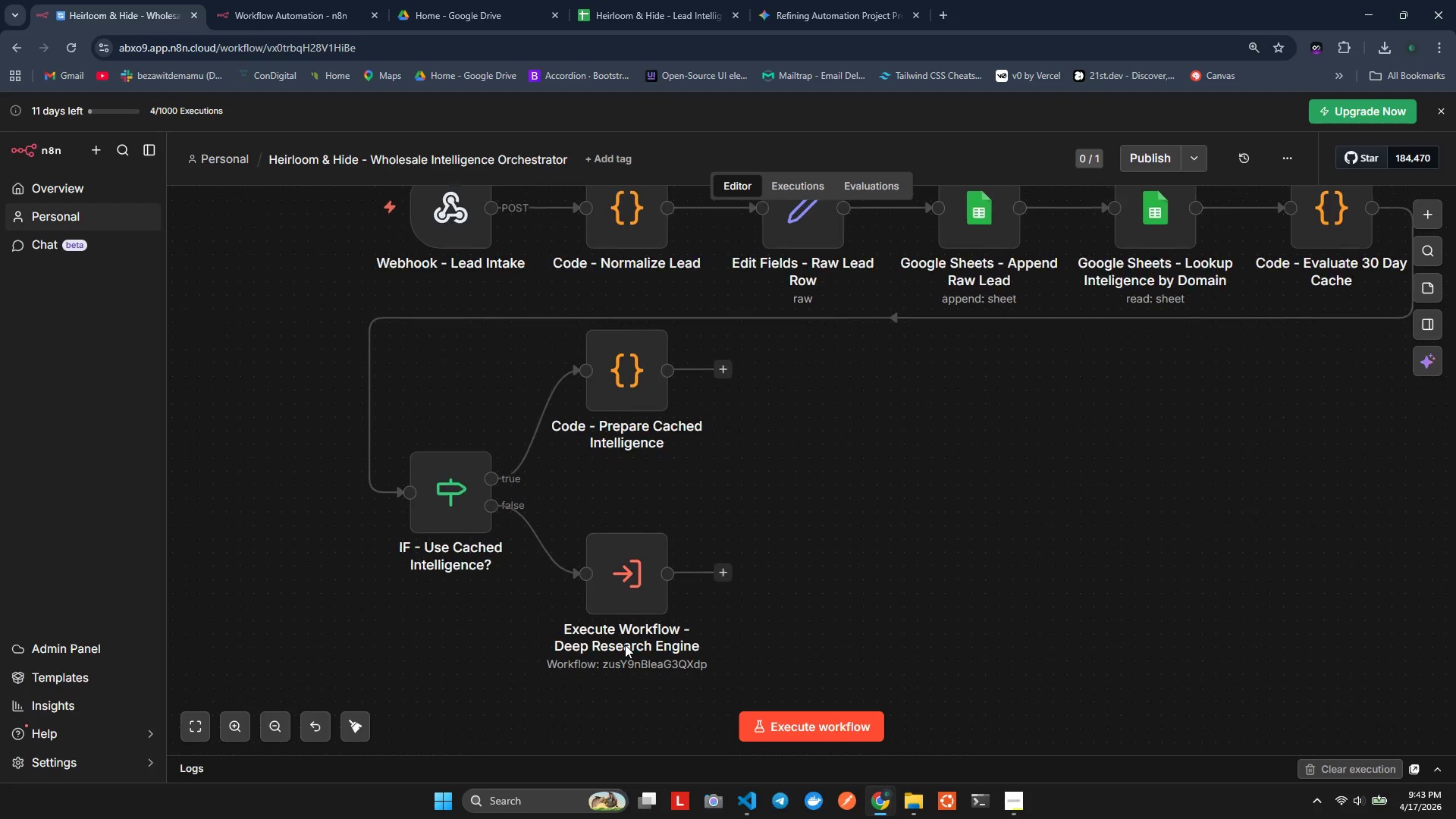 
triple_click([625, 645])
 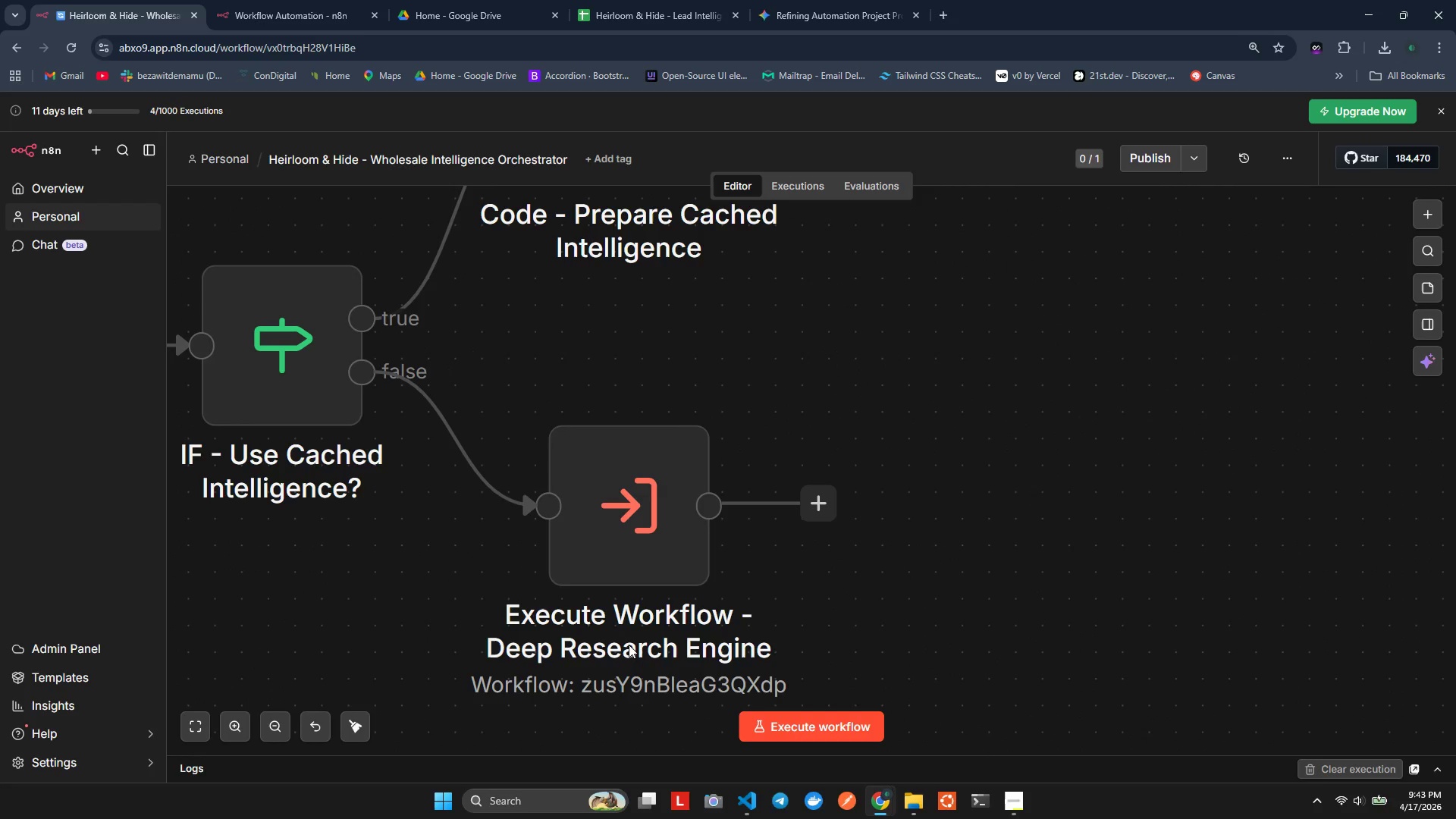 
double_click([629, 645])
 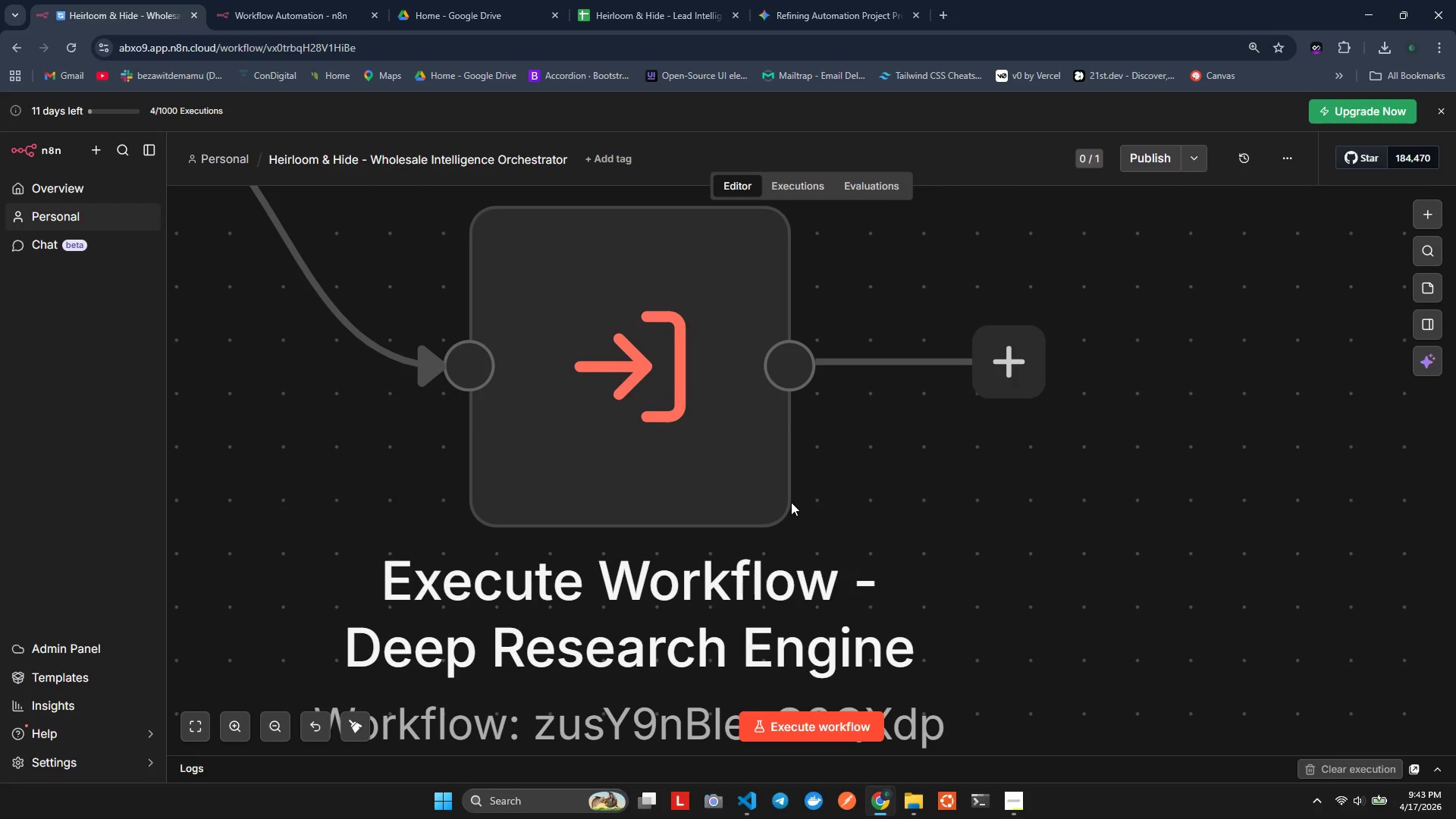 
hold_key(key=ControlLeft, duration=0.69)
scroll: coordinate [792, 505], scroll_direction: down, amount: 10.0
 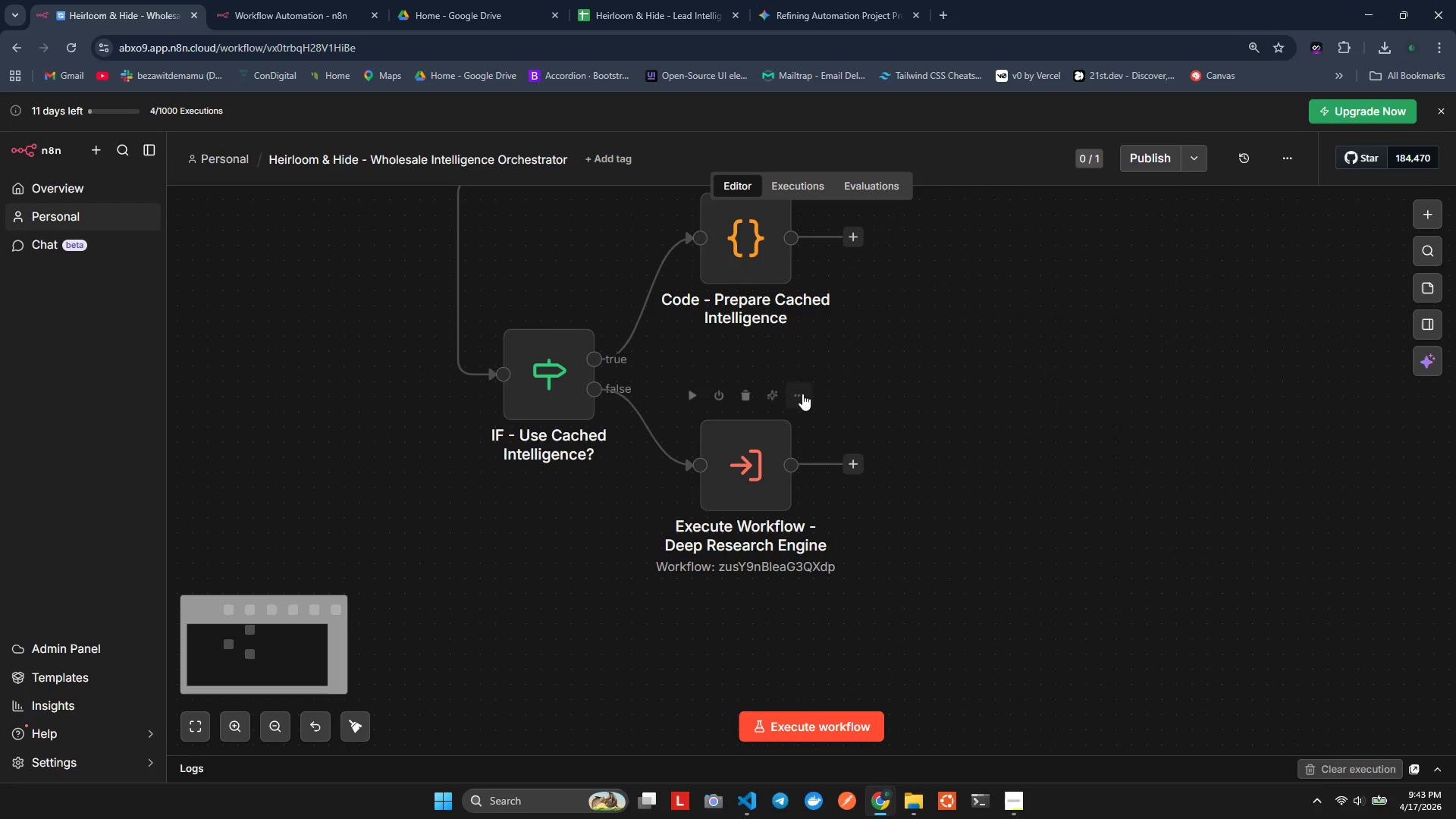 
left_click([805, 389])
 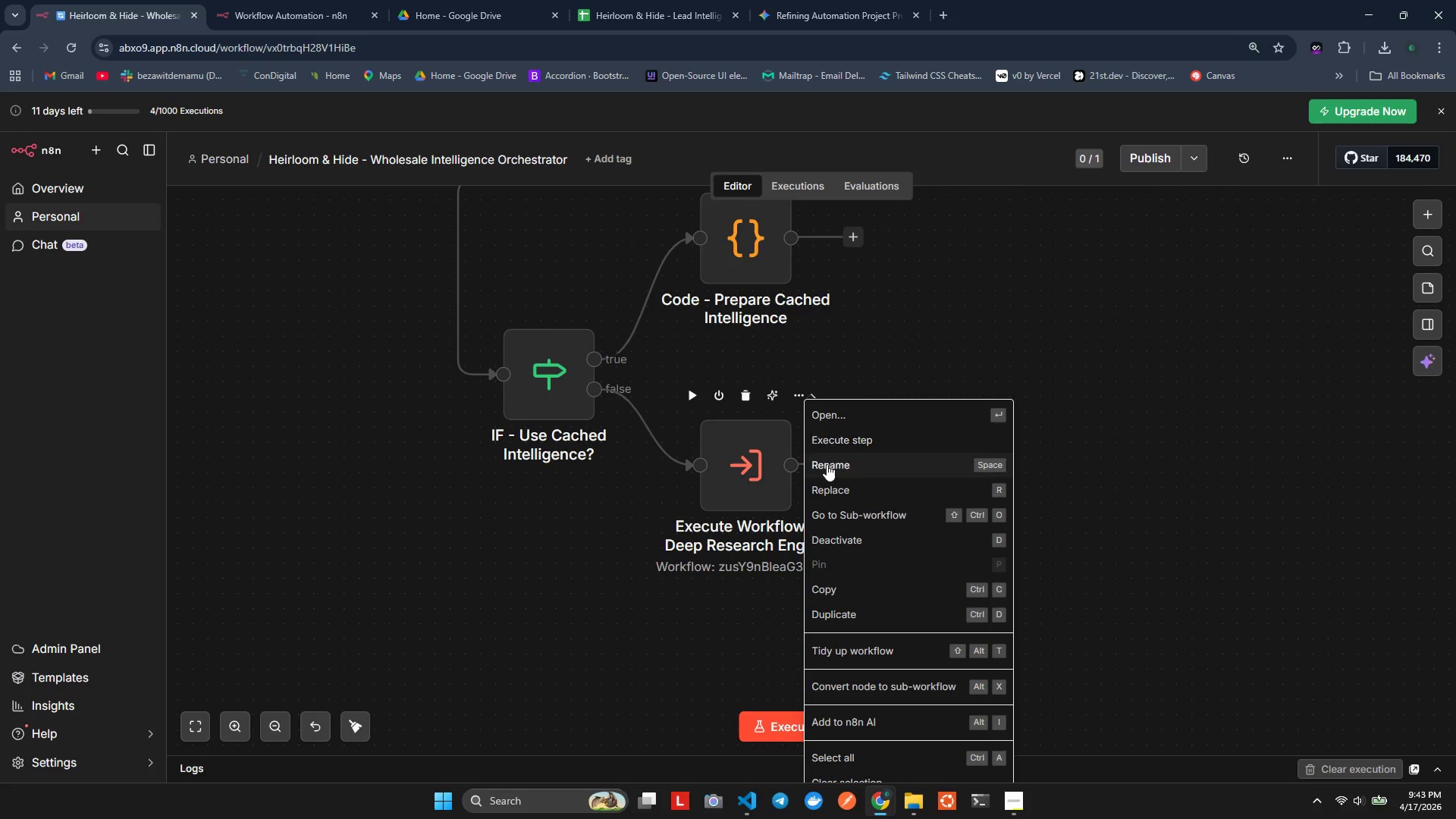 
left_click([829, 467])
 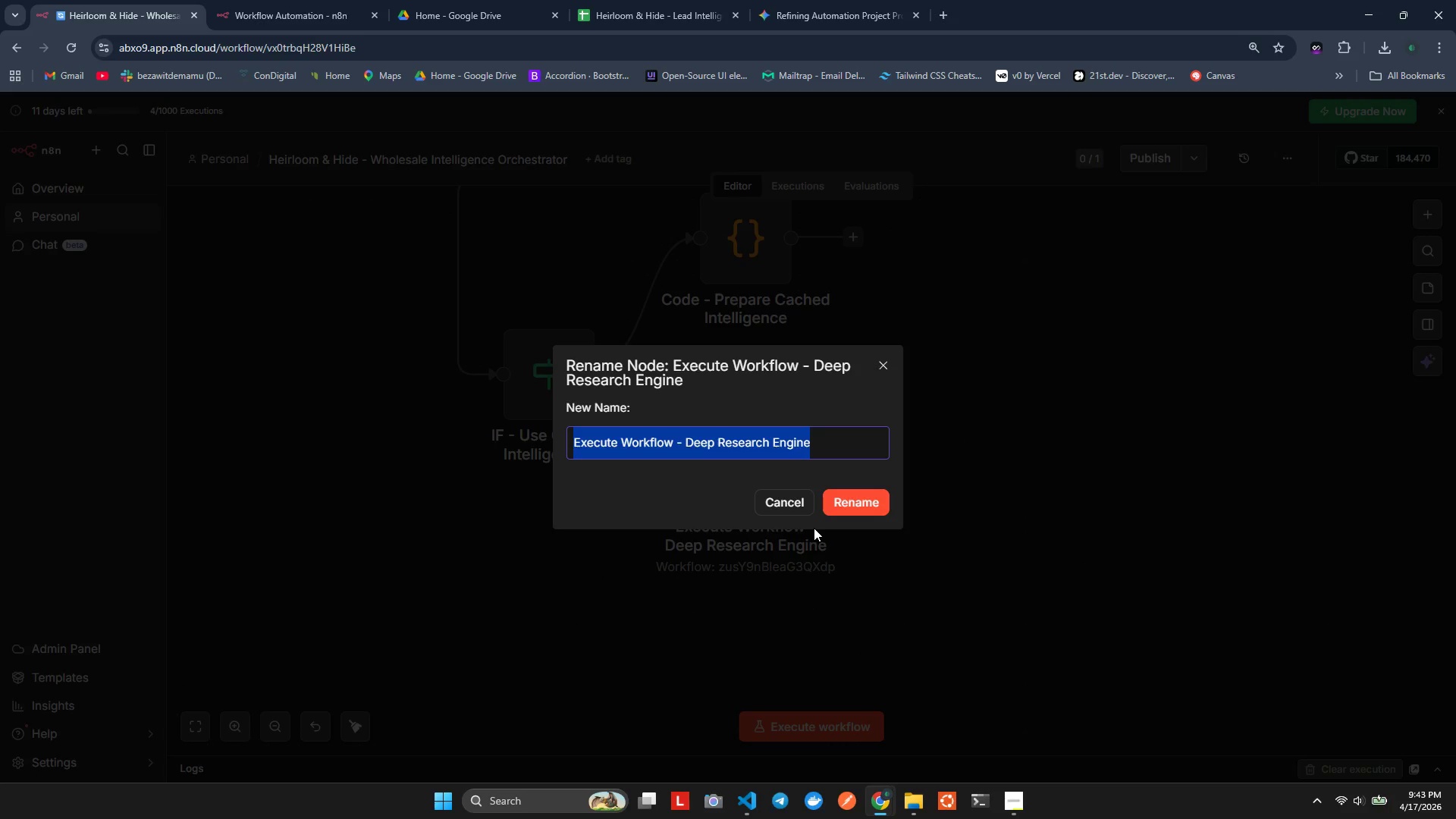 
wait(5.39)
 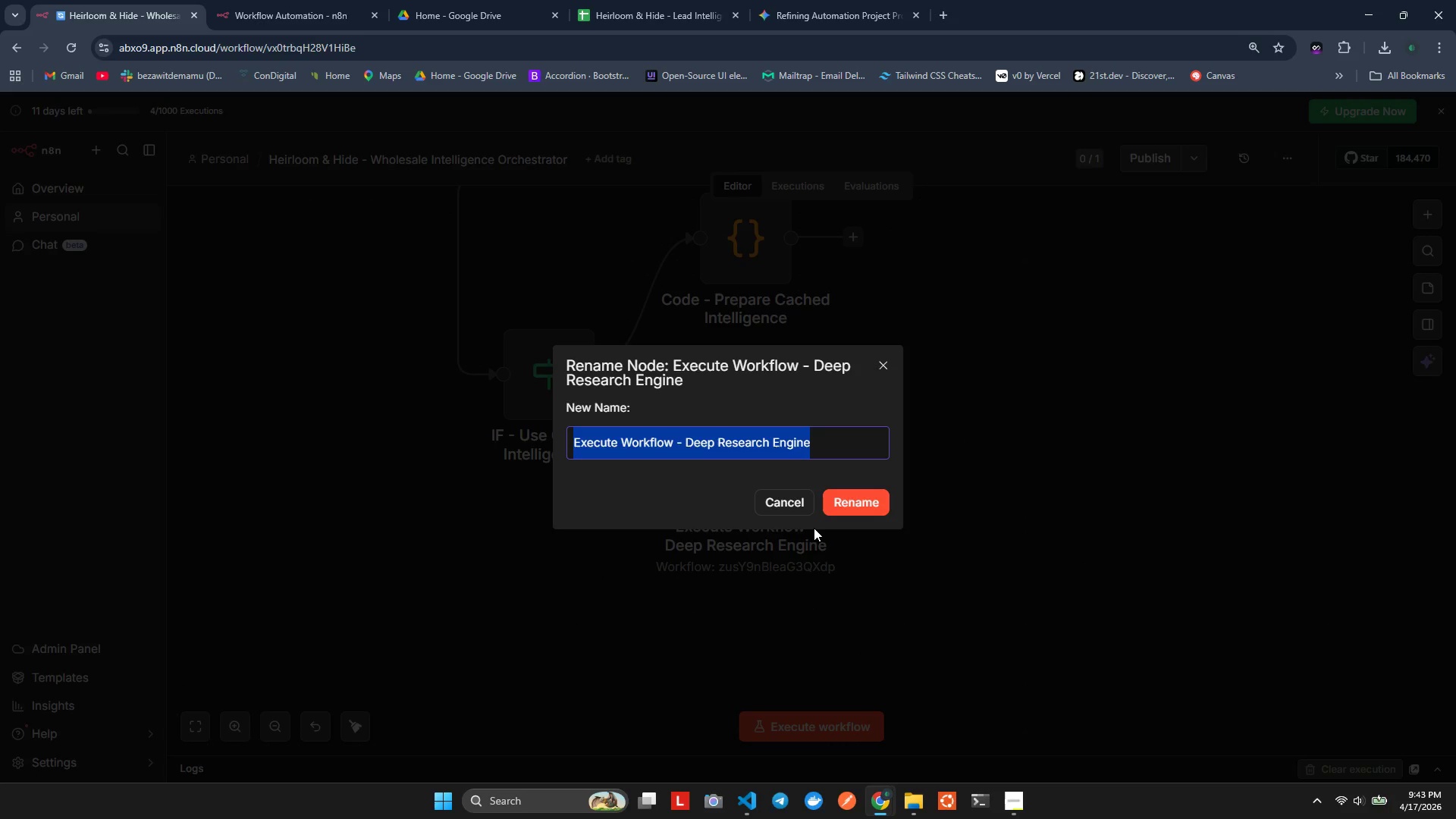 
type(Subw)
 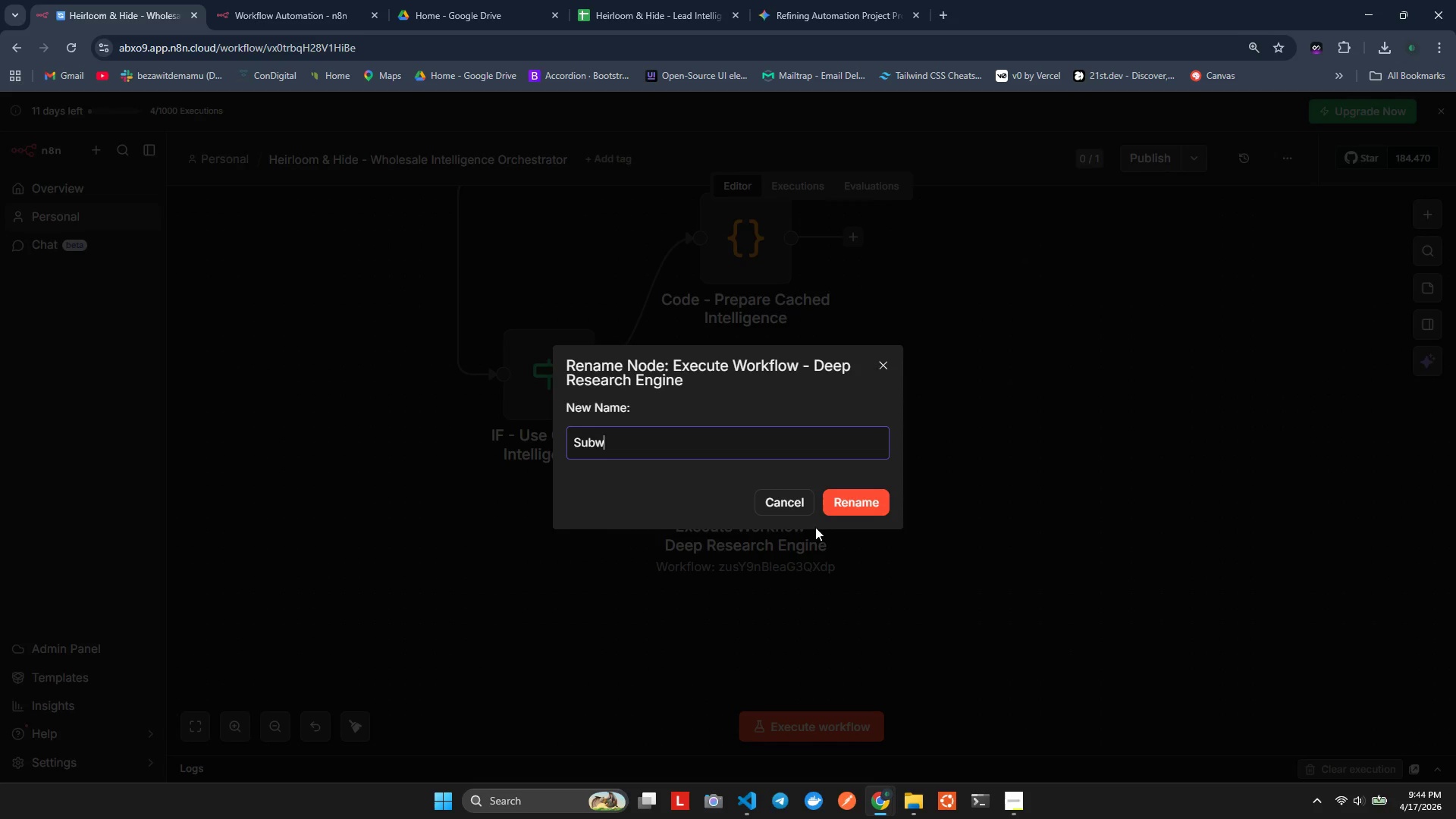 
wait(22.92)
 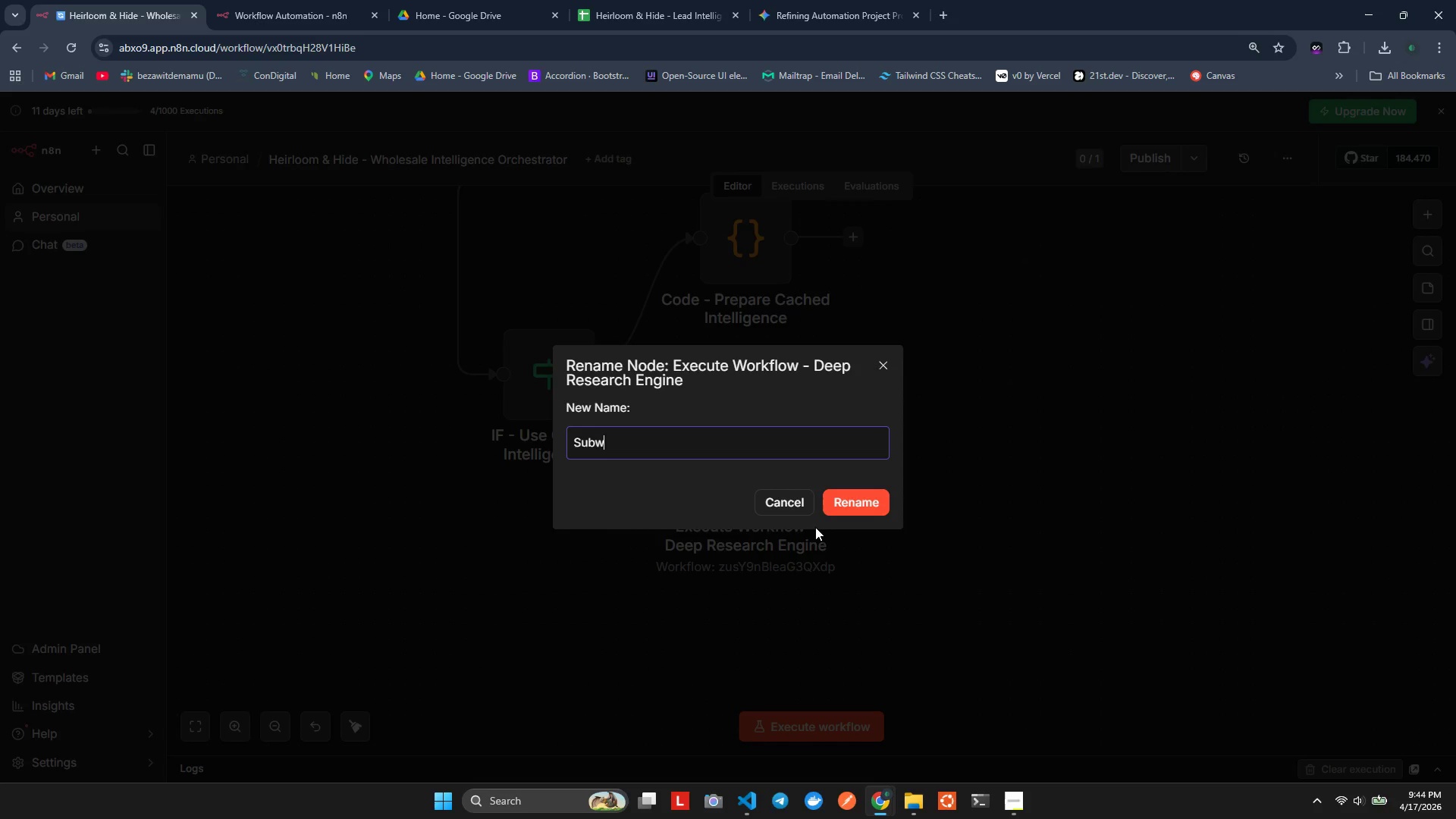 
key(Backspace)
 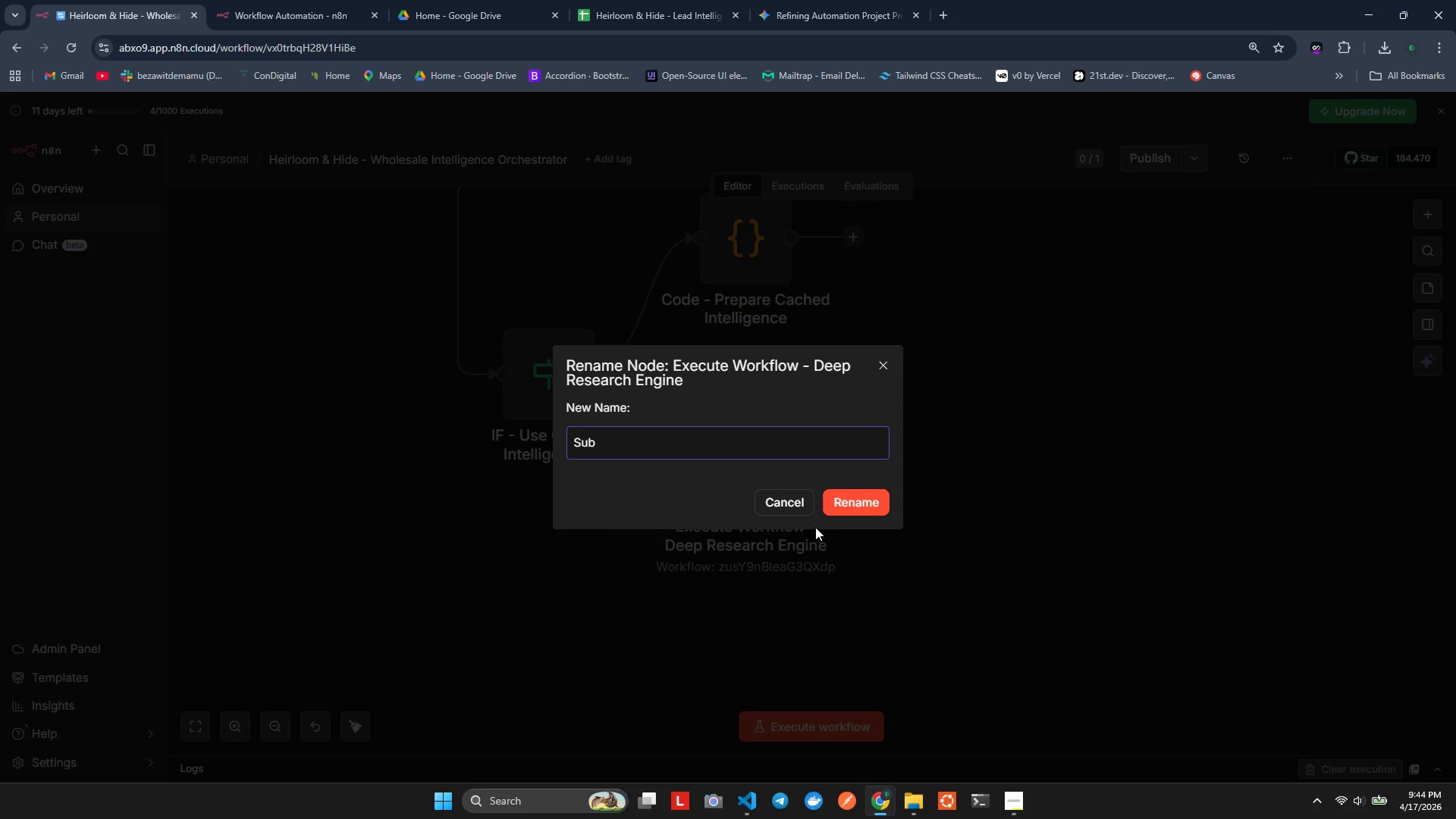 
key(Backspace)
 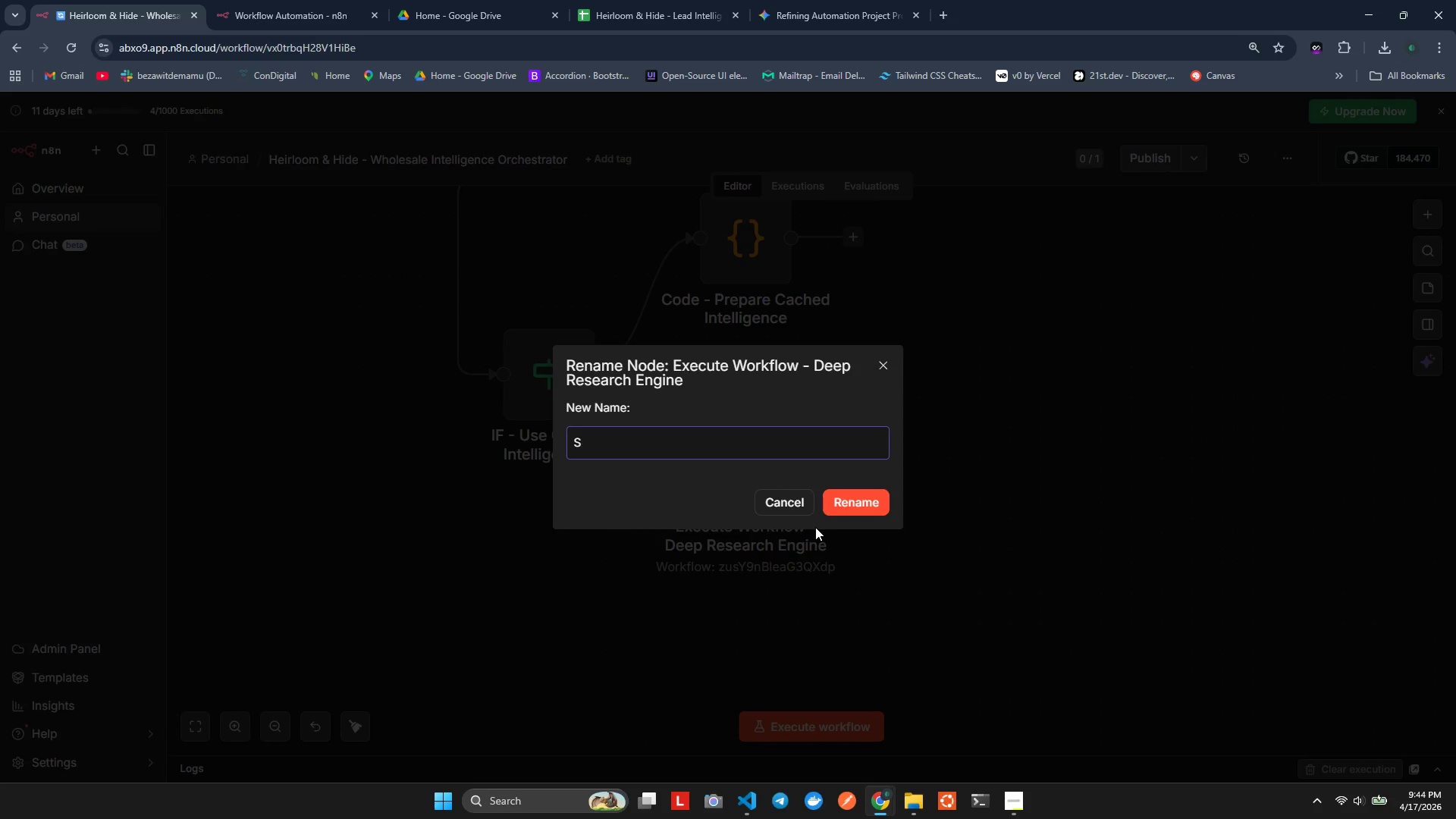 
key(Backspace)
 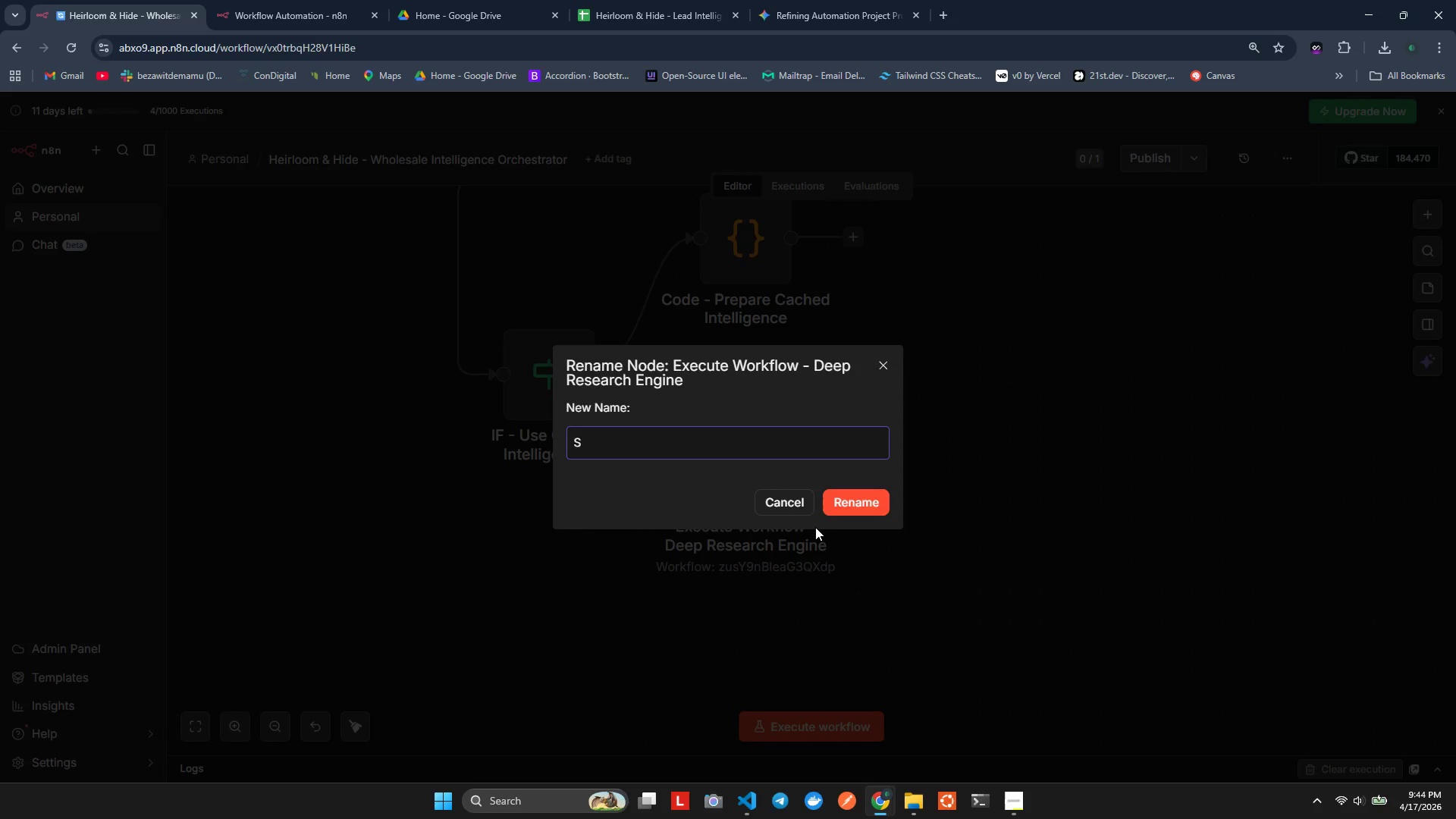 
key(Backspace)
 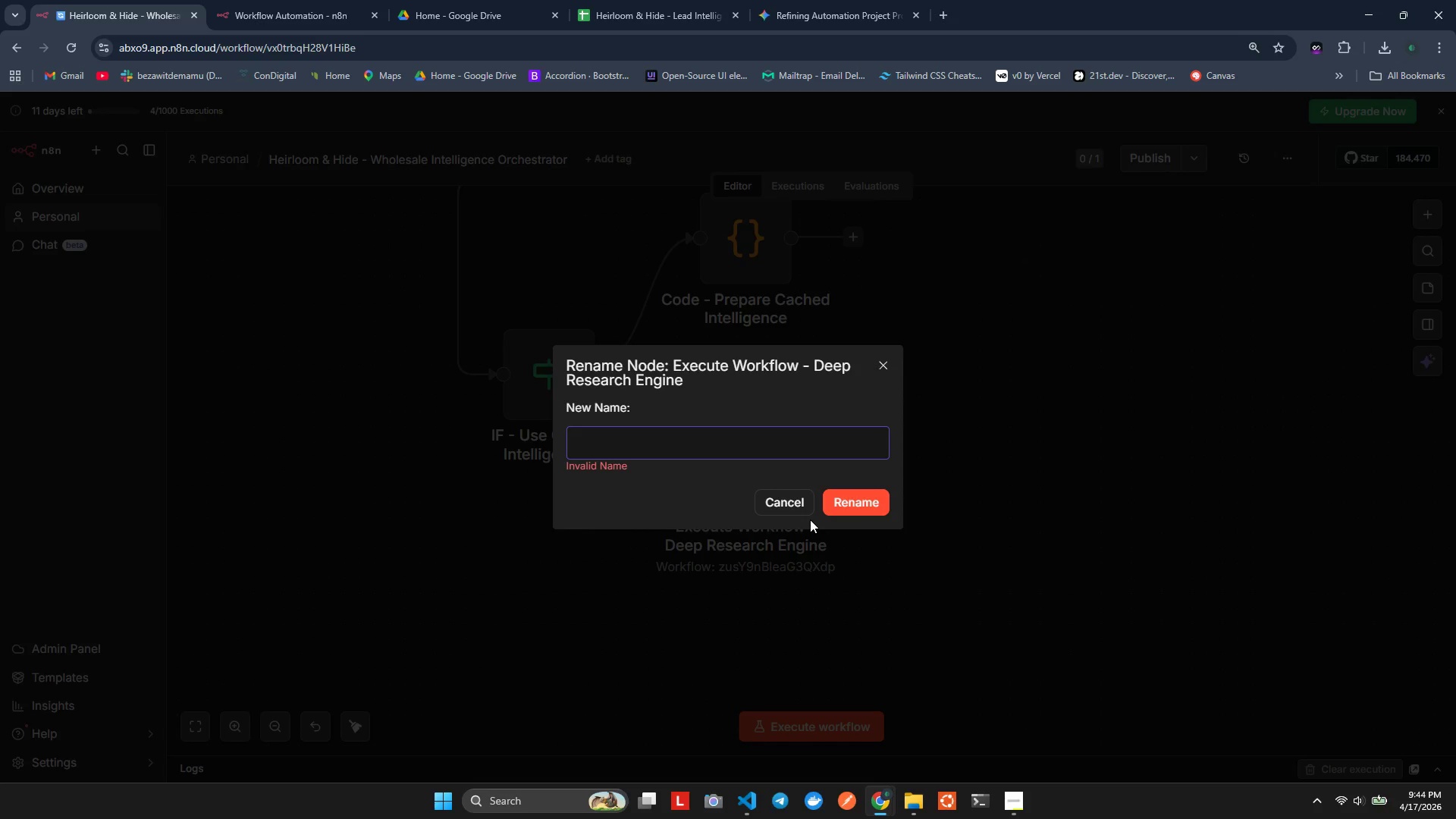 
left_click([787, 518])
 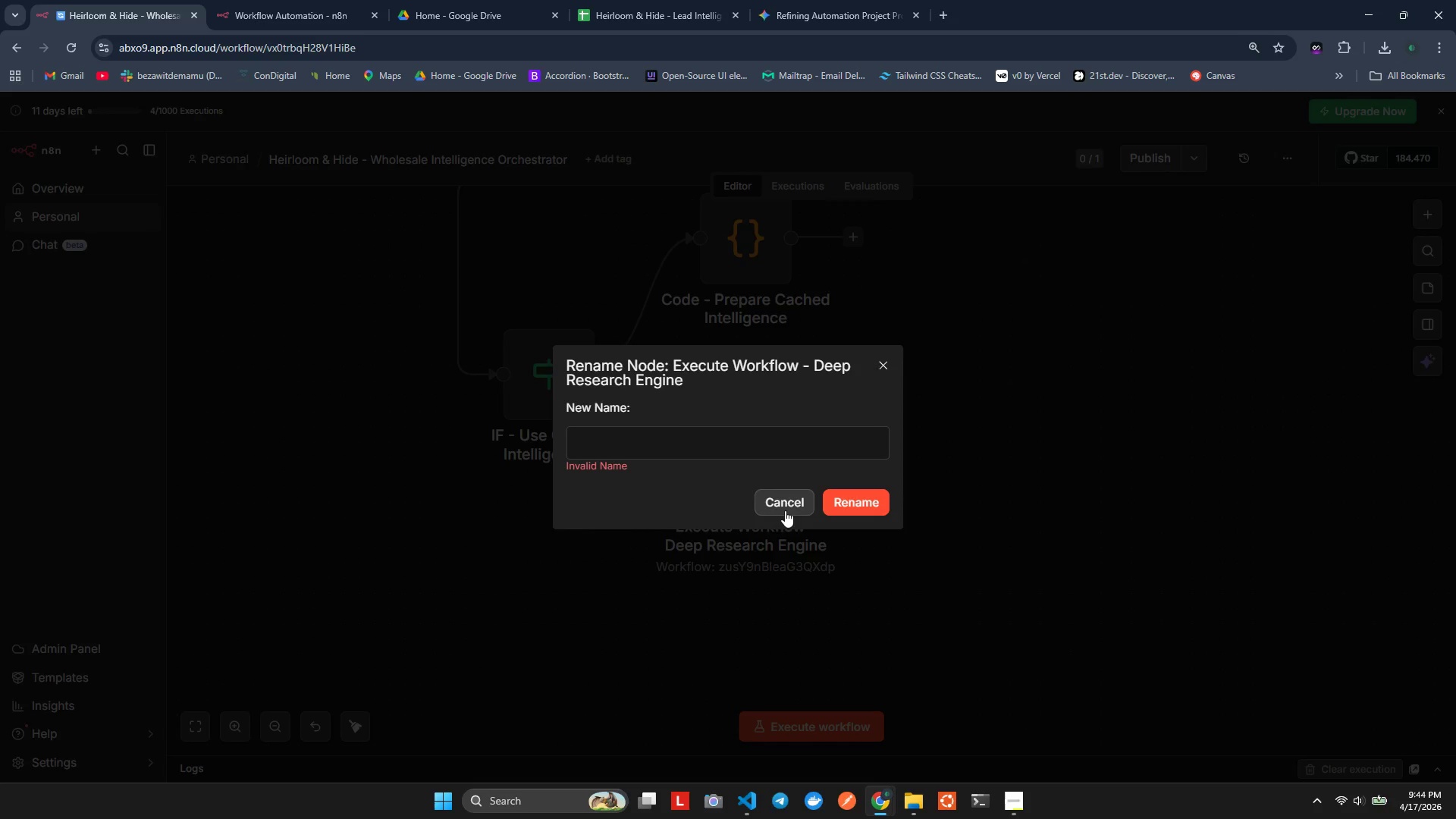 
left_click([783, 508])
 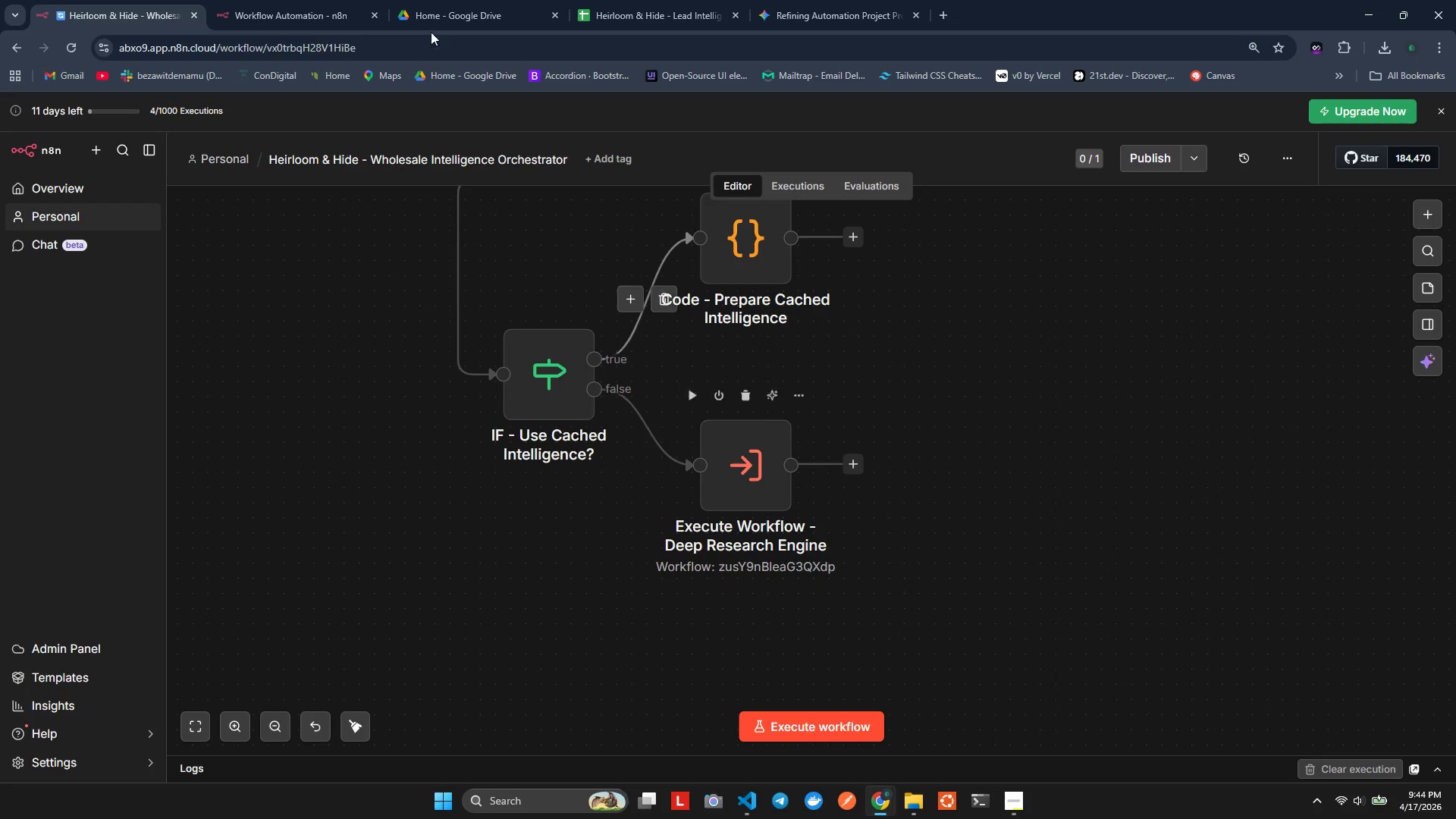 
left_click([239, 2])
 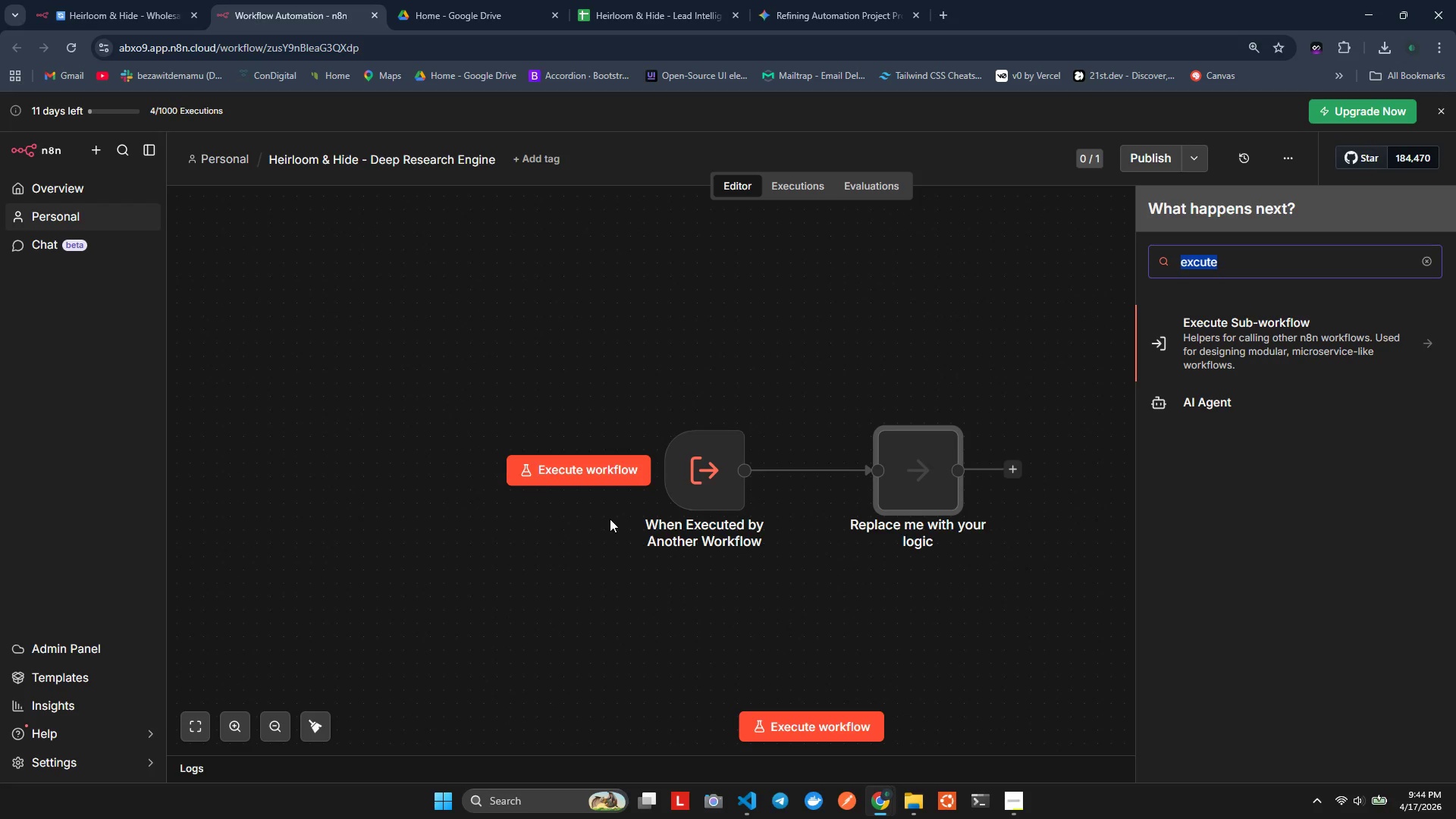 
wait(23.67)
 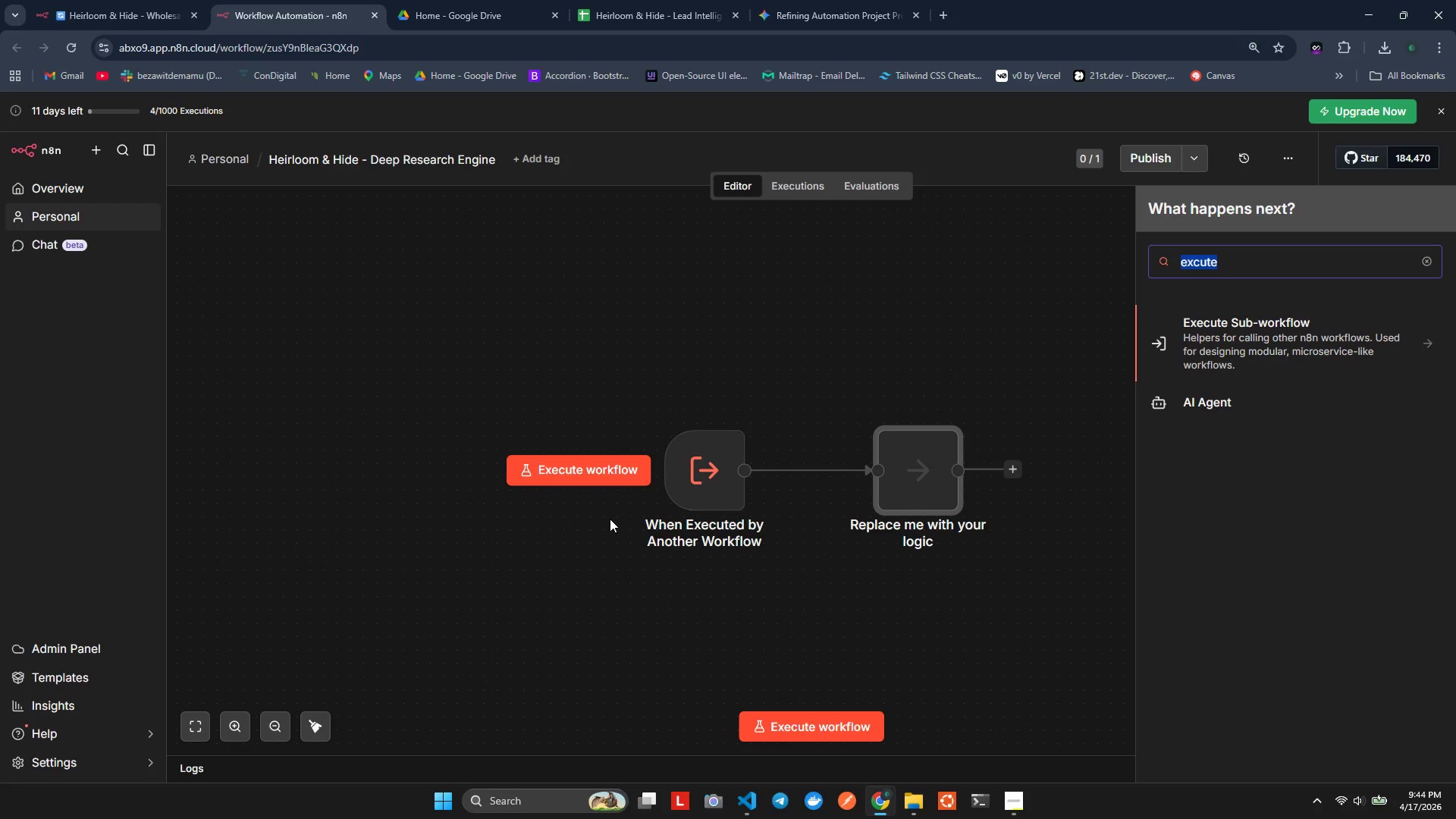 
type(sub)
 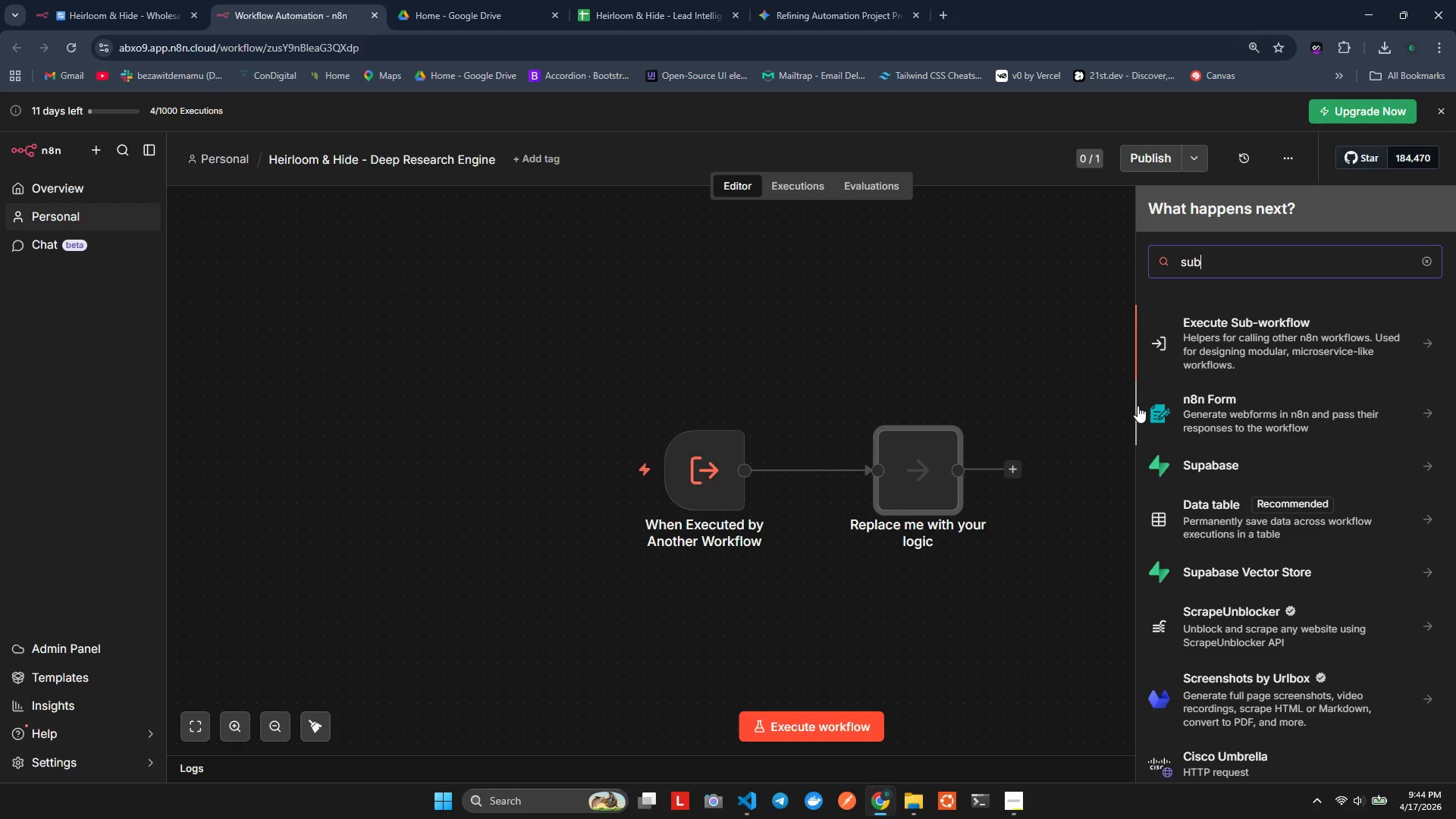 
wait(8.66)
 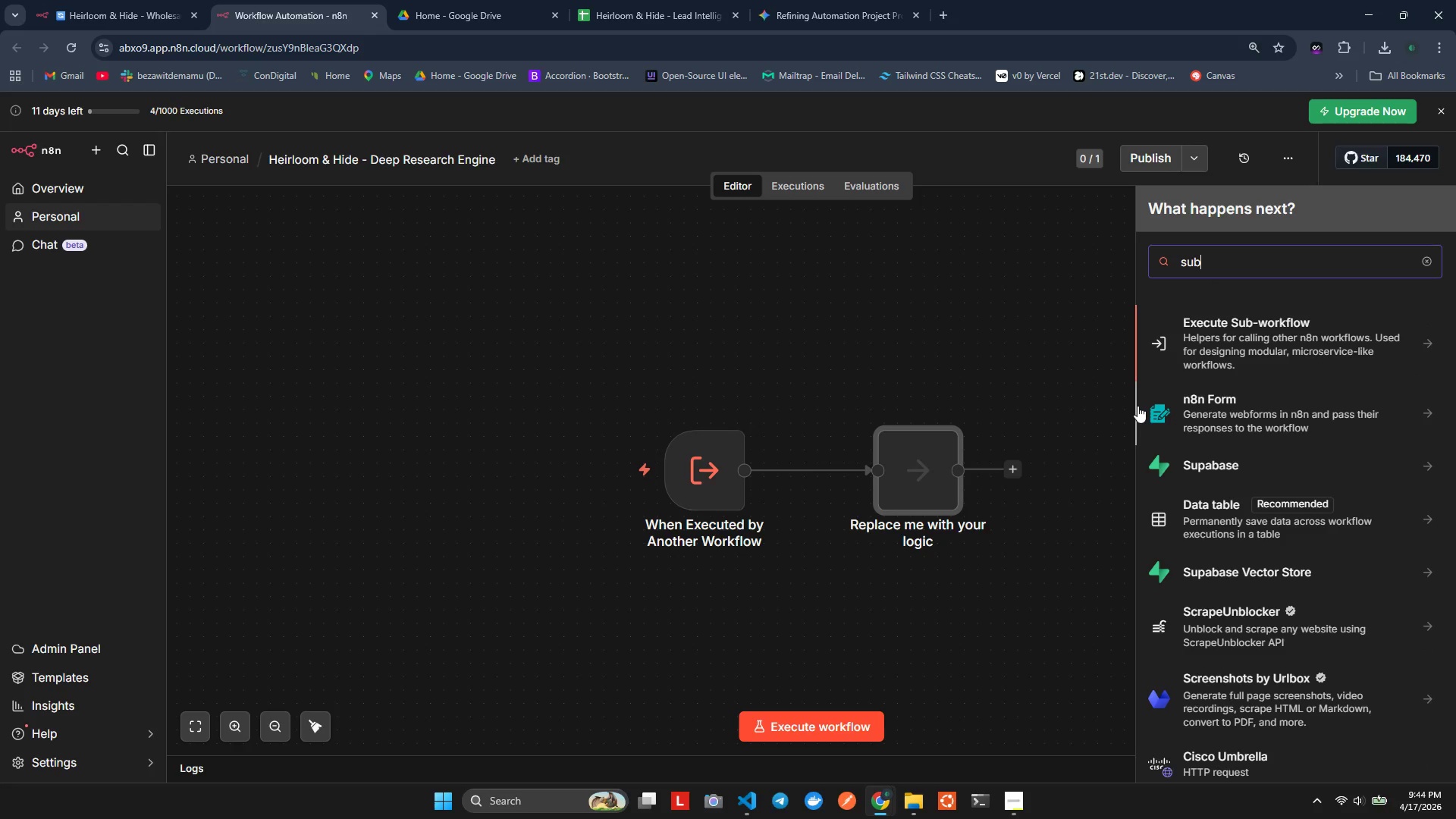 
type( wr)
key(Backspace)
key(Backspace)
key(Backspace)
type(b wor)
key(Backspace)
key(Backspace)
key(Backspace)
key(Backspace)
type(b-)
 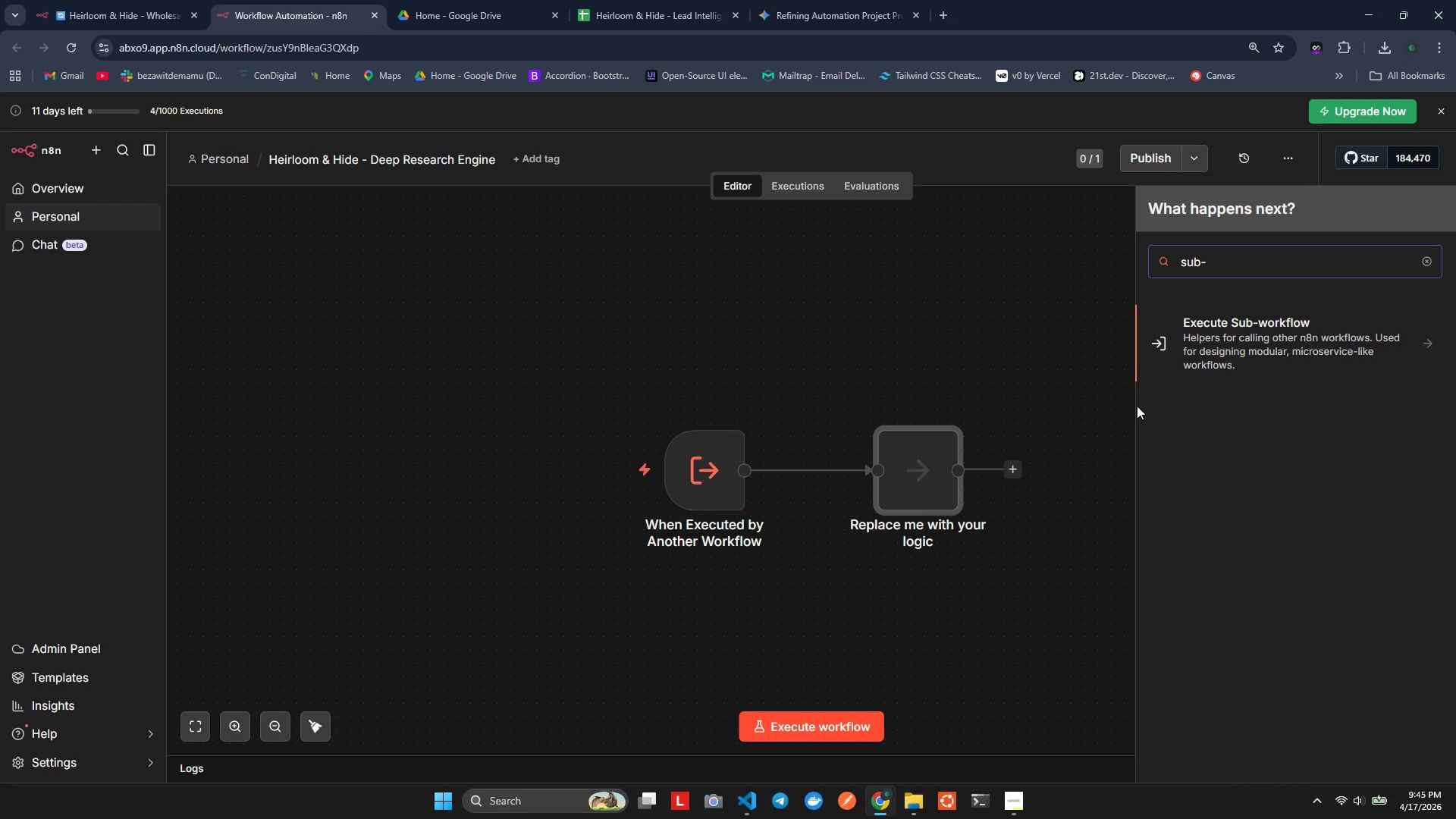 
left_click([1214, 362])
 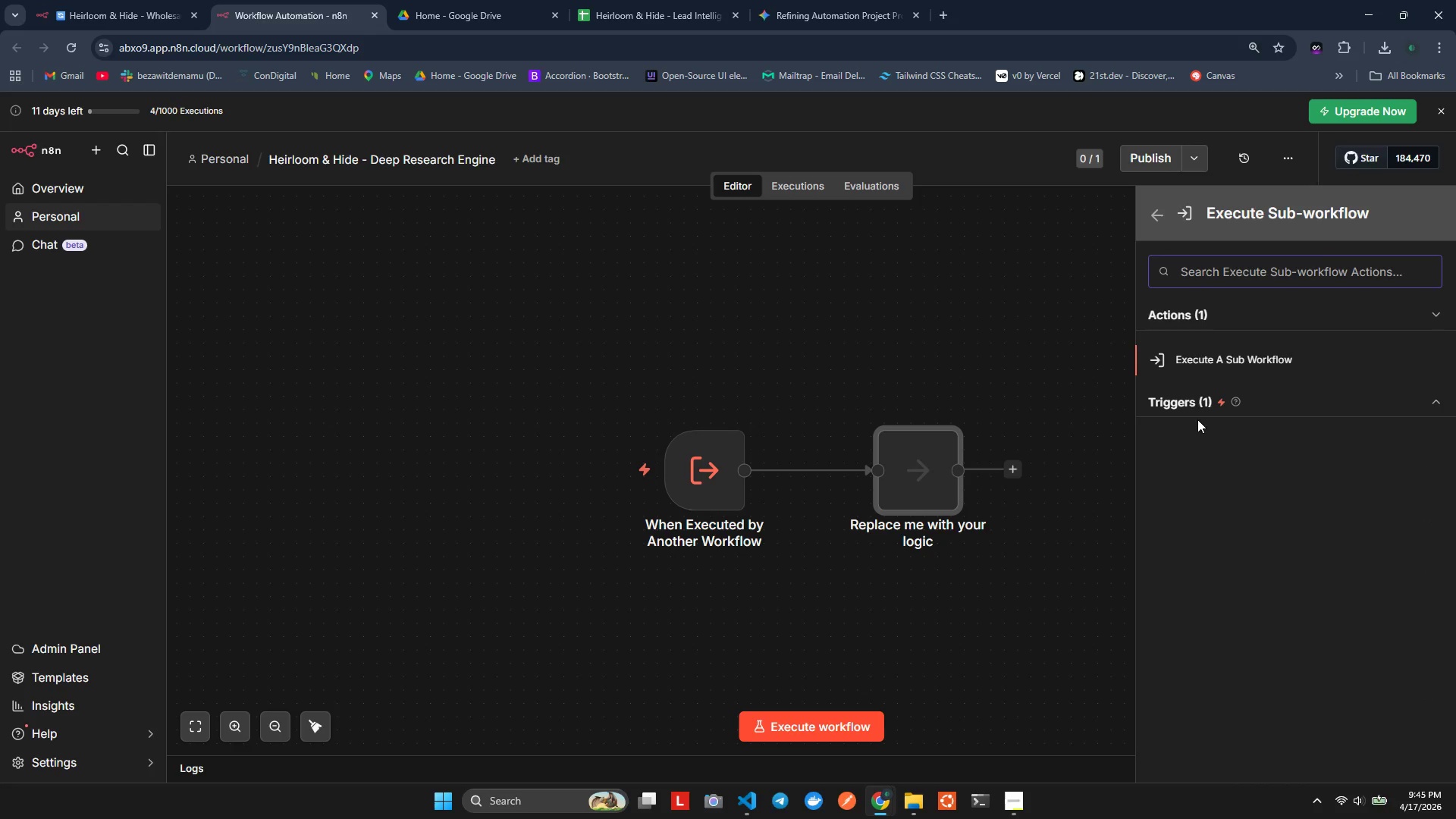 
left_click([1197, 404])
 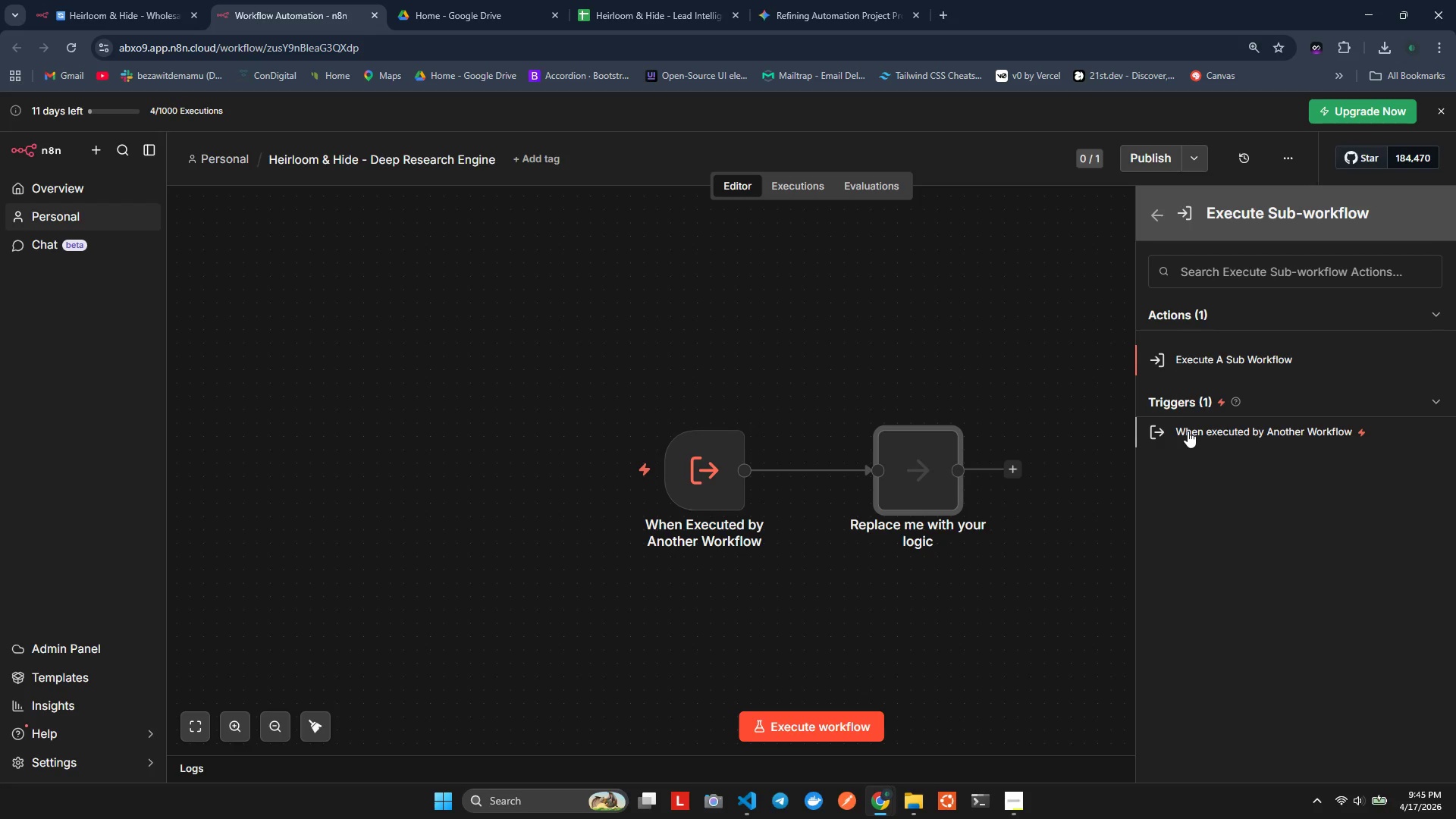 
wait(6.3)
 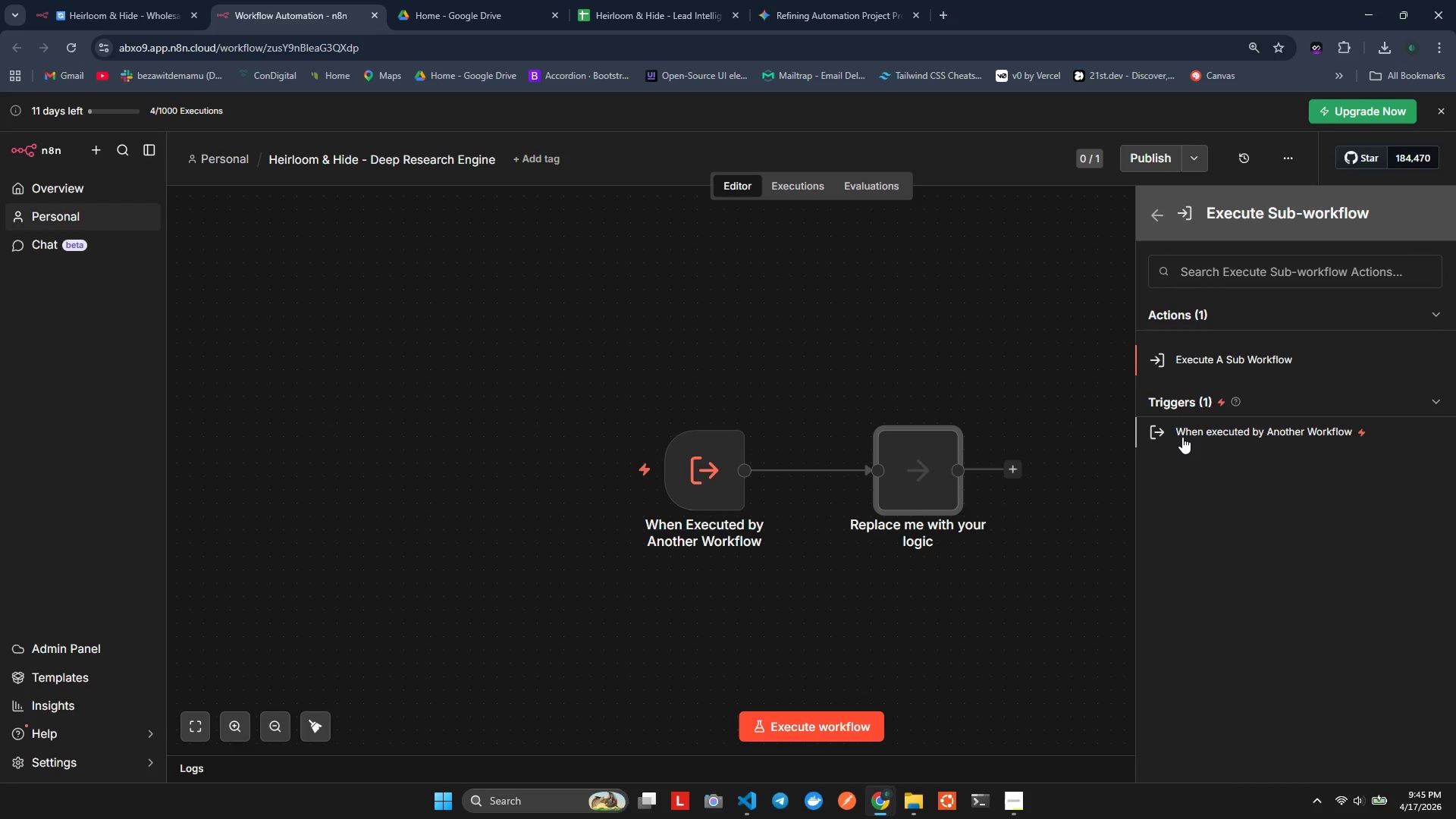 
left_click([1189, 431])
 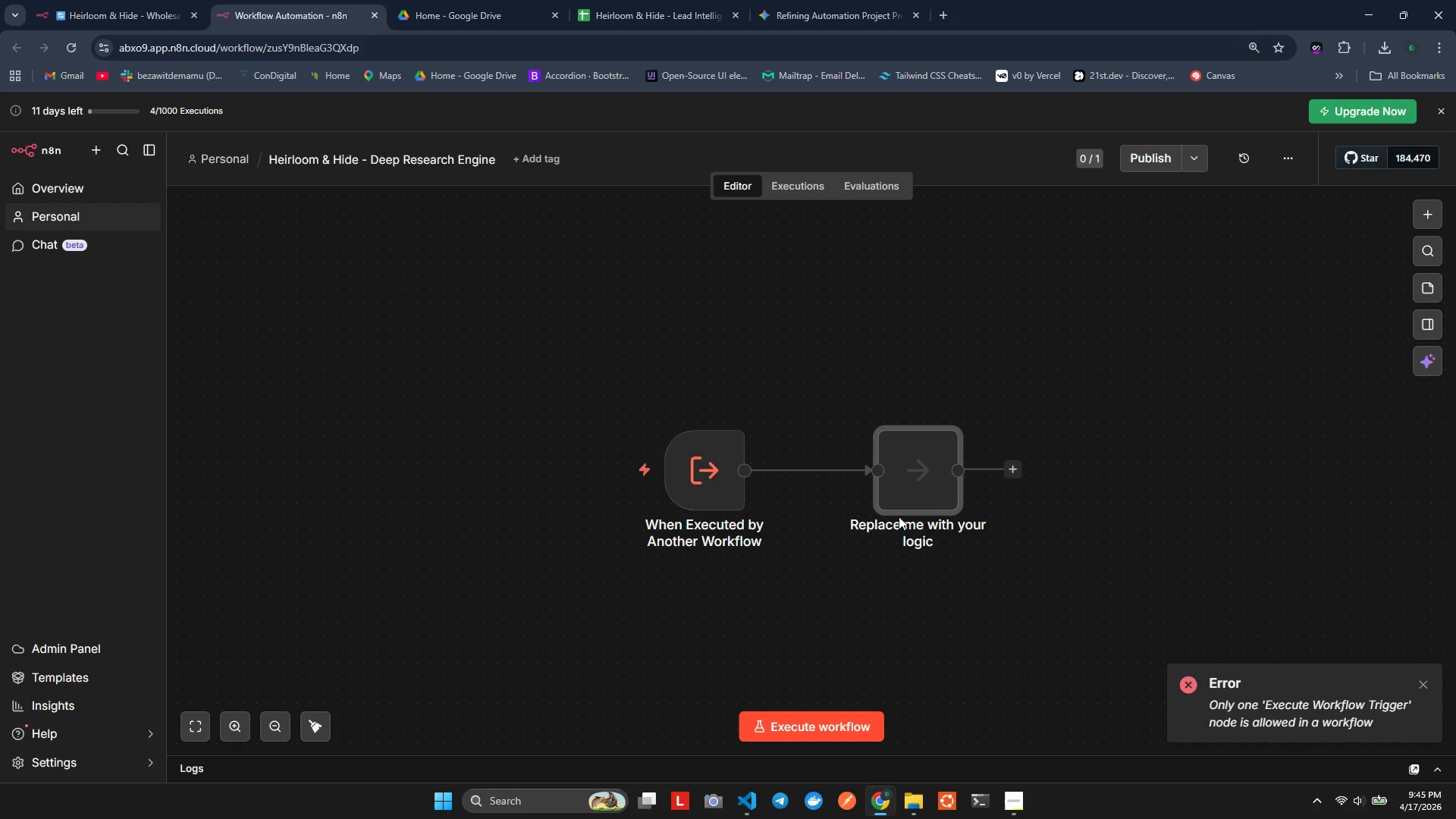 
wait(16.7)
 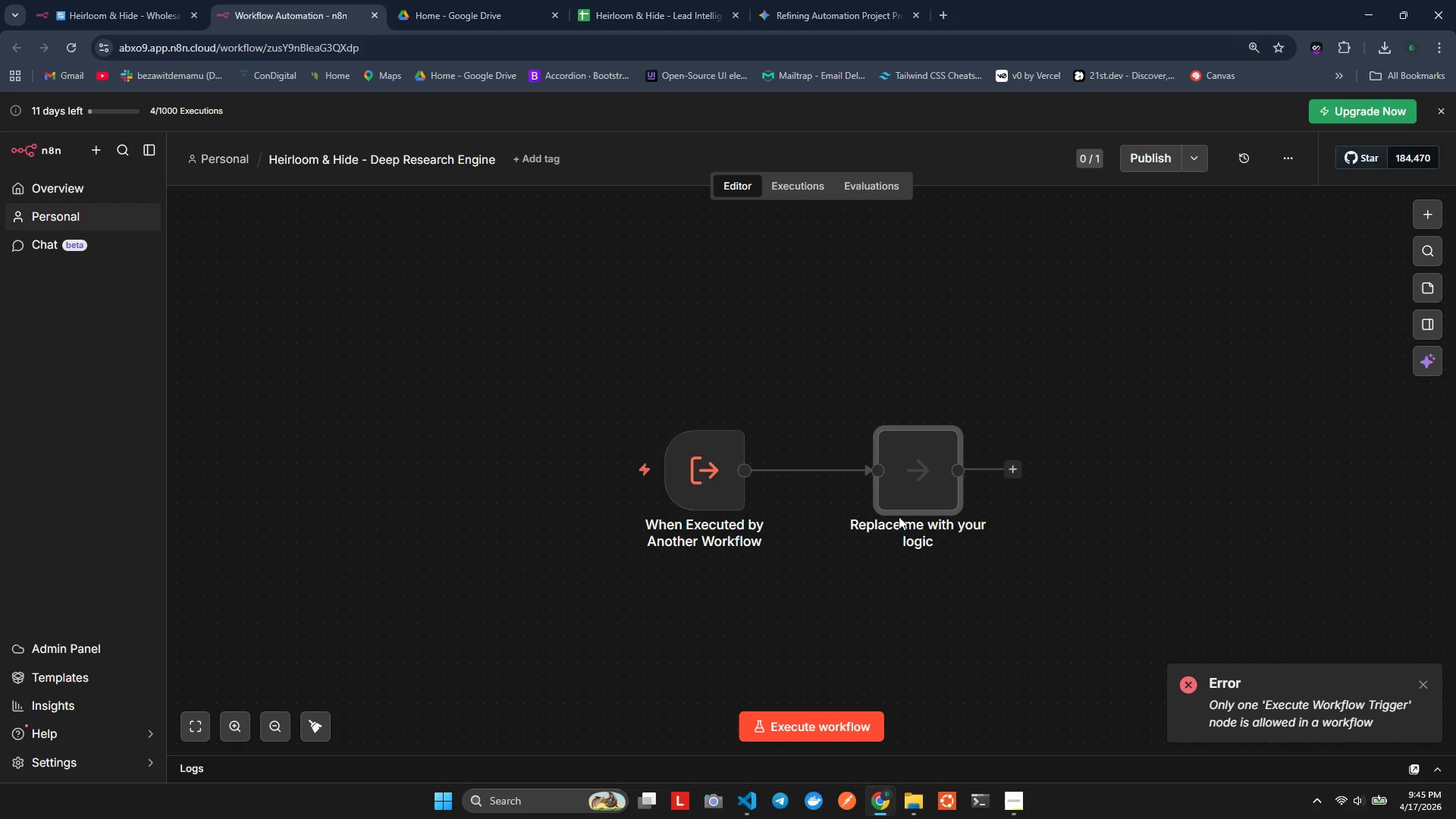 
left_click([722, 556])
 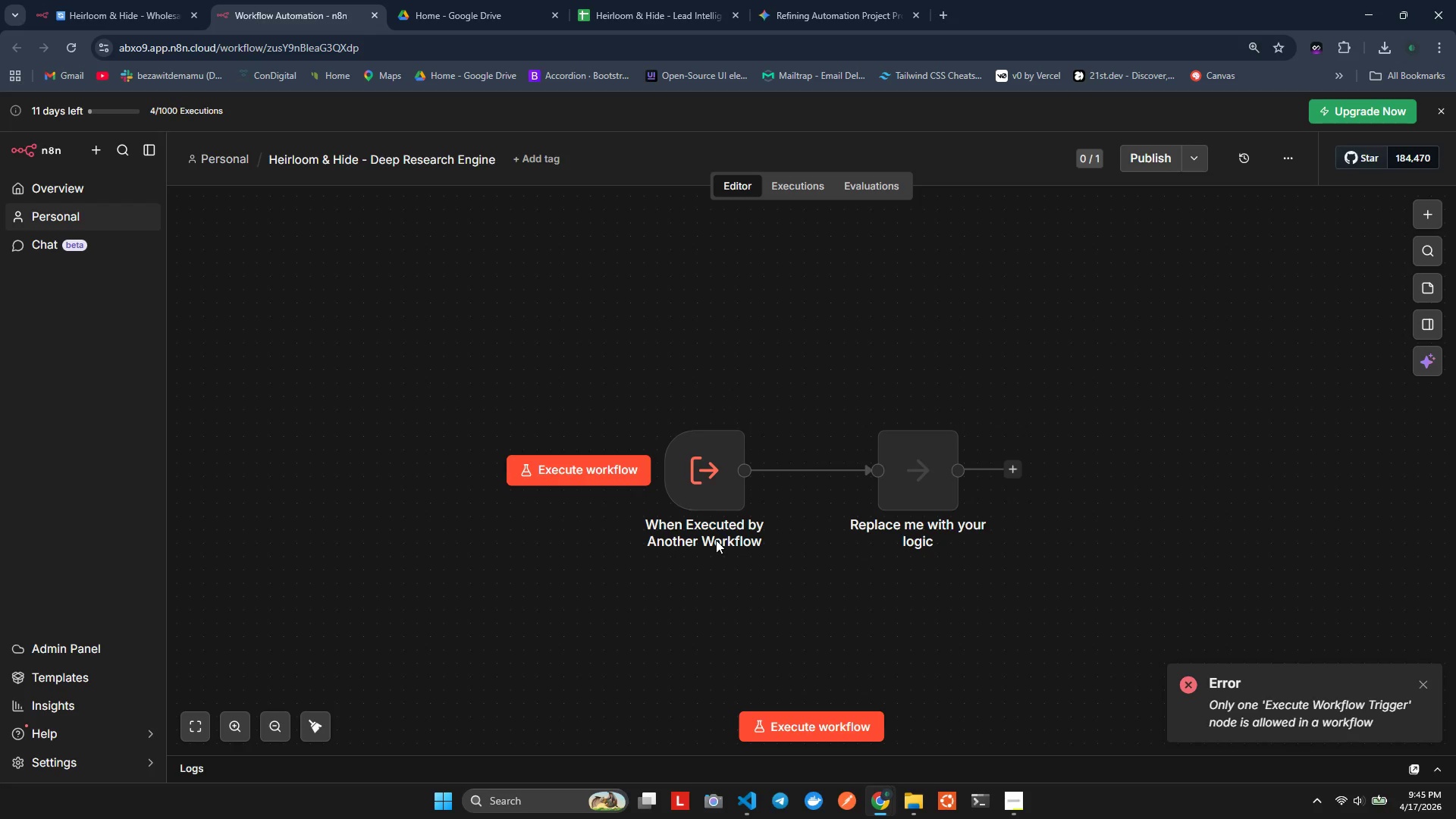 
double_click([716, 540])
 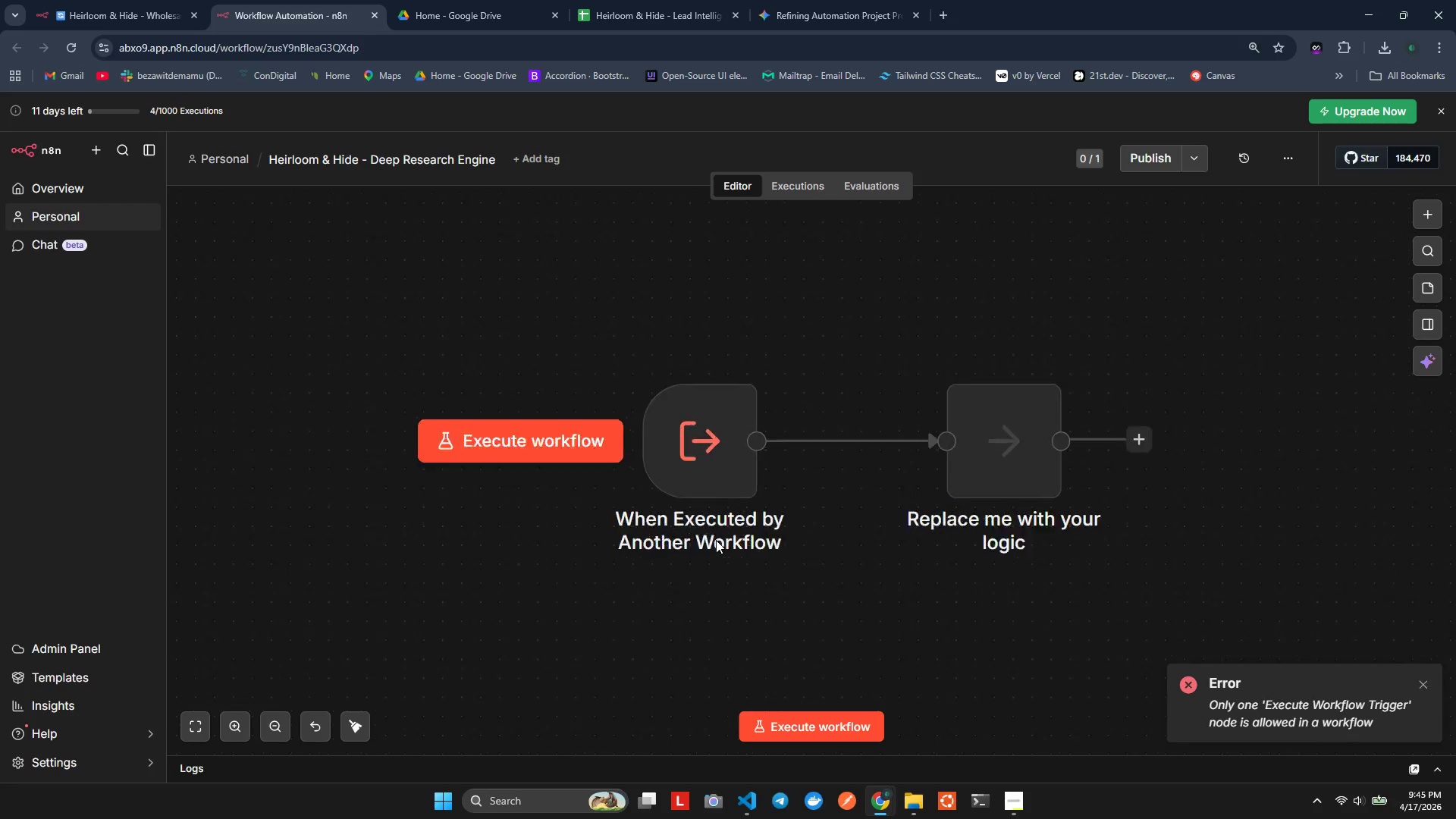 
triple_click([716, 540])
 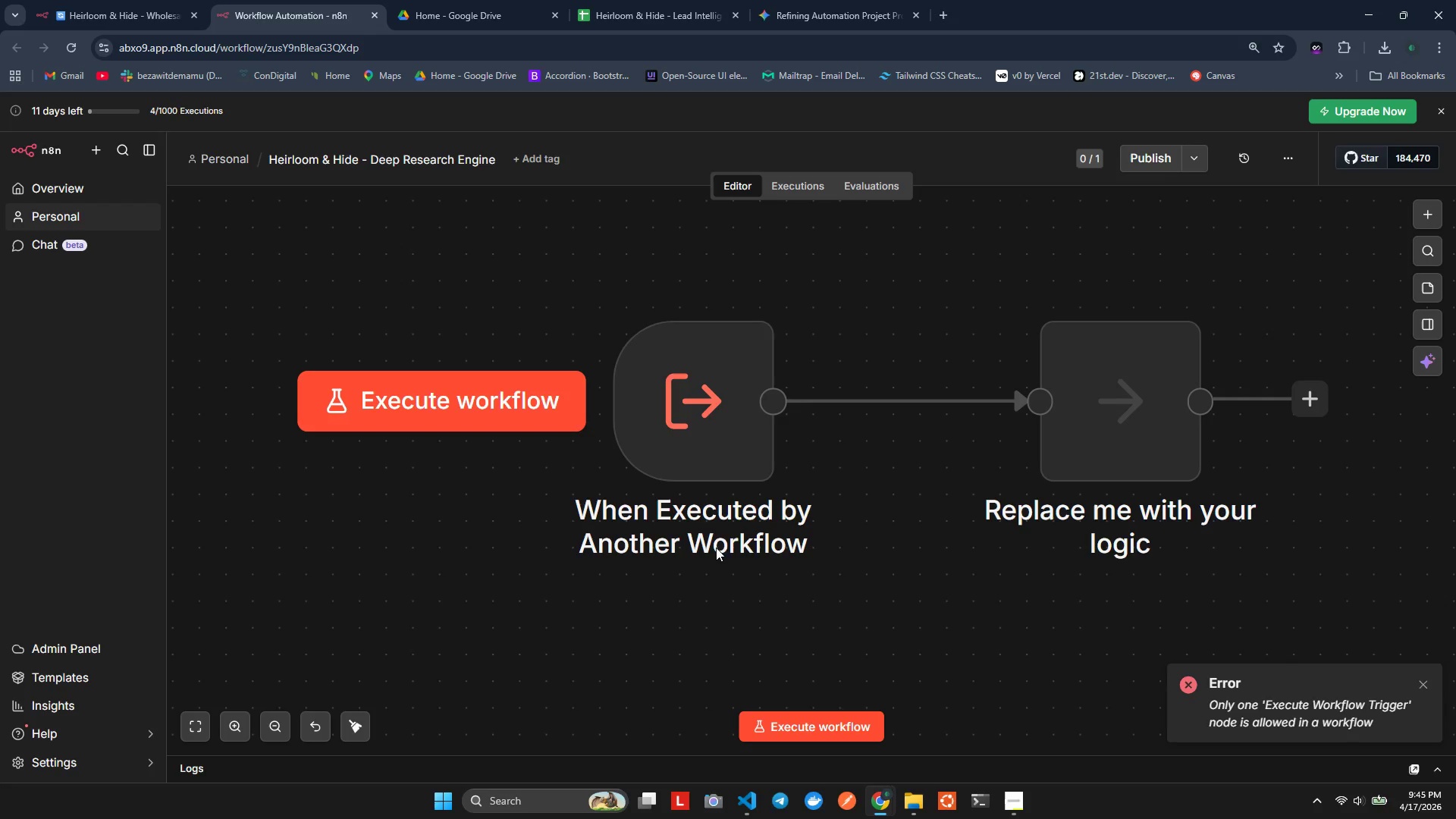 
hold_key(key=ControlLeft, duration=0.55)
 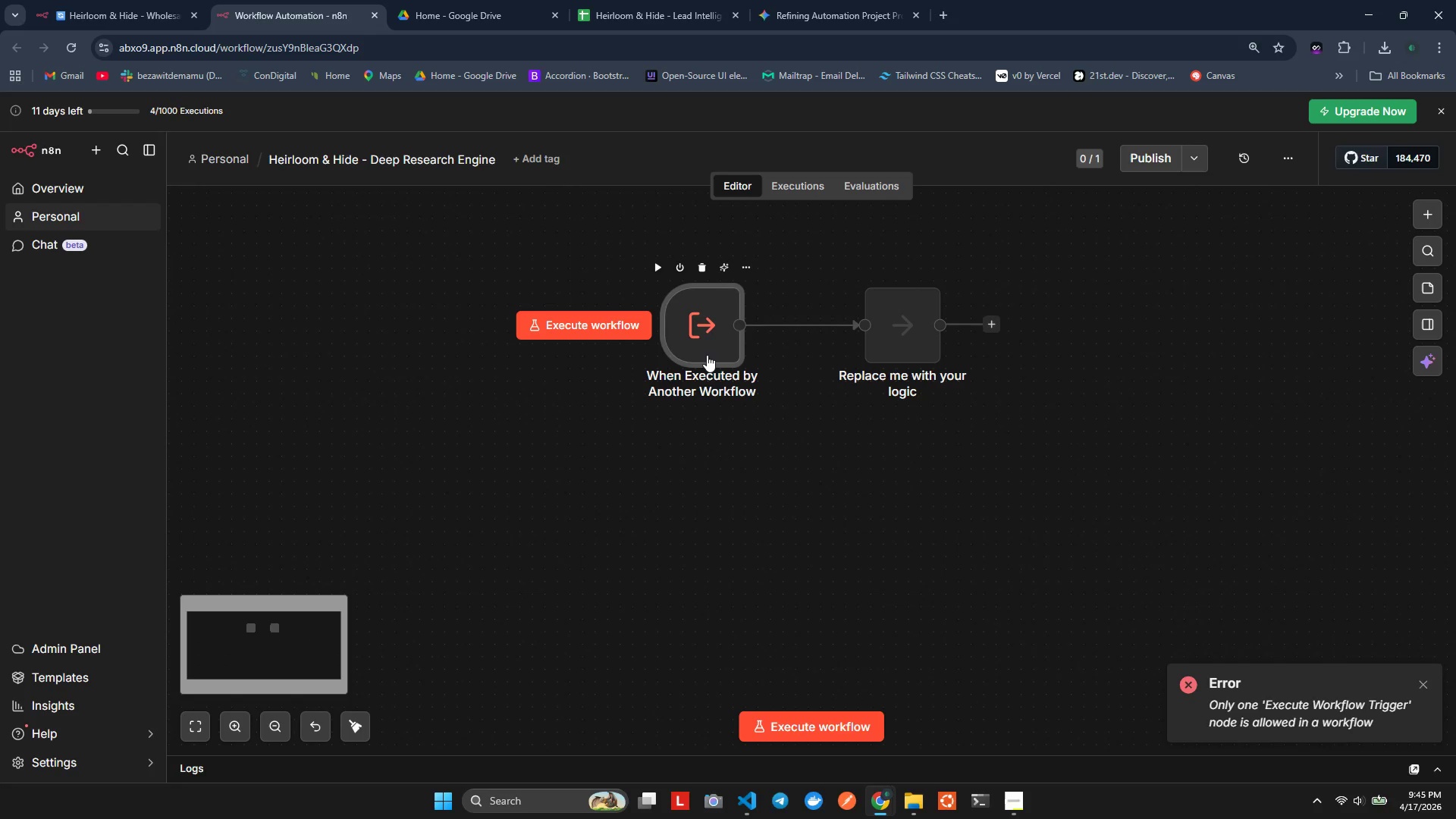 
scroll: coordinate [711, 460], scroll_direction: down, amount: 12.0
 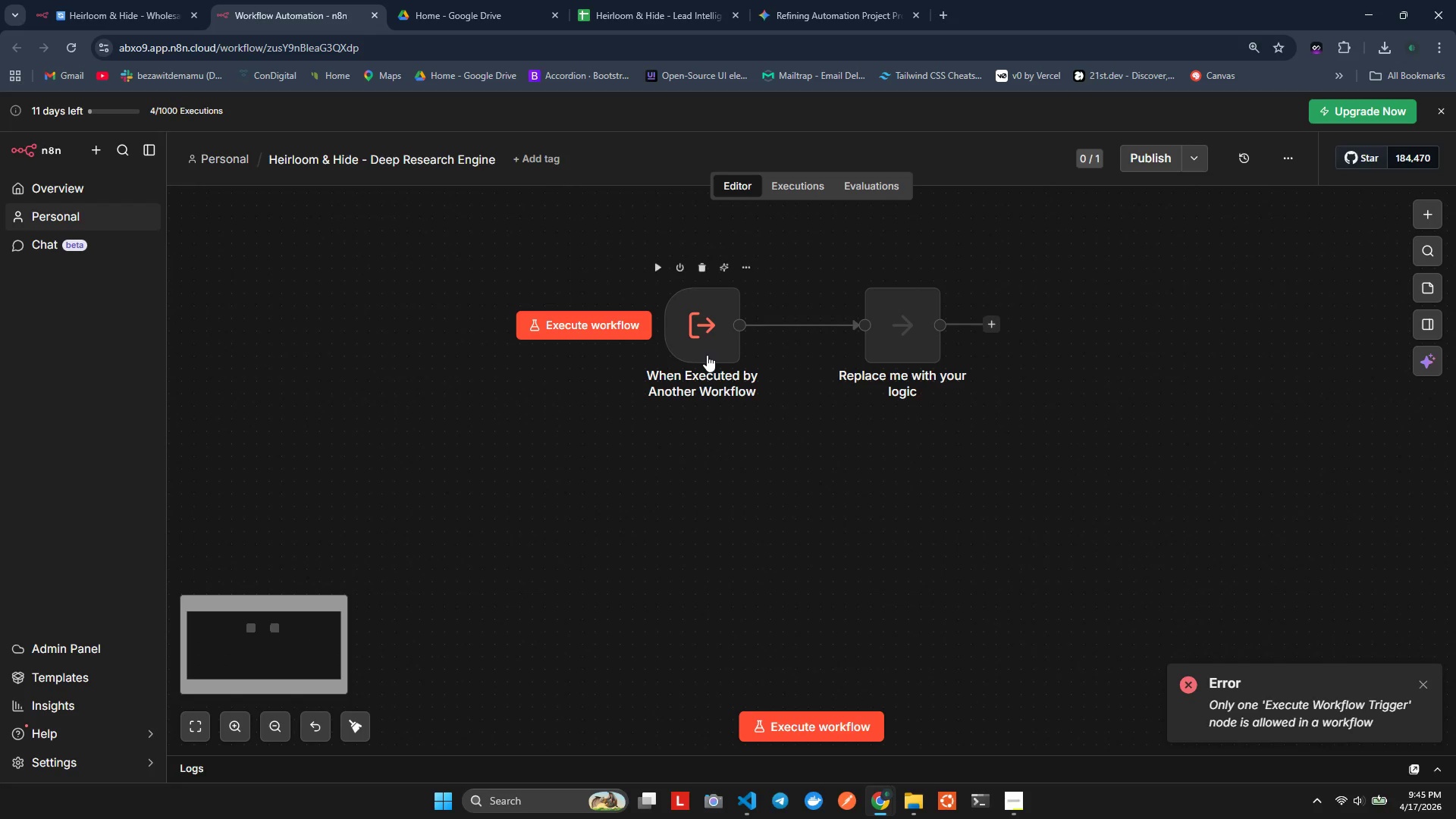 
double_click([707, 355])
 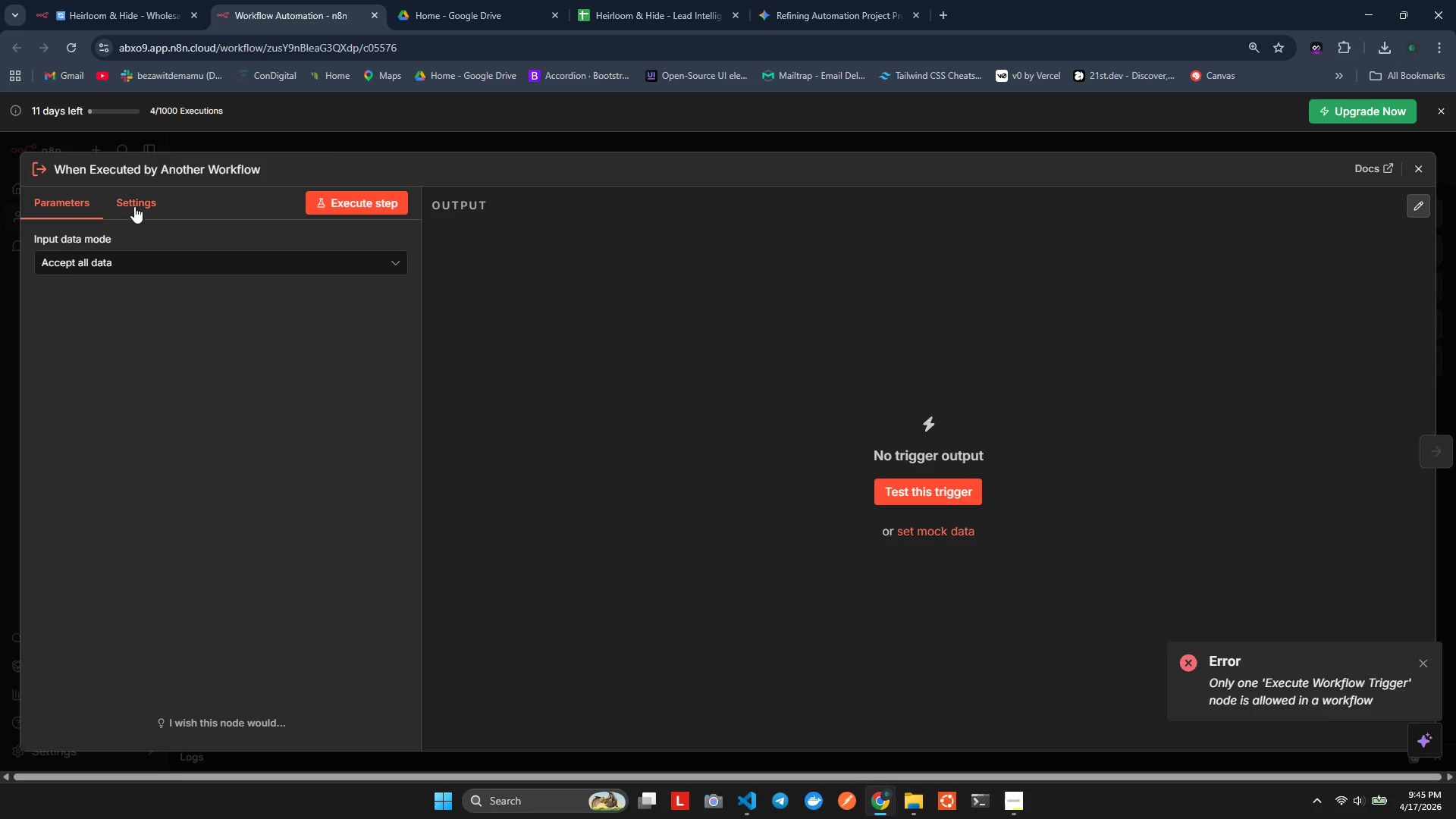 
left_click([133, 182])
 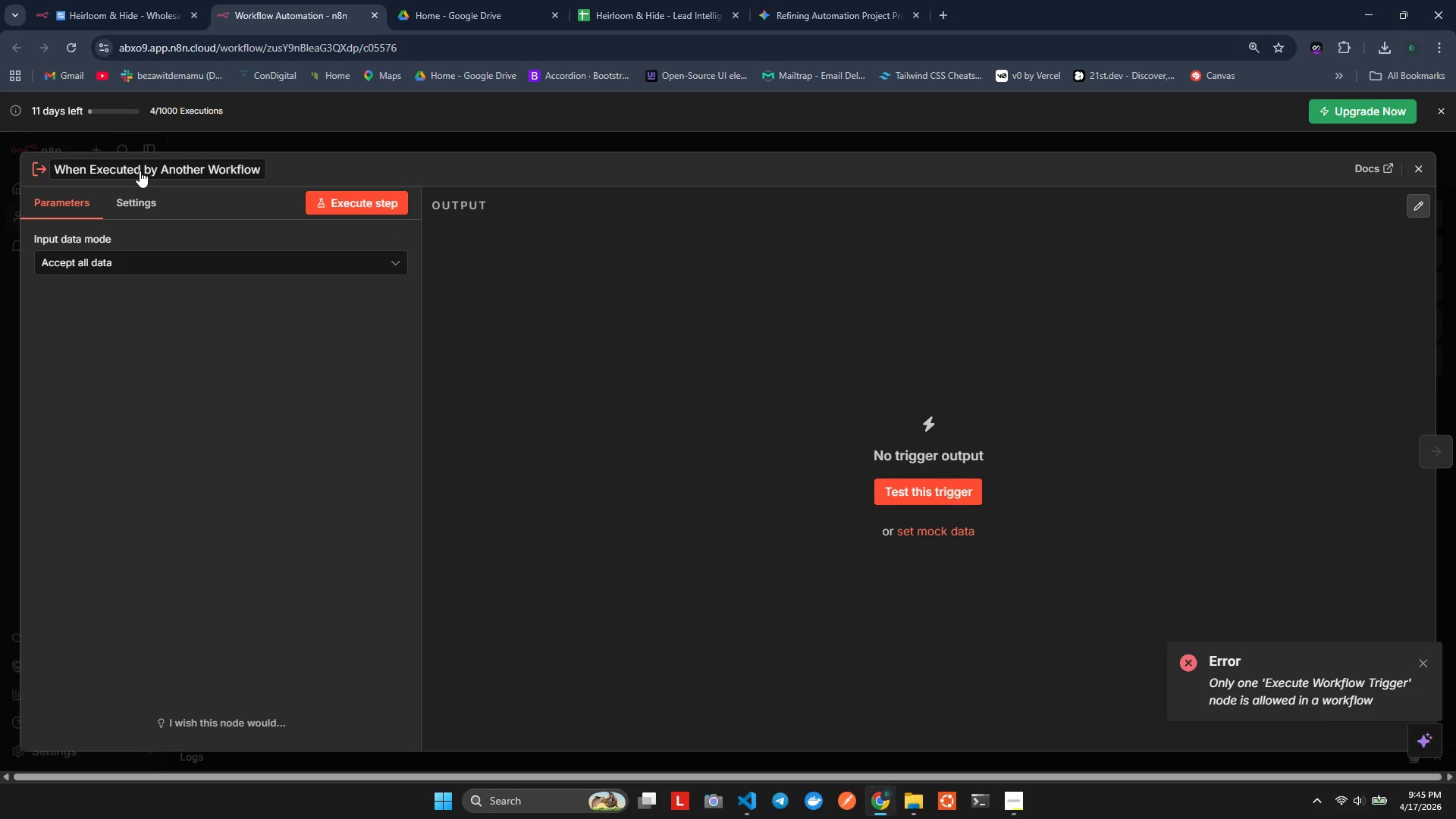 
left_click([140, 171])
 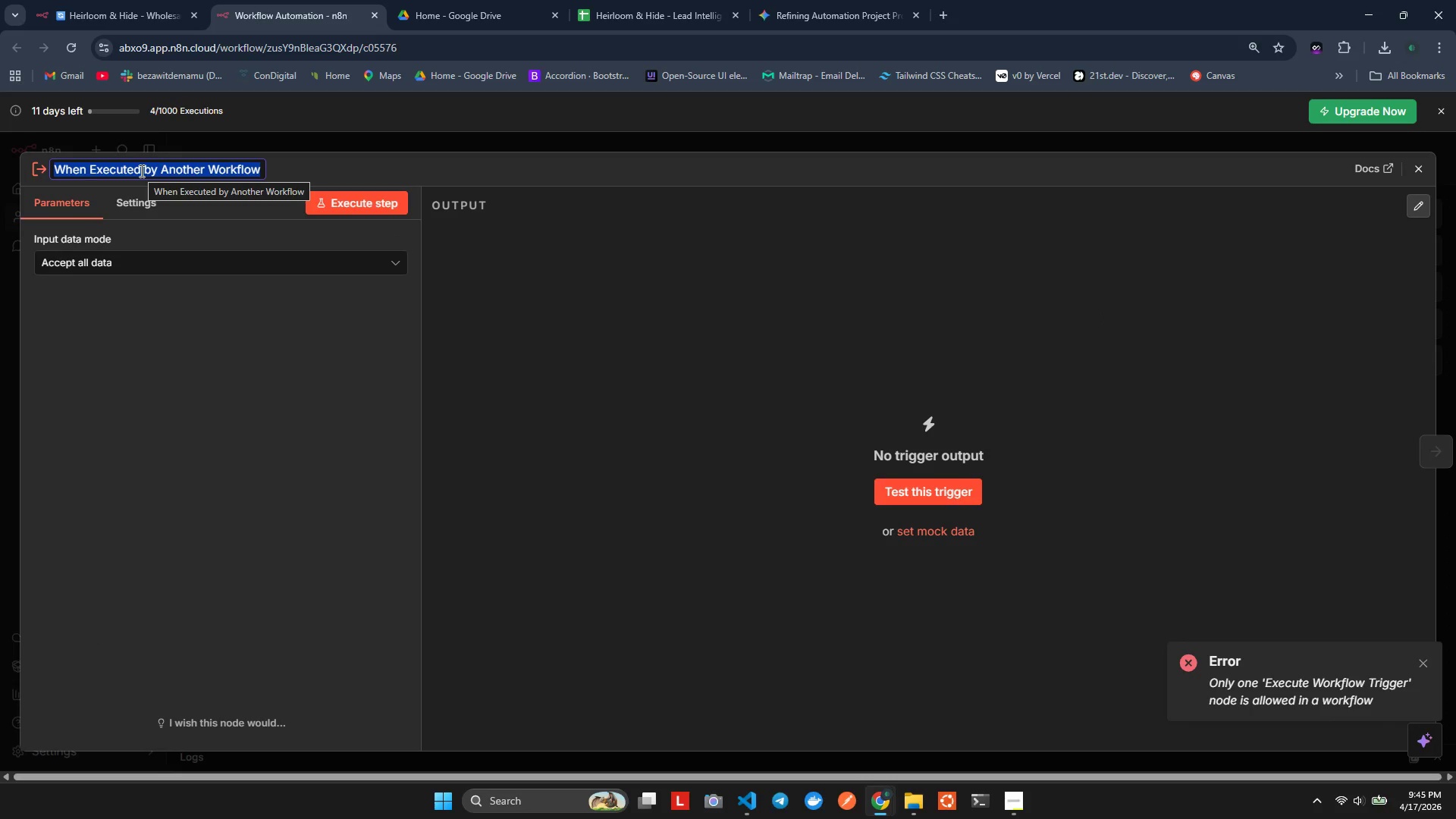 
wait(10.25)
 